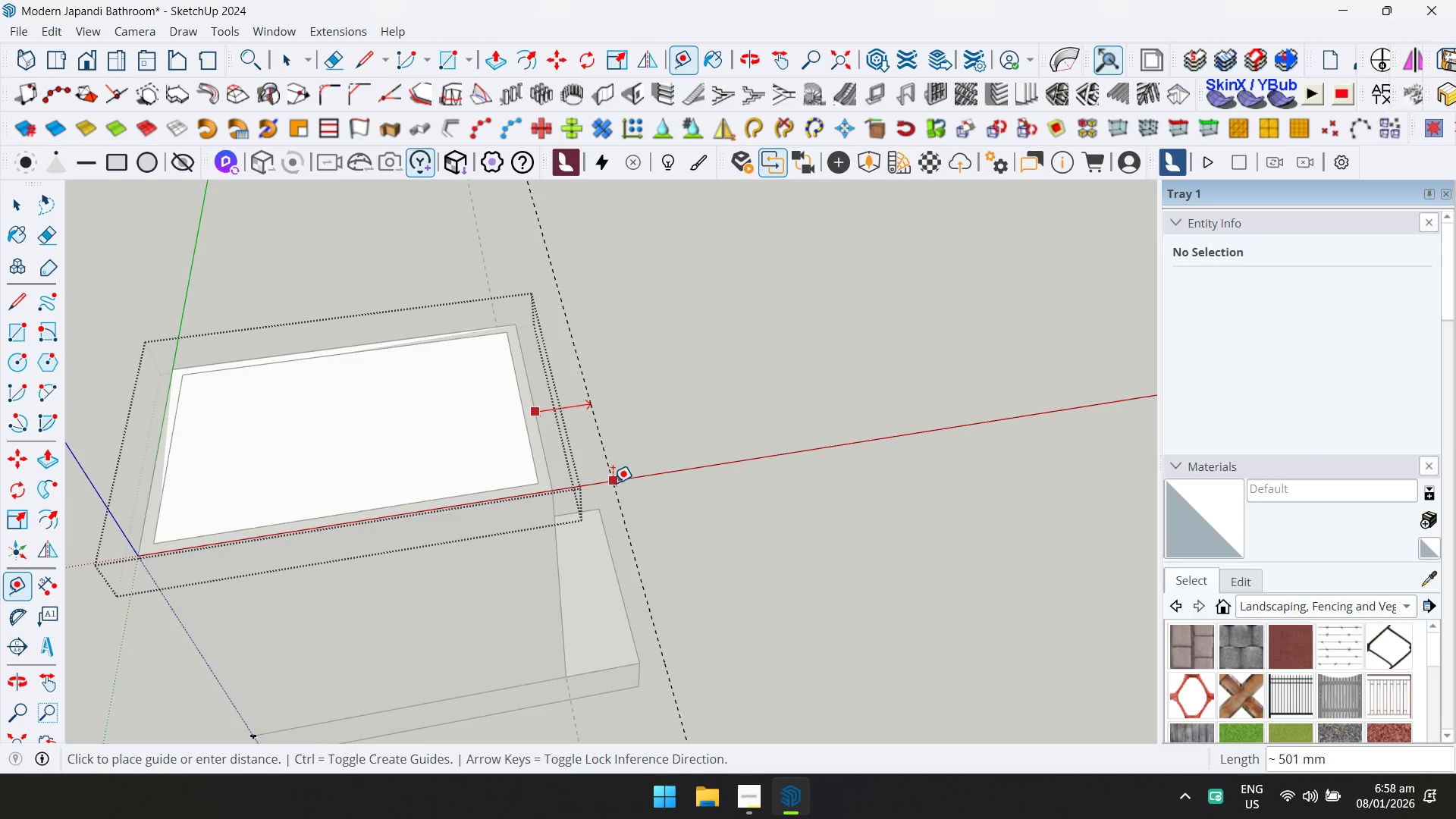 
key(ArrowLeft)
 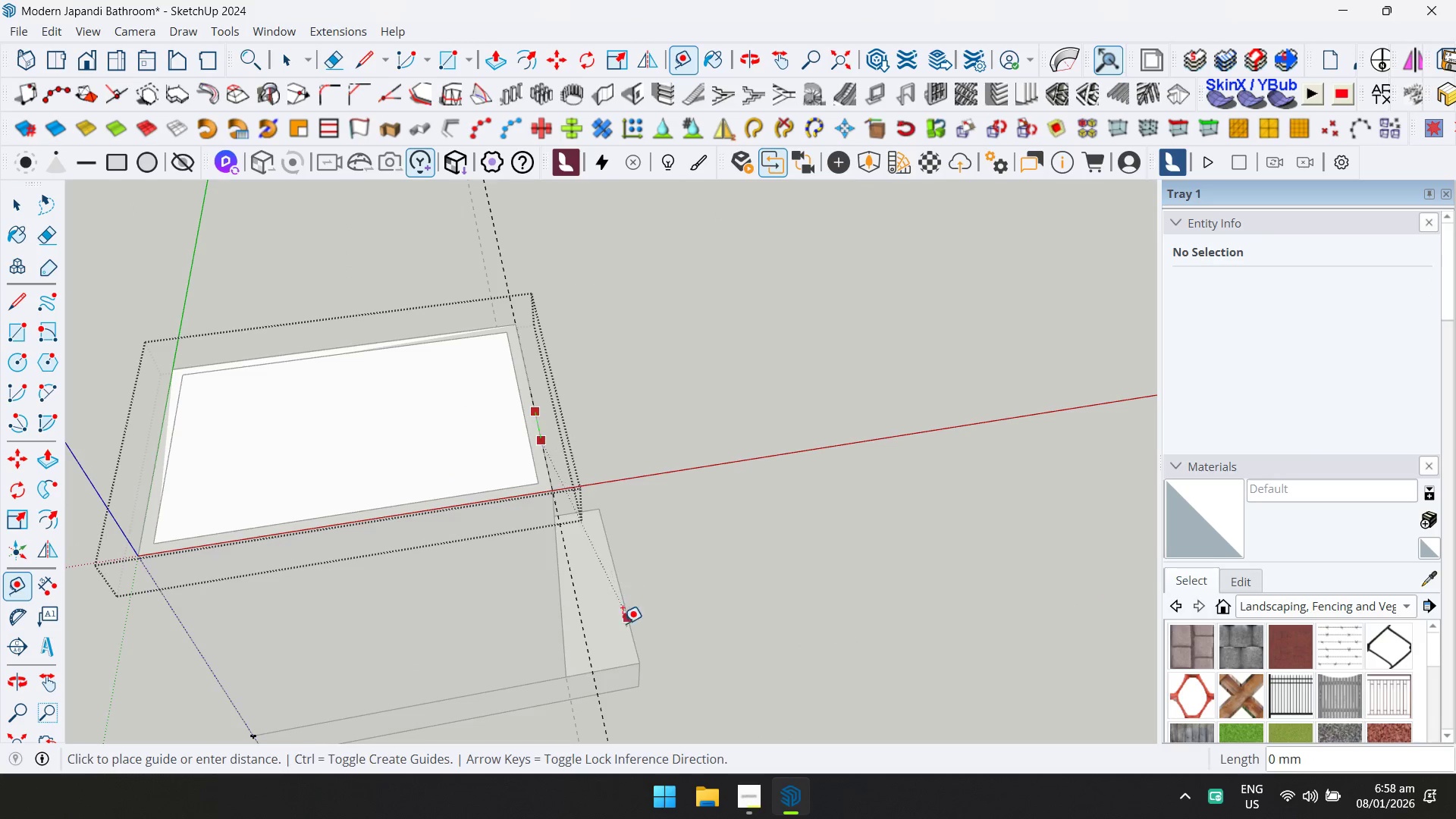 
key(ArrowRight)
 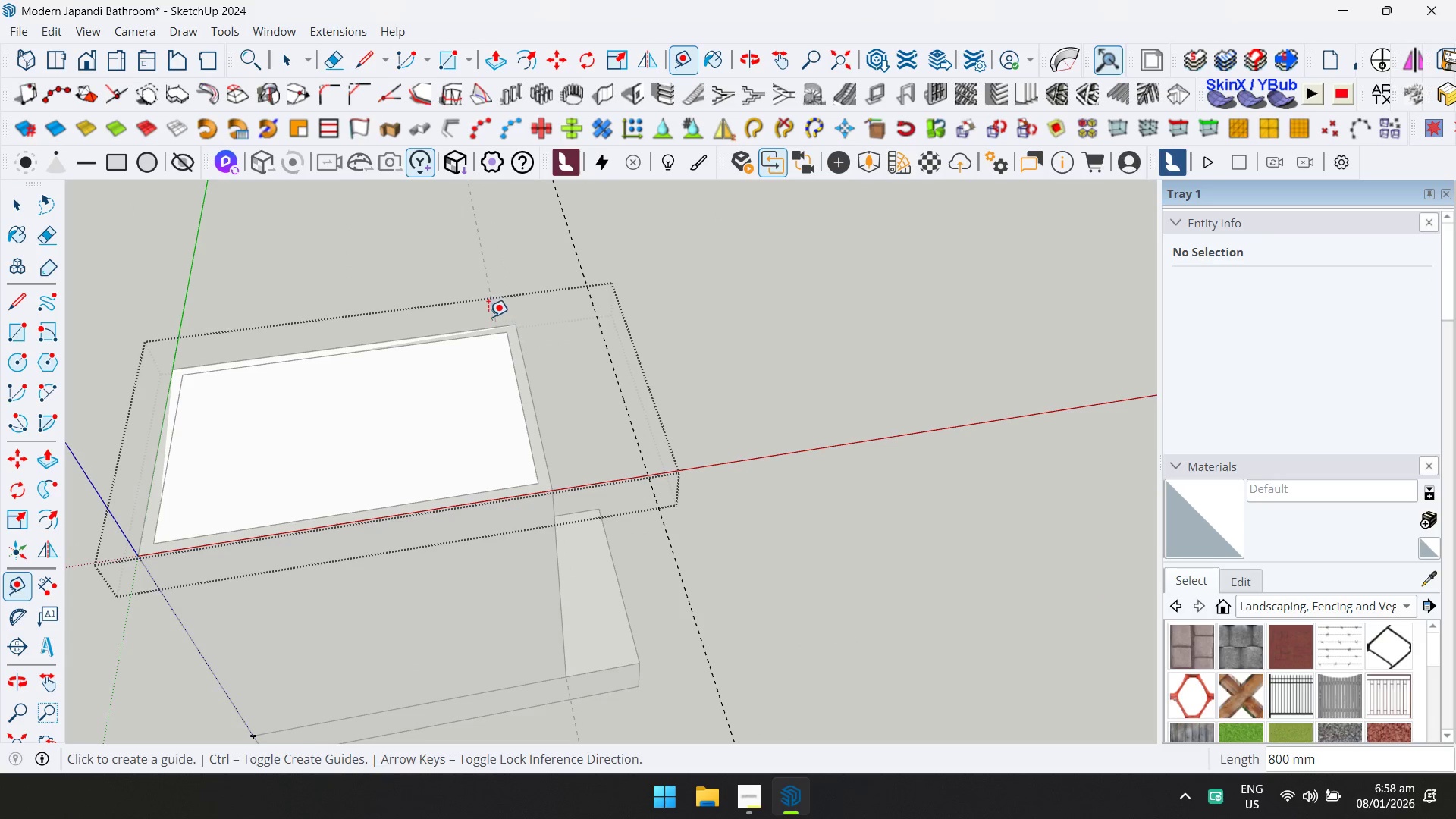 
double_click([484, 325])
 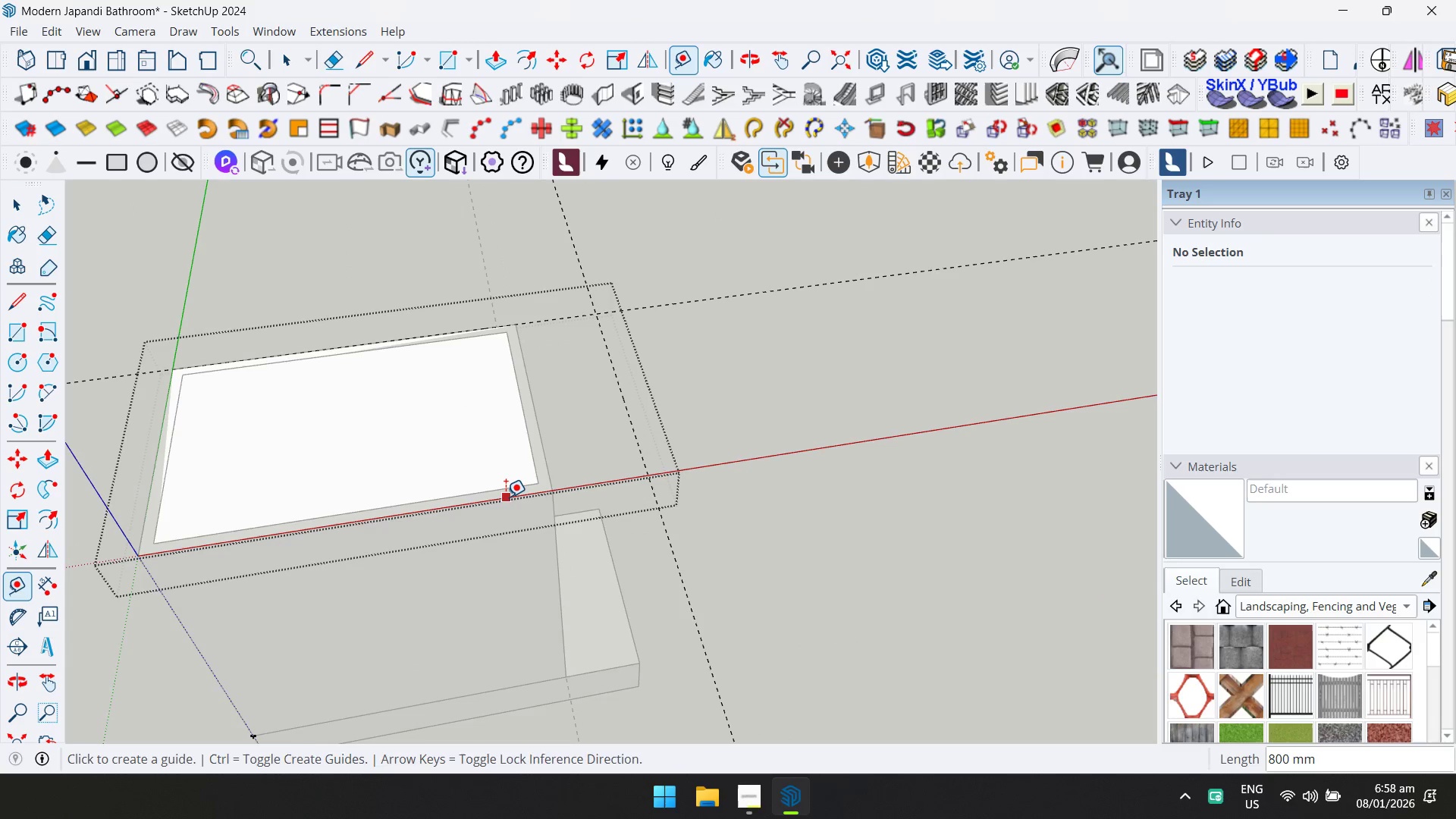 
double_click([506, 497])
 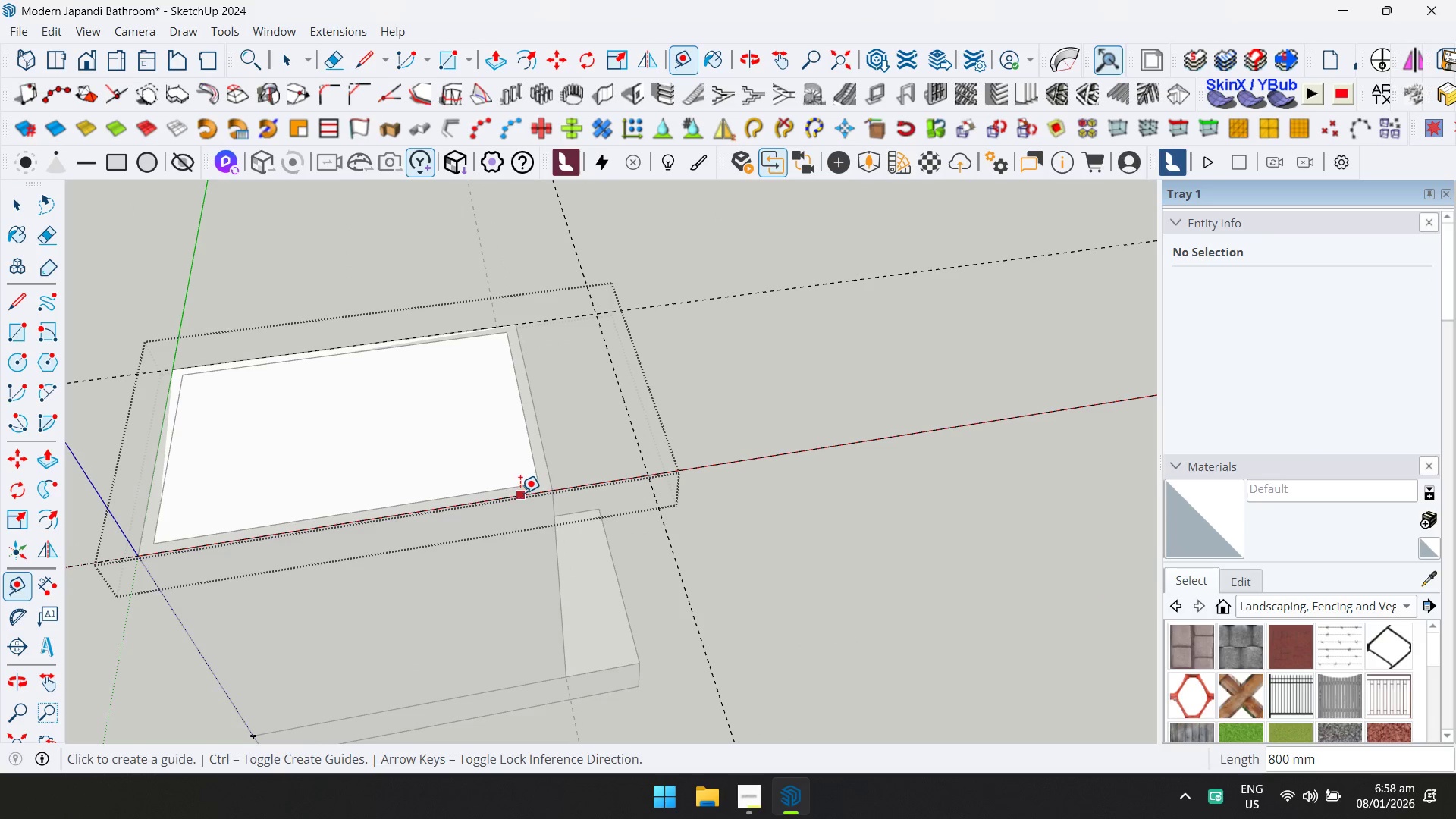 
double_click([520, 493])
 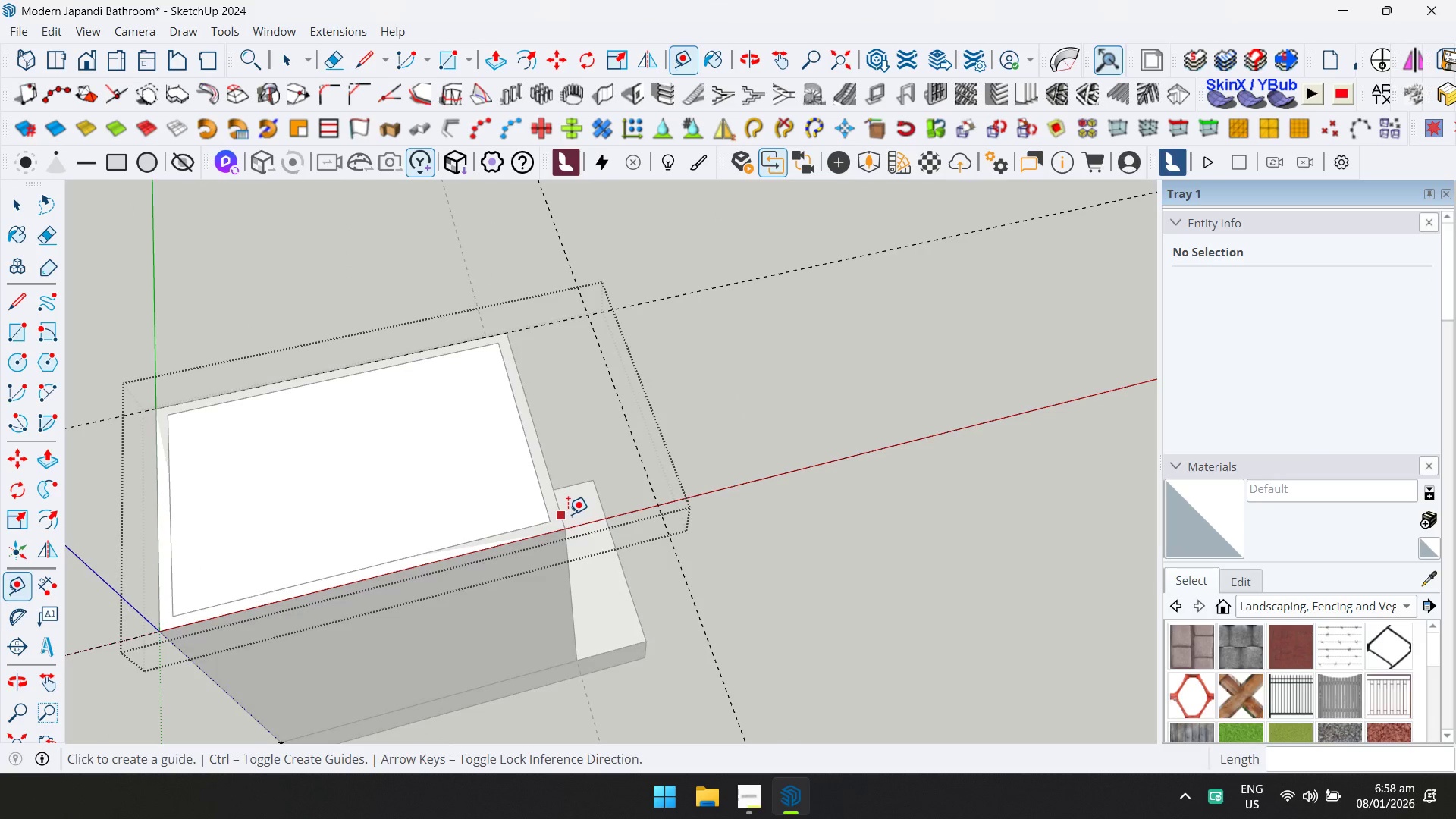 
type(dr)
 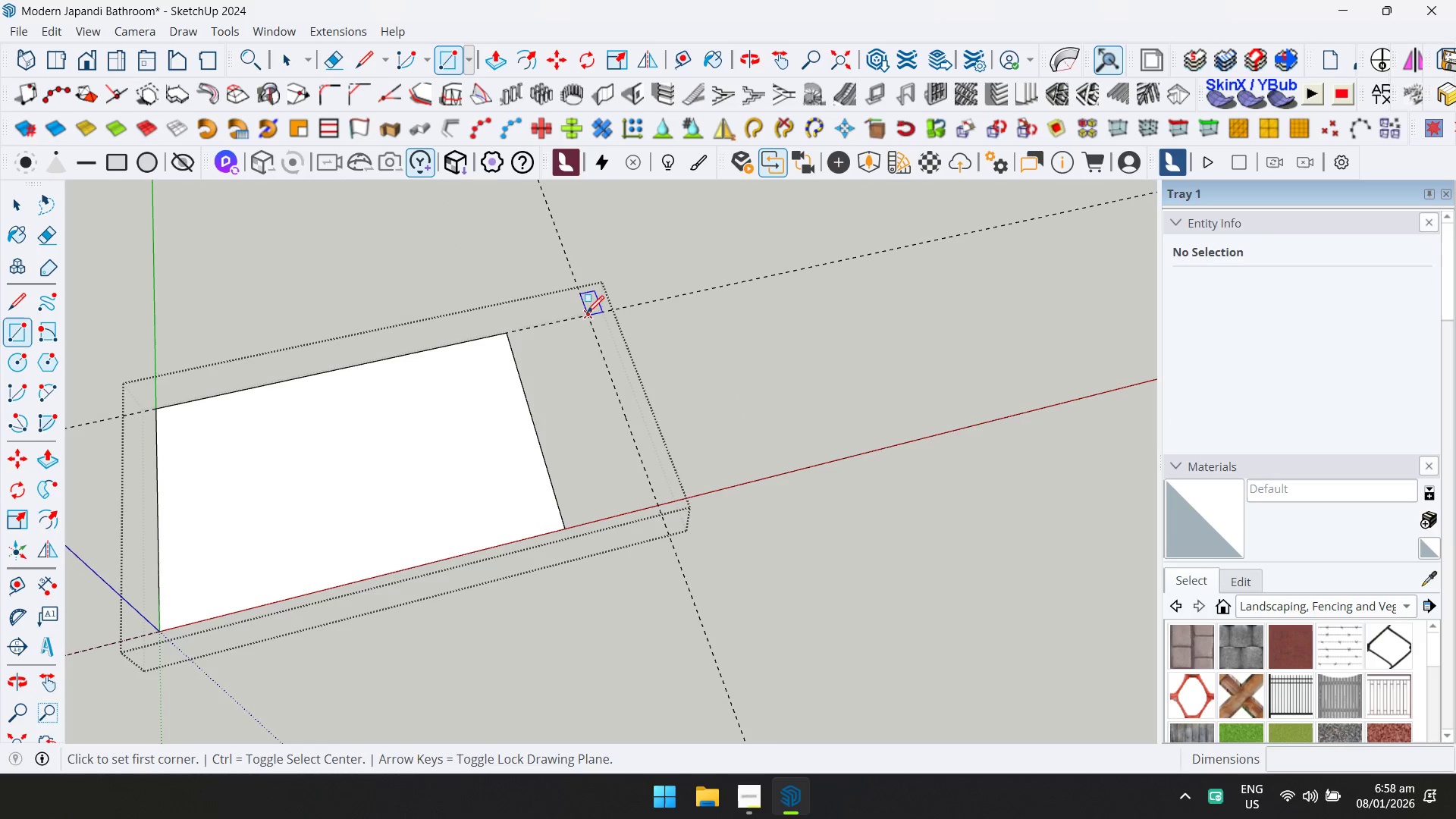 
left_click([587, 312])
 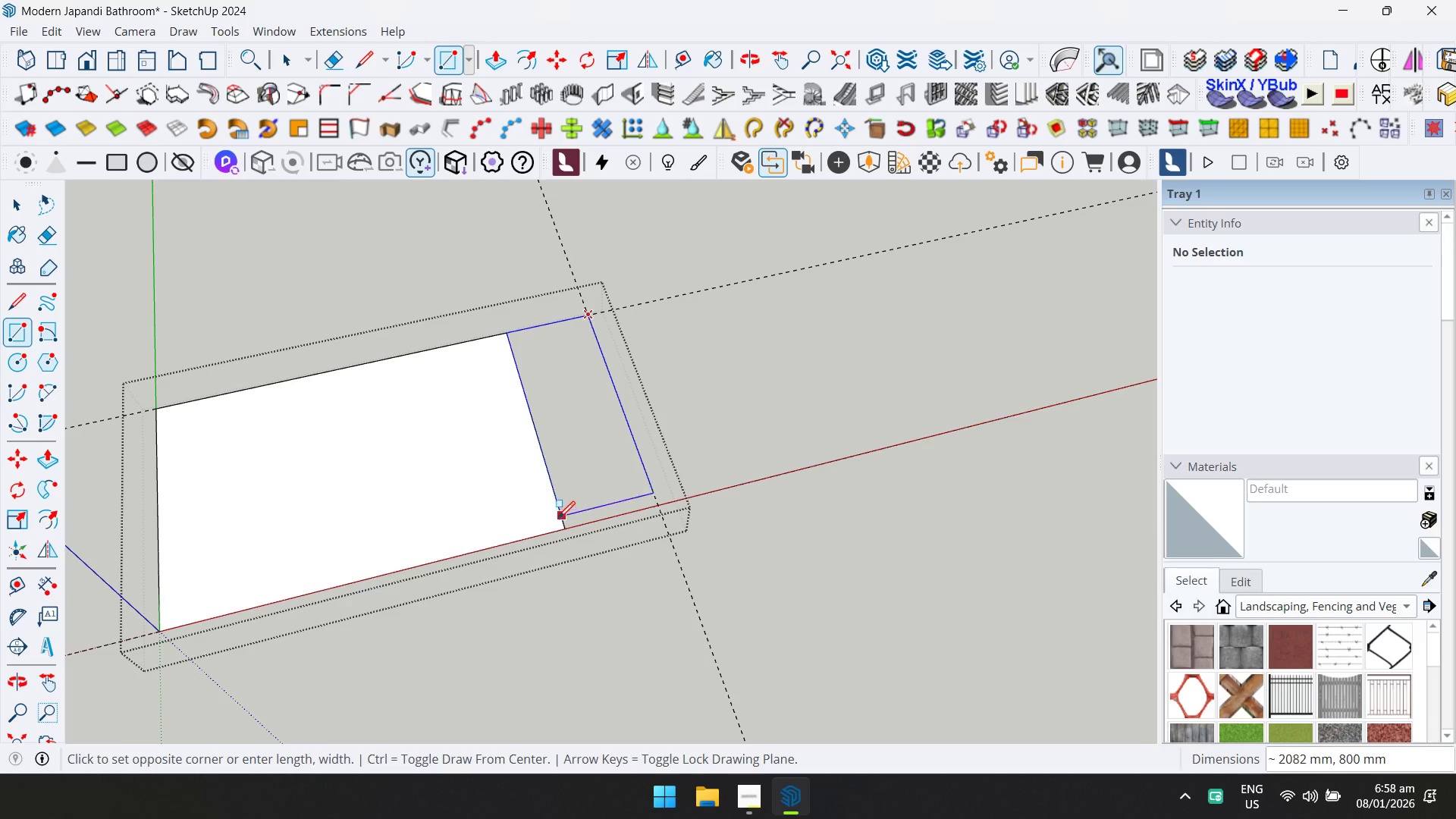 
left_click([563, 530])
 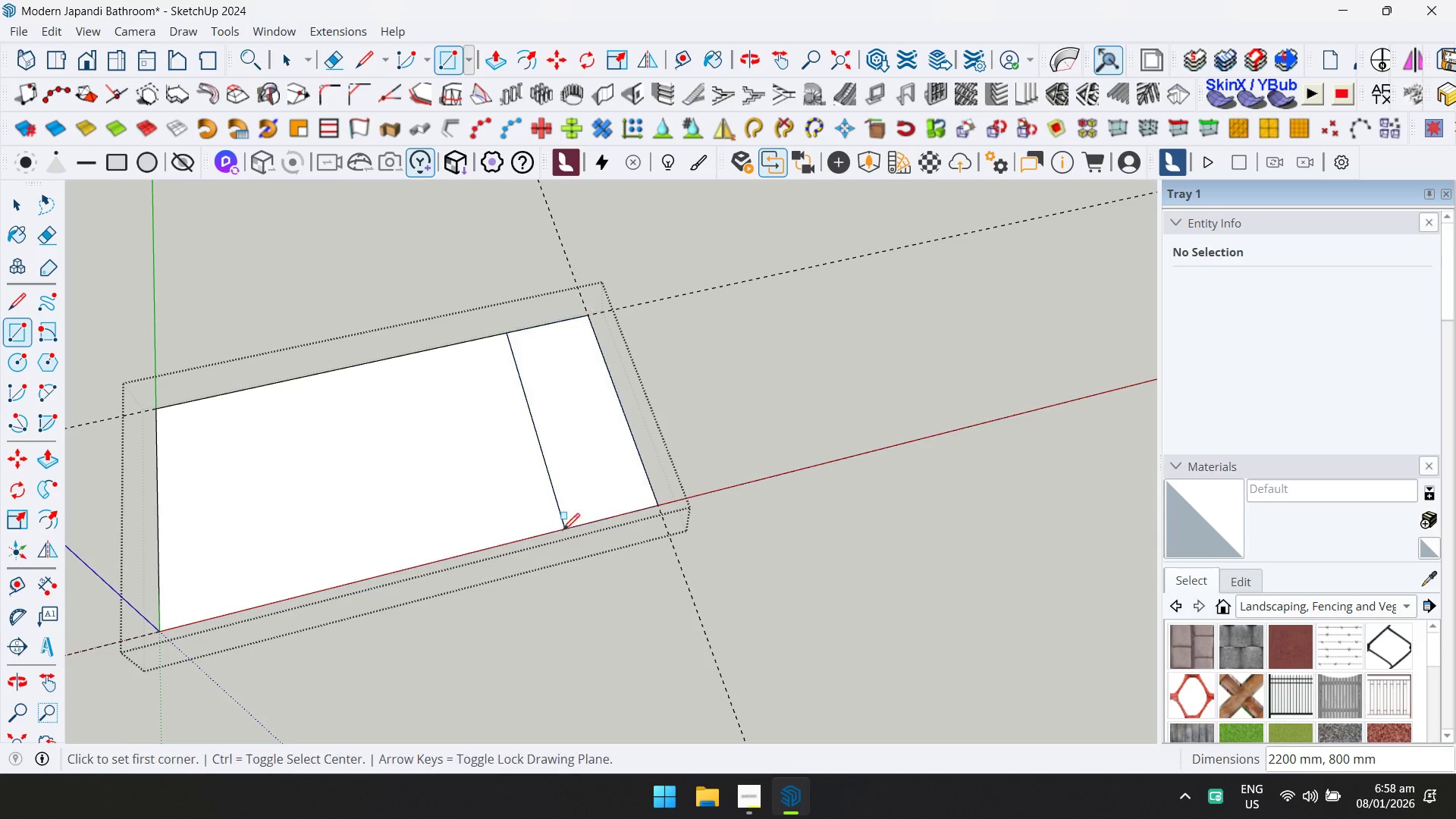 
type(e! )
 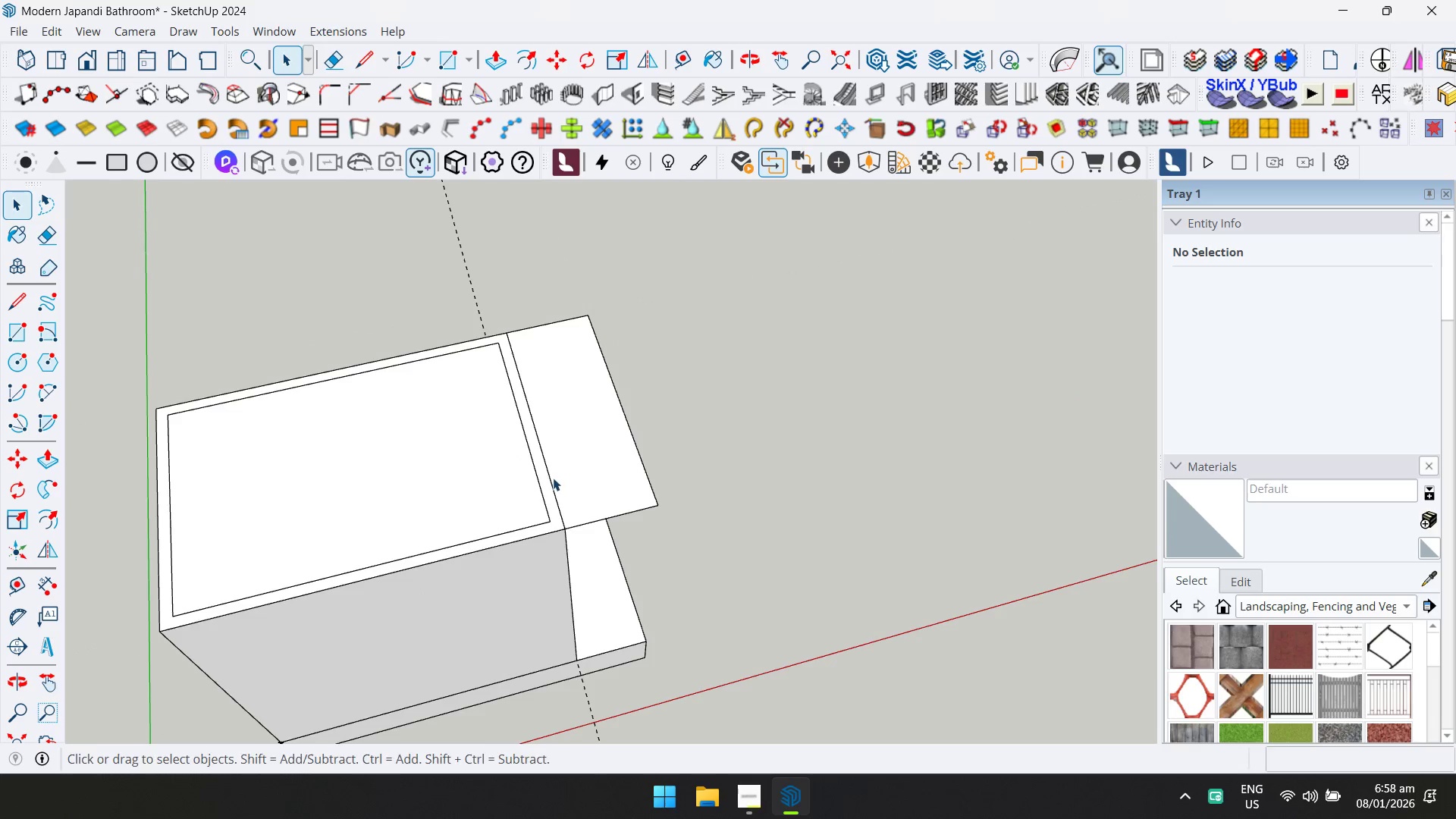 
left_click_drag(start_coordinate=[569, 460], to_coordinate=[520, 459])
 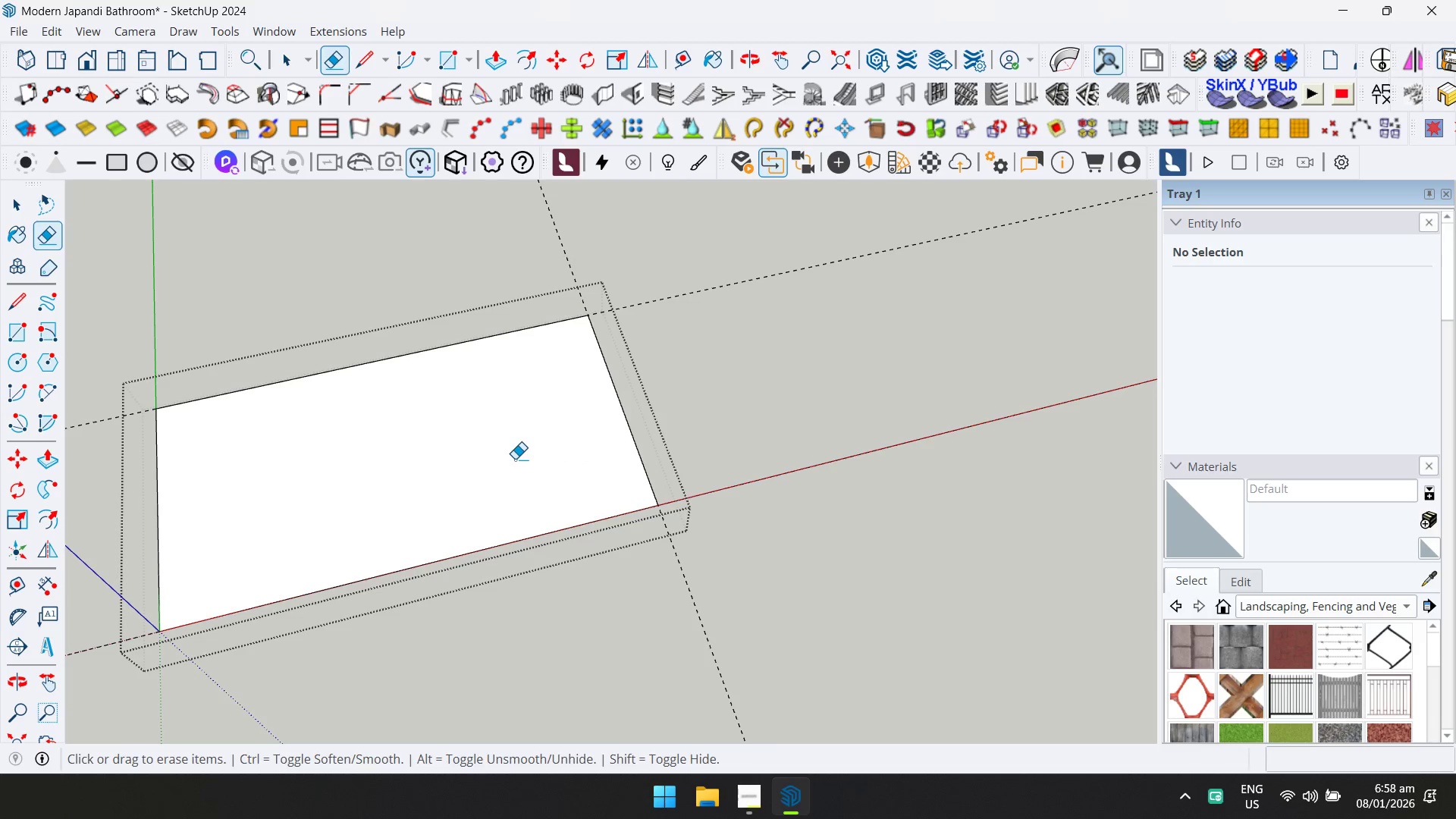 
key(Escape)
 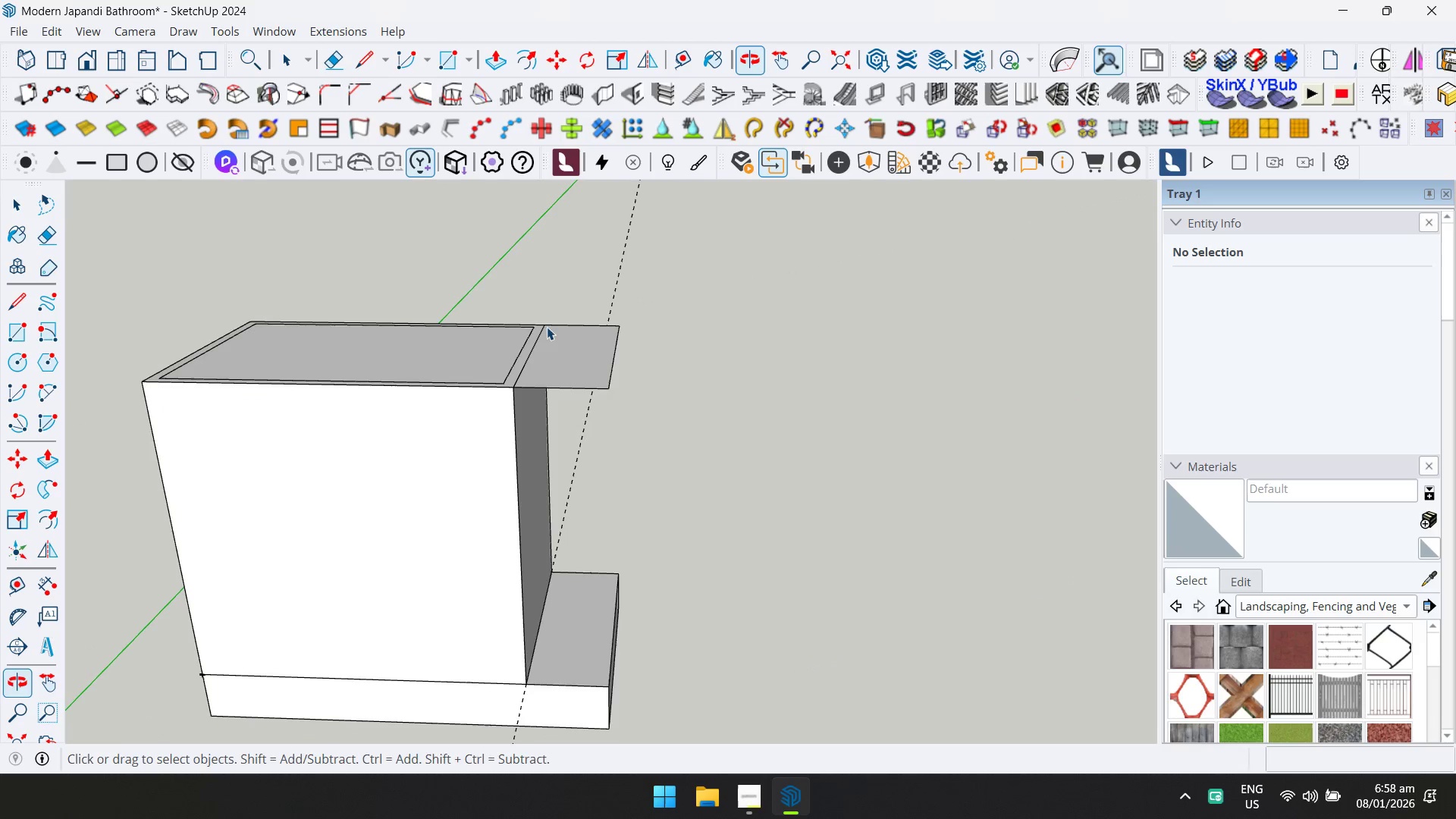 
double_click([565, 334])
 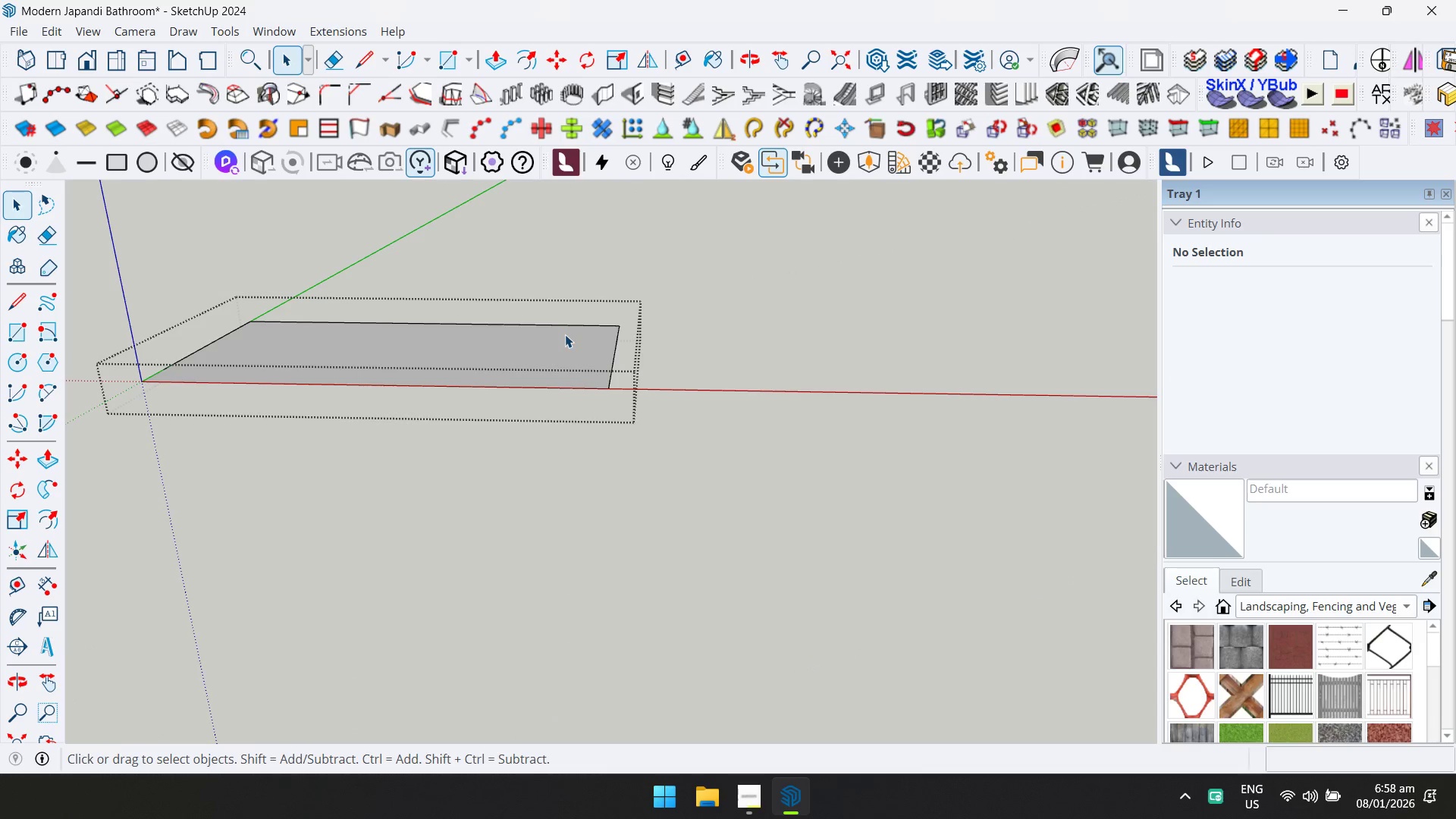 
key(Escape)
 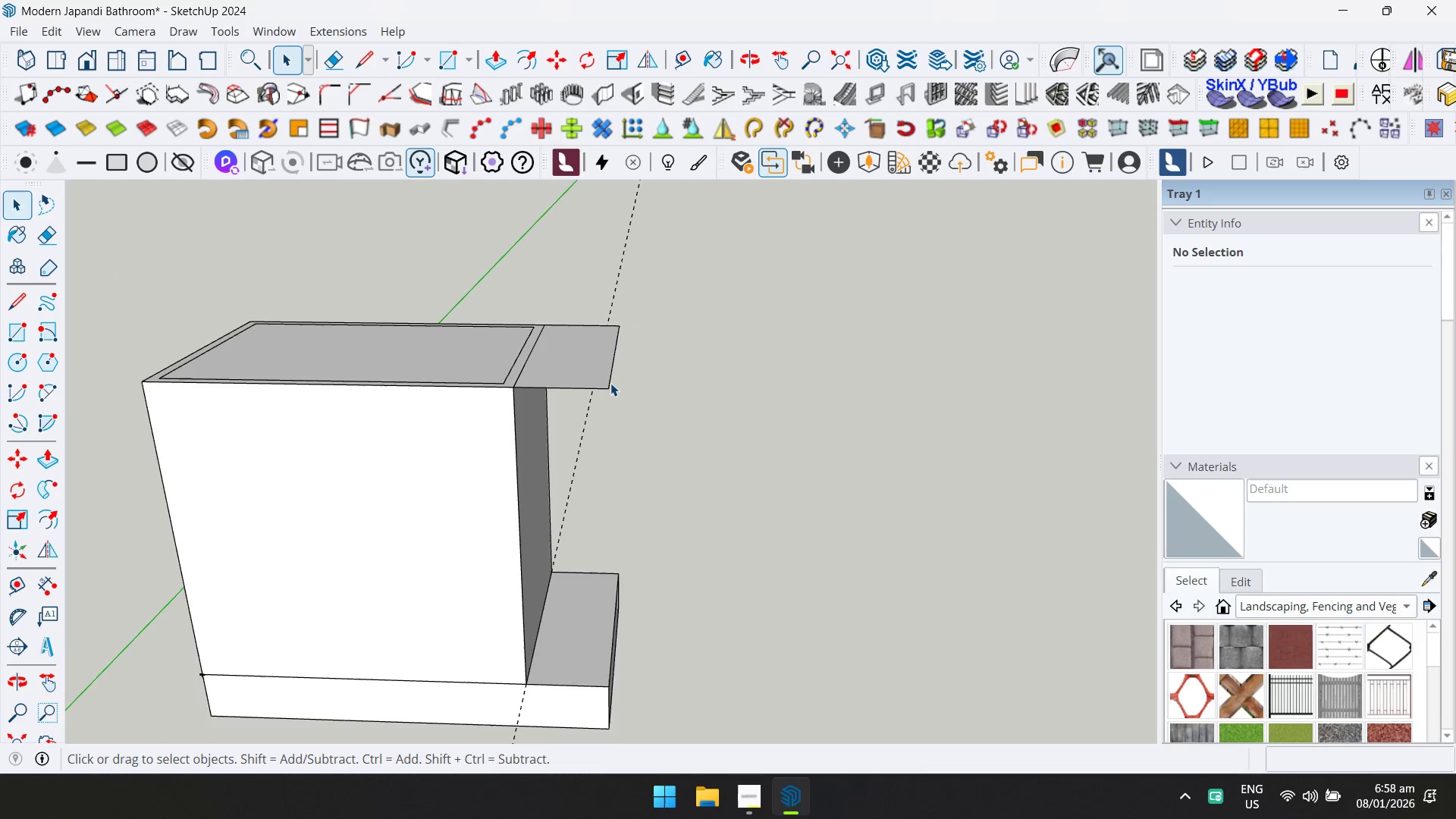 
key(Shift+1)
 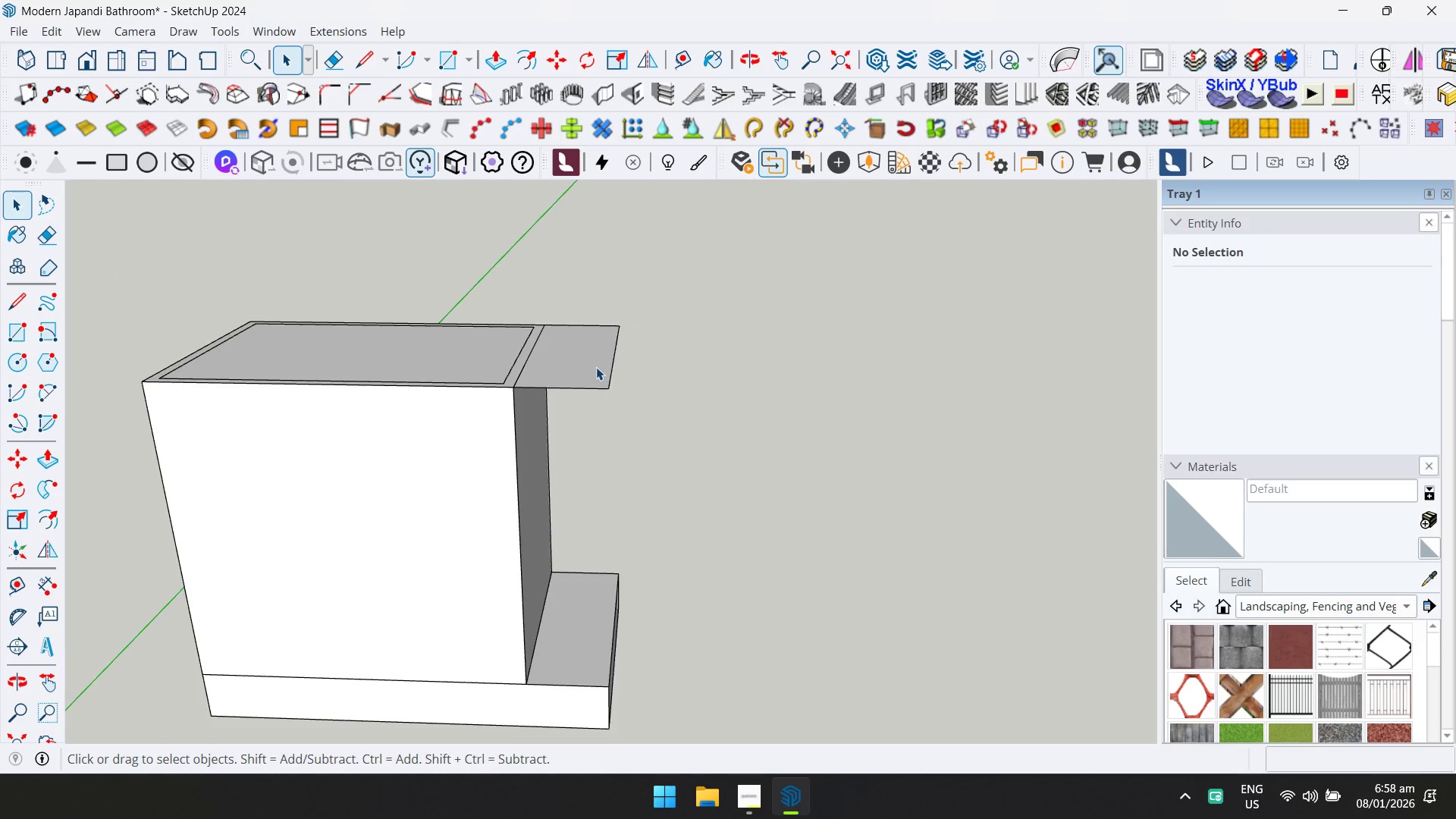 
double_click([594, 364])
 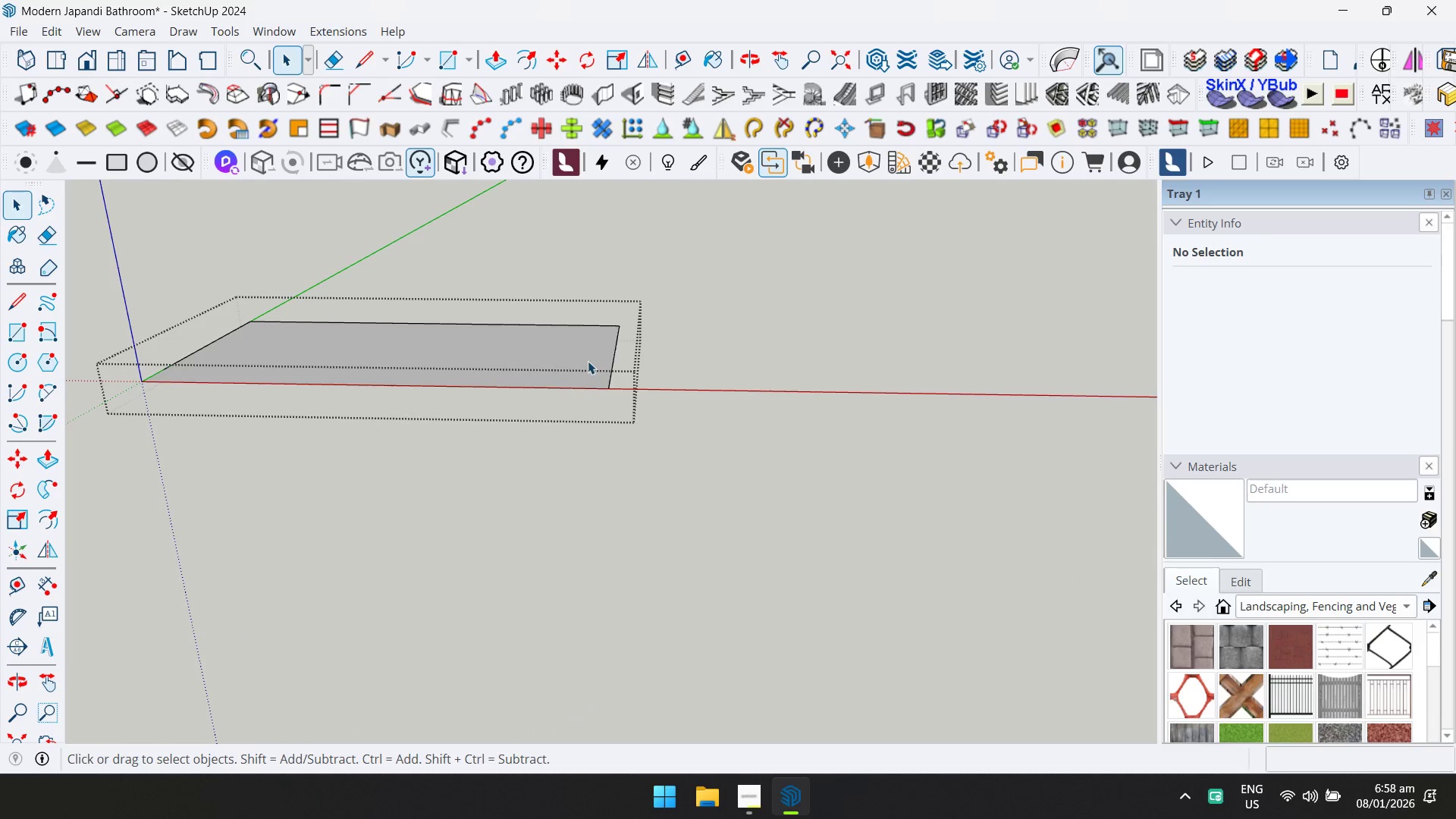 
key(P)
 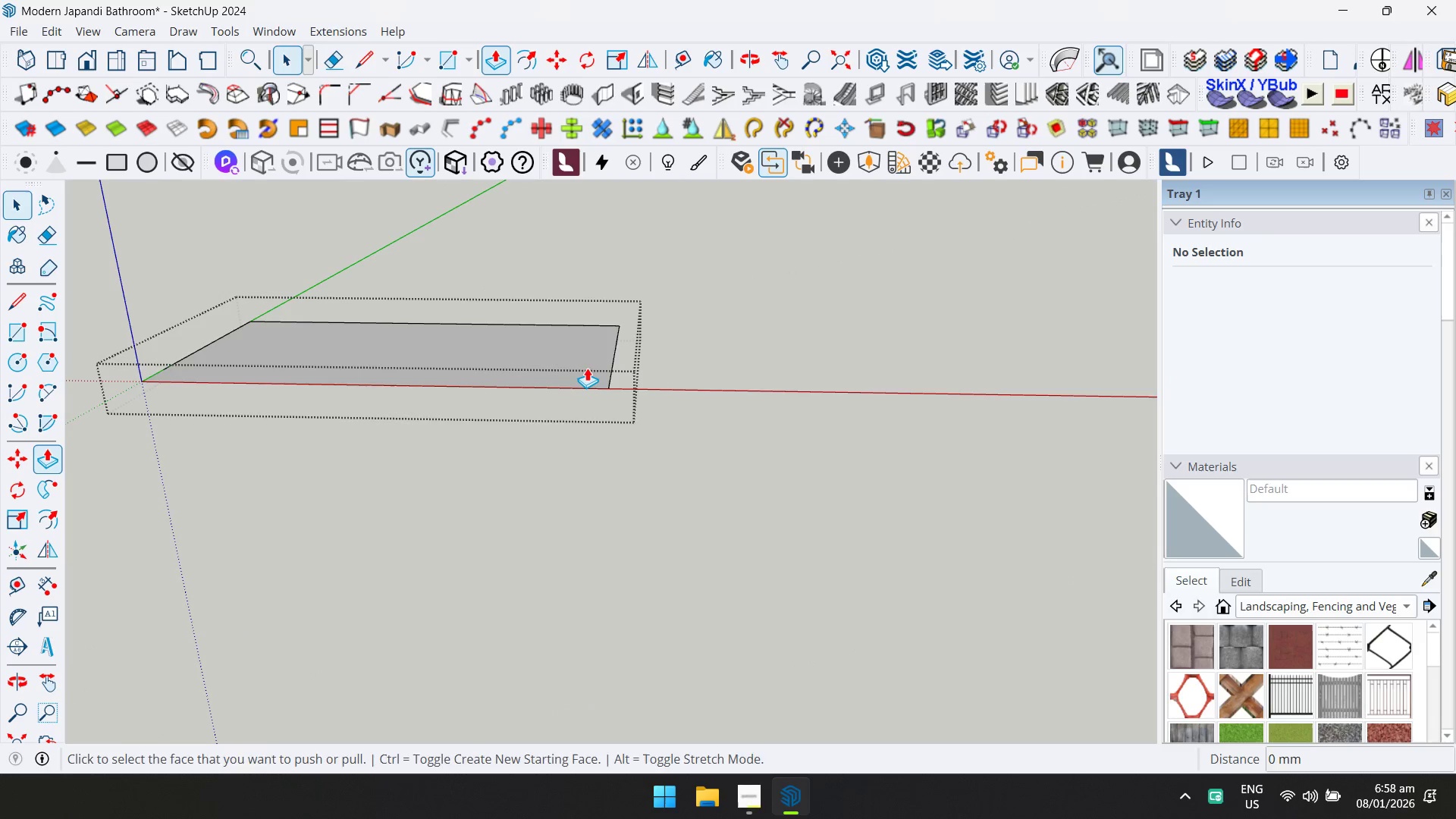 
left_click([587, 368])
 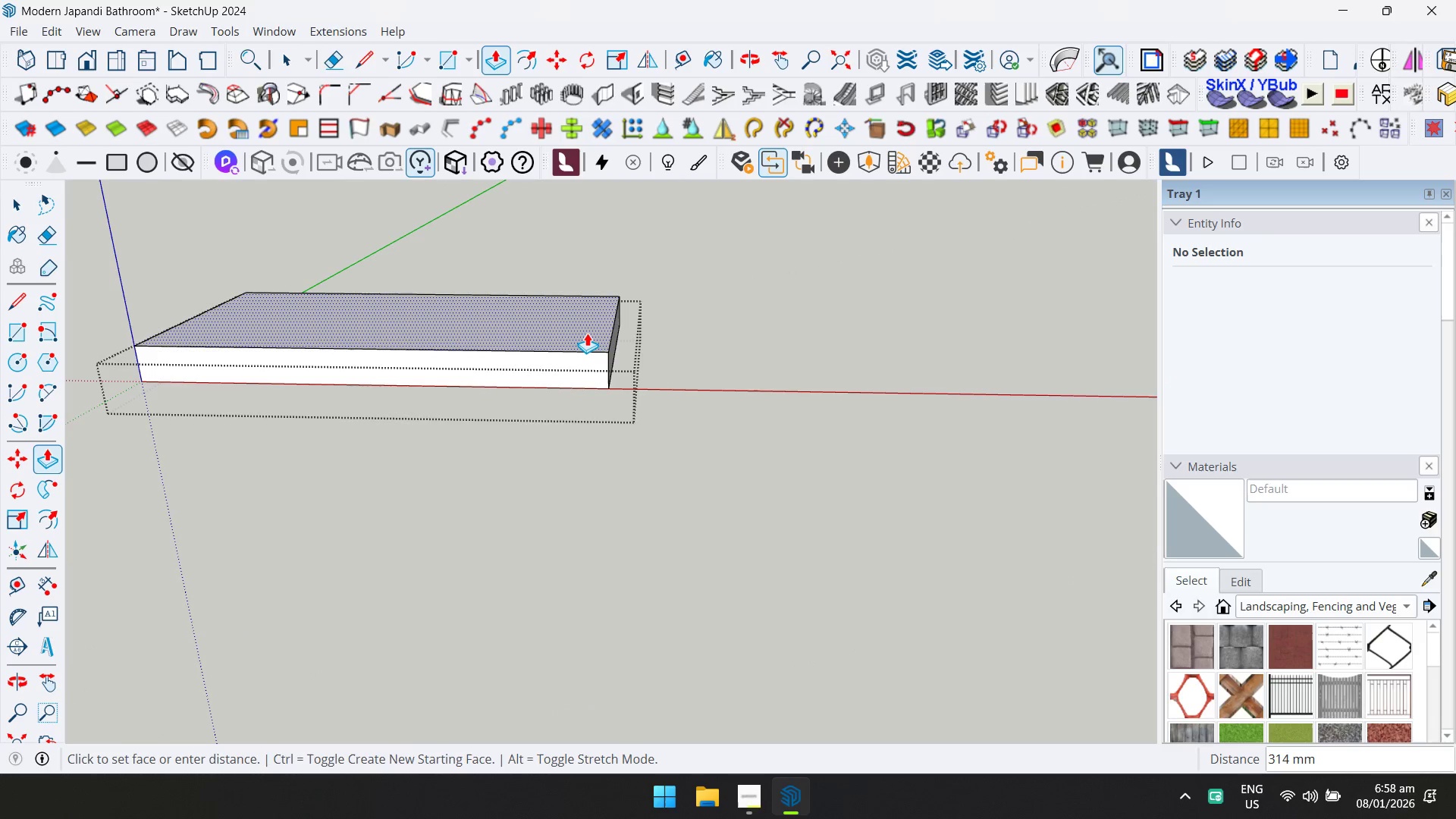 
type(500)
 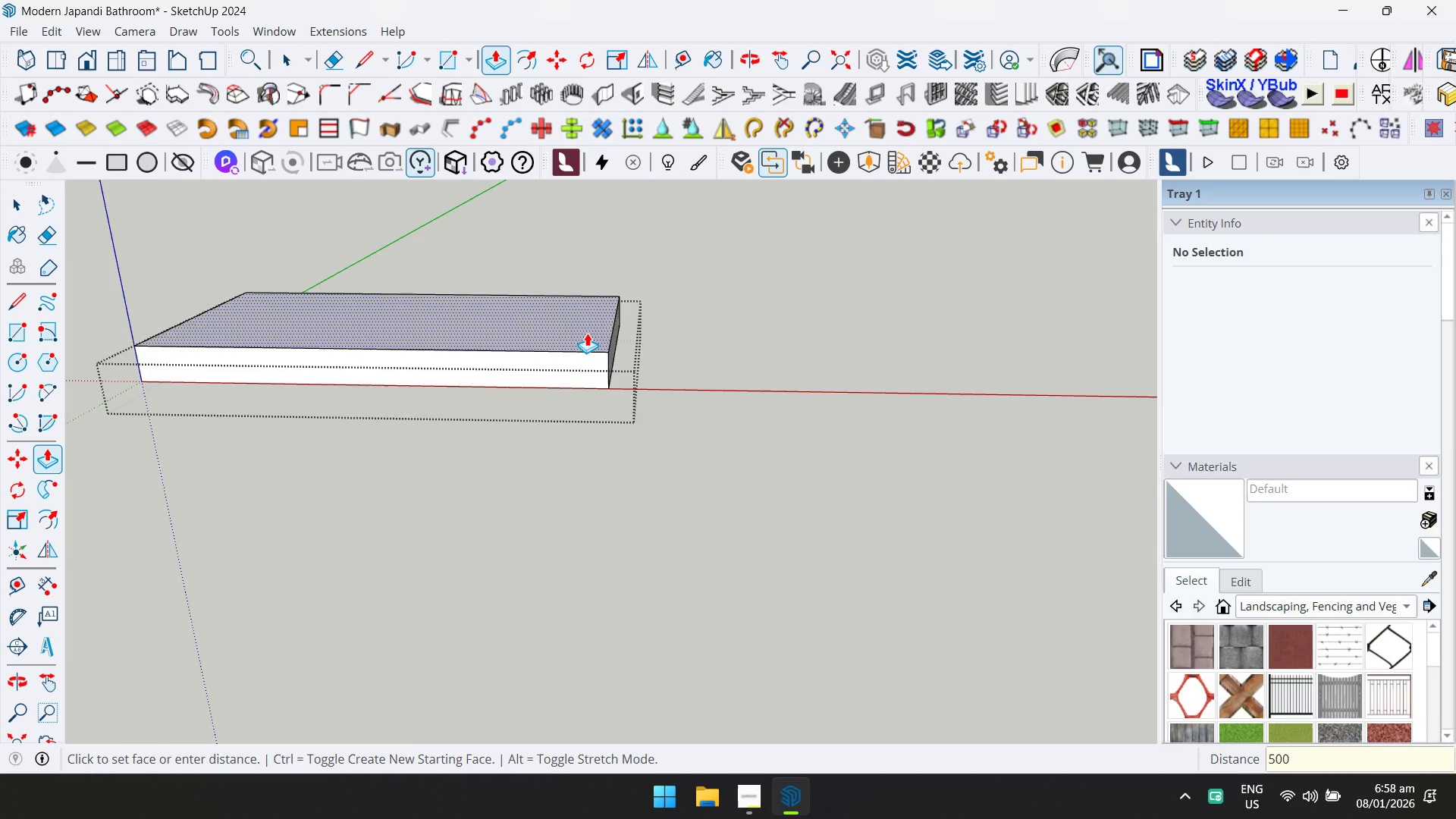 
key(Enter)
 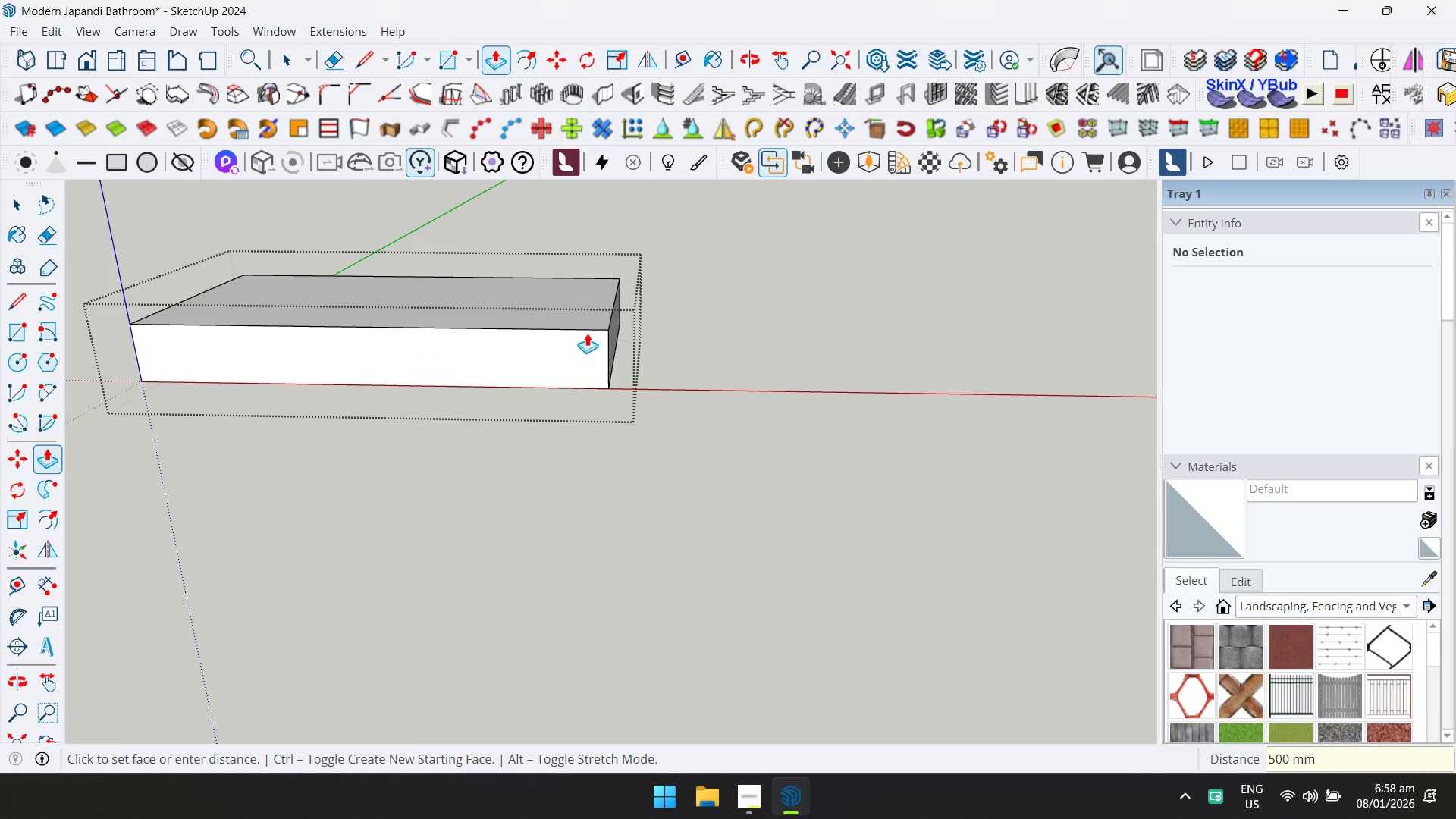 
key(Escape)
 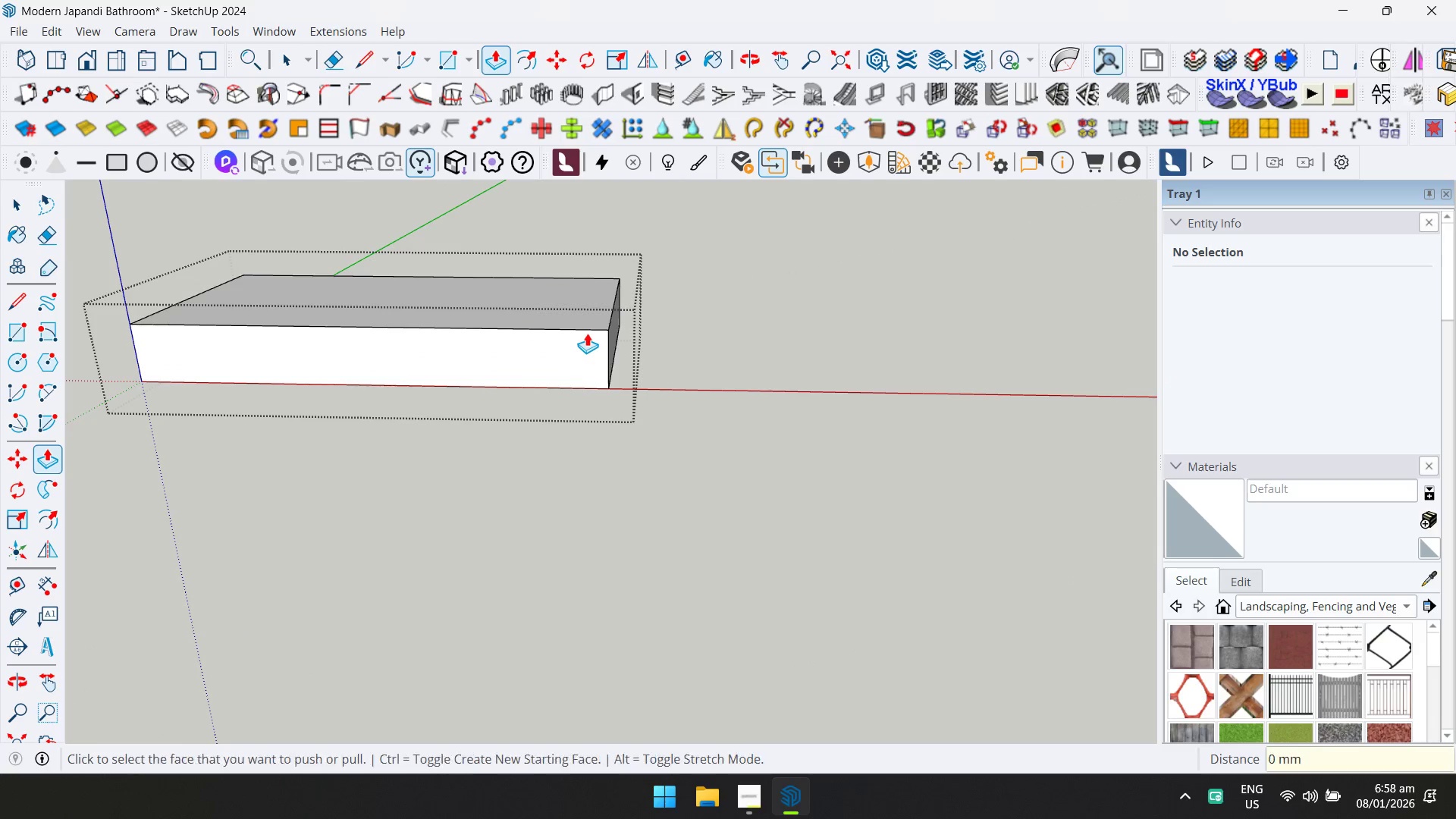 
key(Space)
 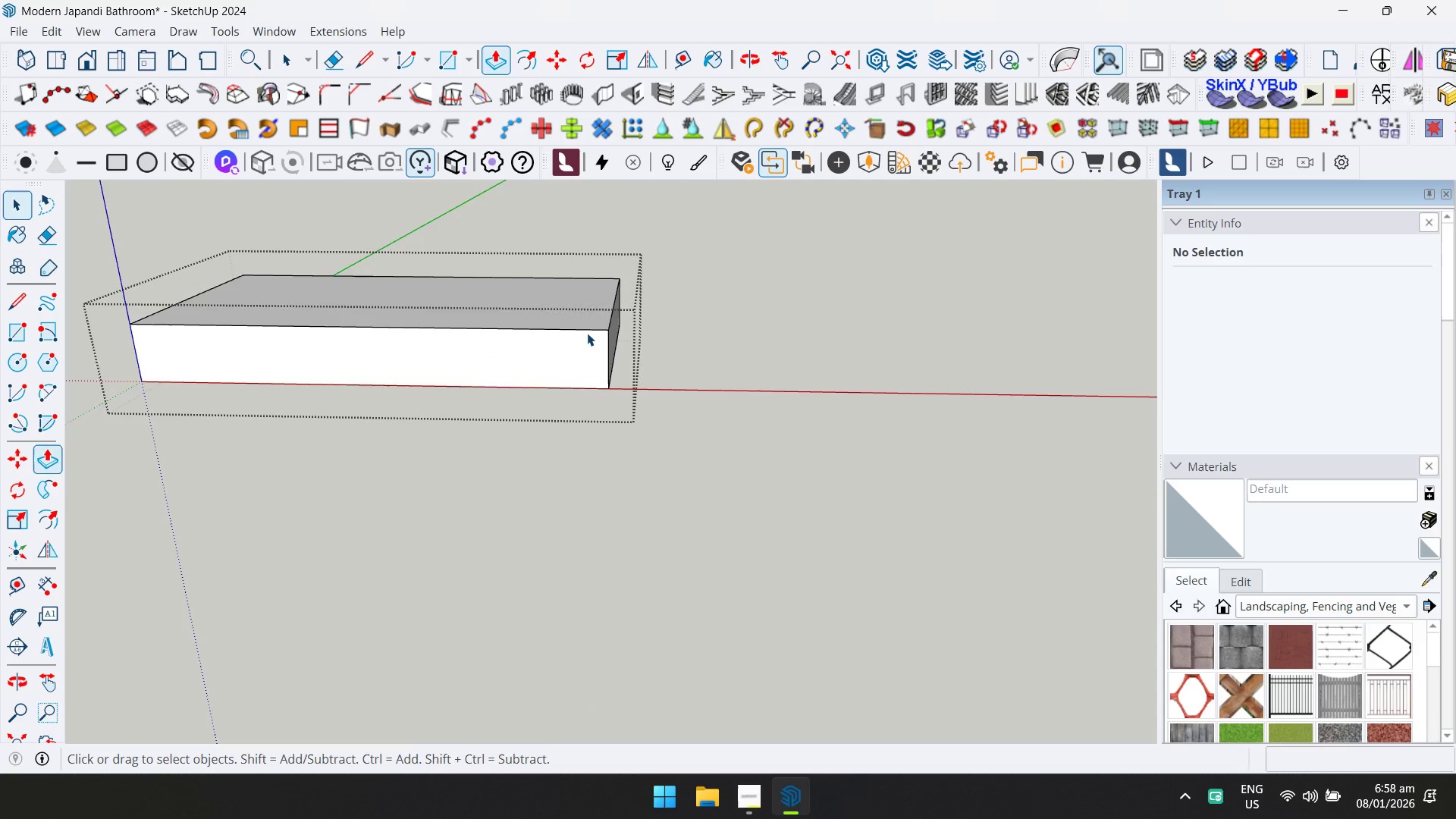 
key(Escape)
 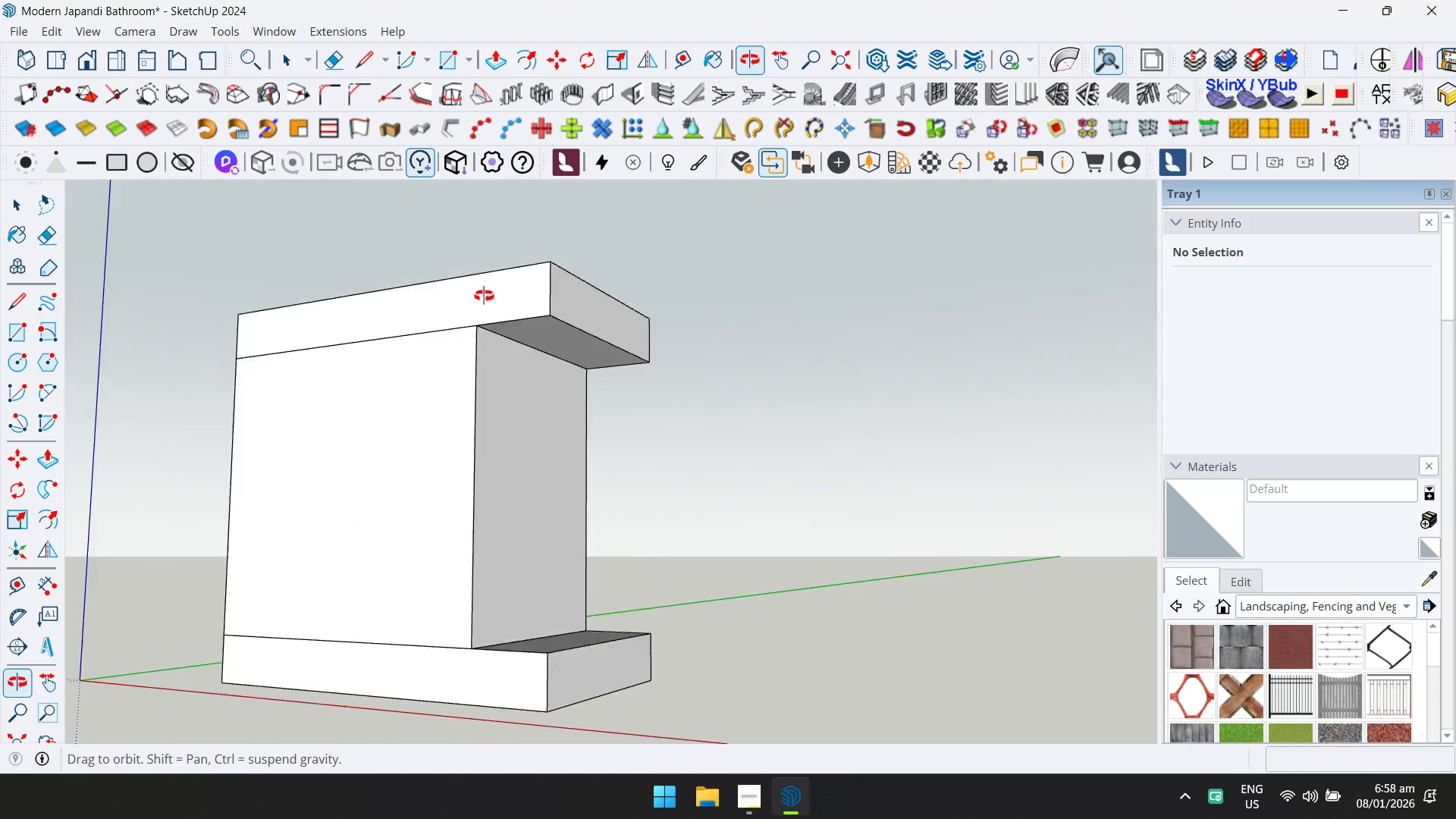 
scroll: coordinate [334, 385], scroll_direction: up, amount: 20.0
 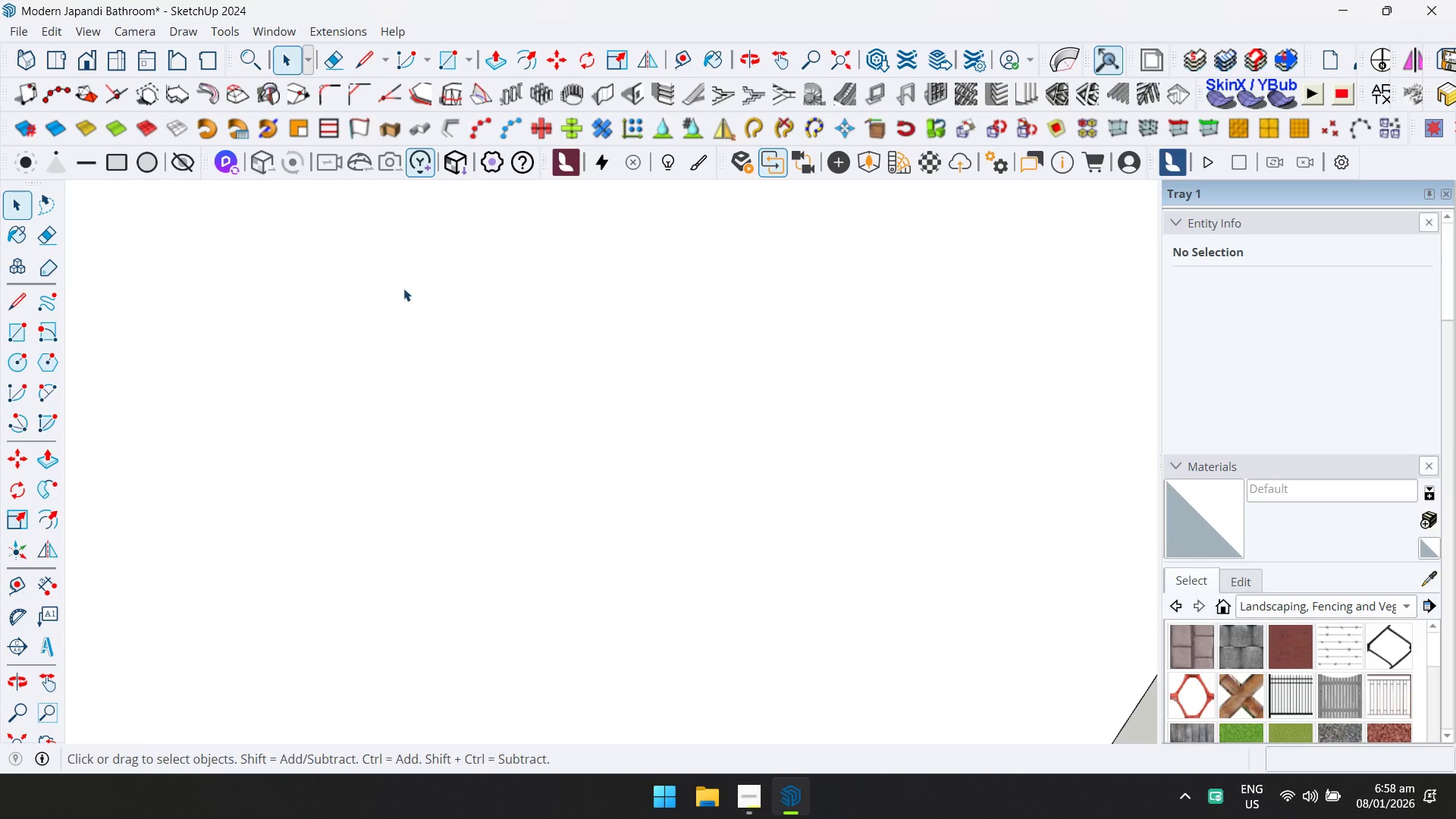 
scroll: coordinate [192, 122], scroll_direction: down, amount: 4.0
 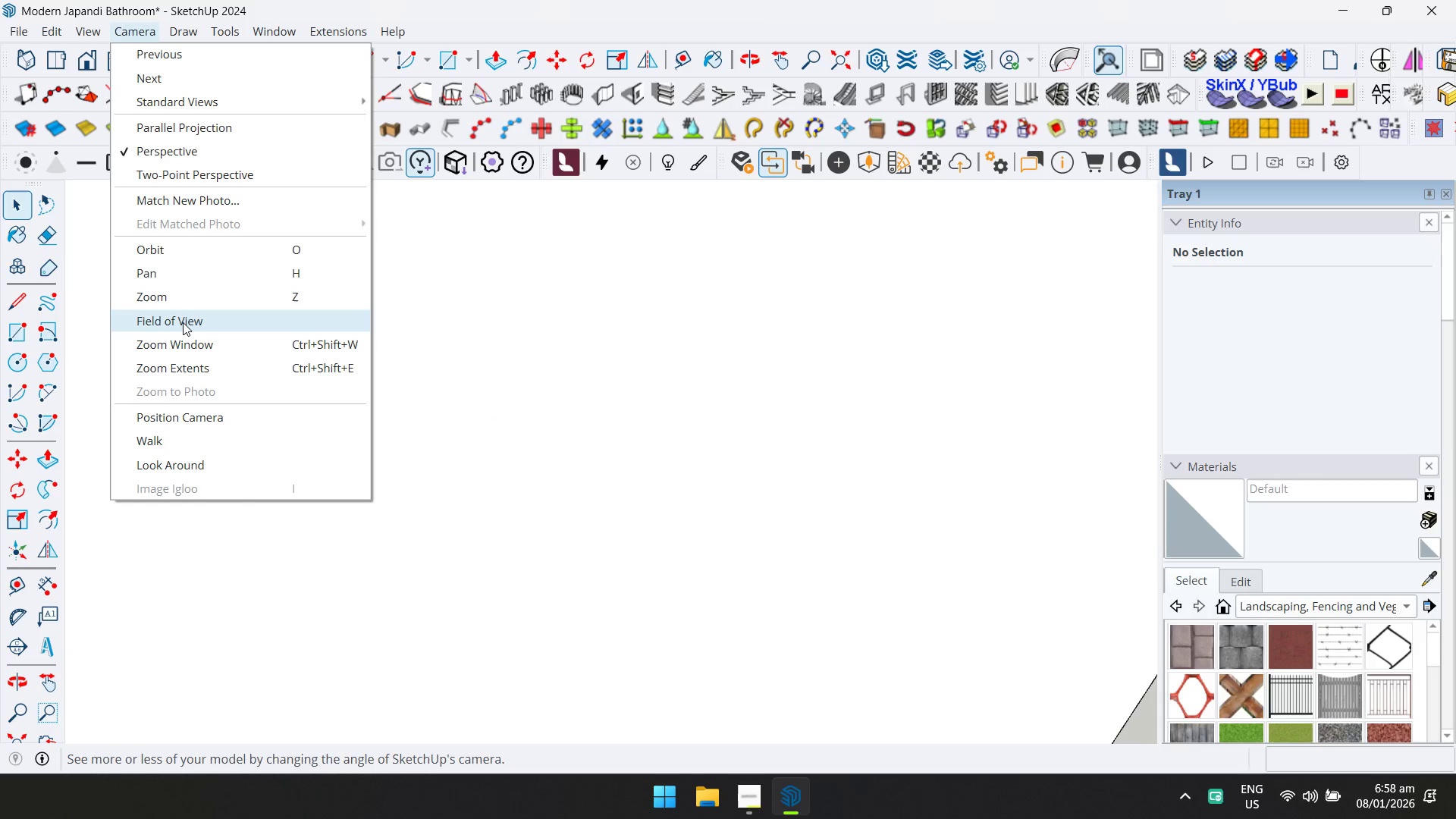 
left_click([183, 322])
 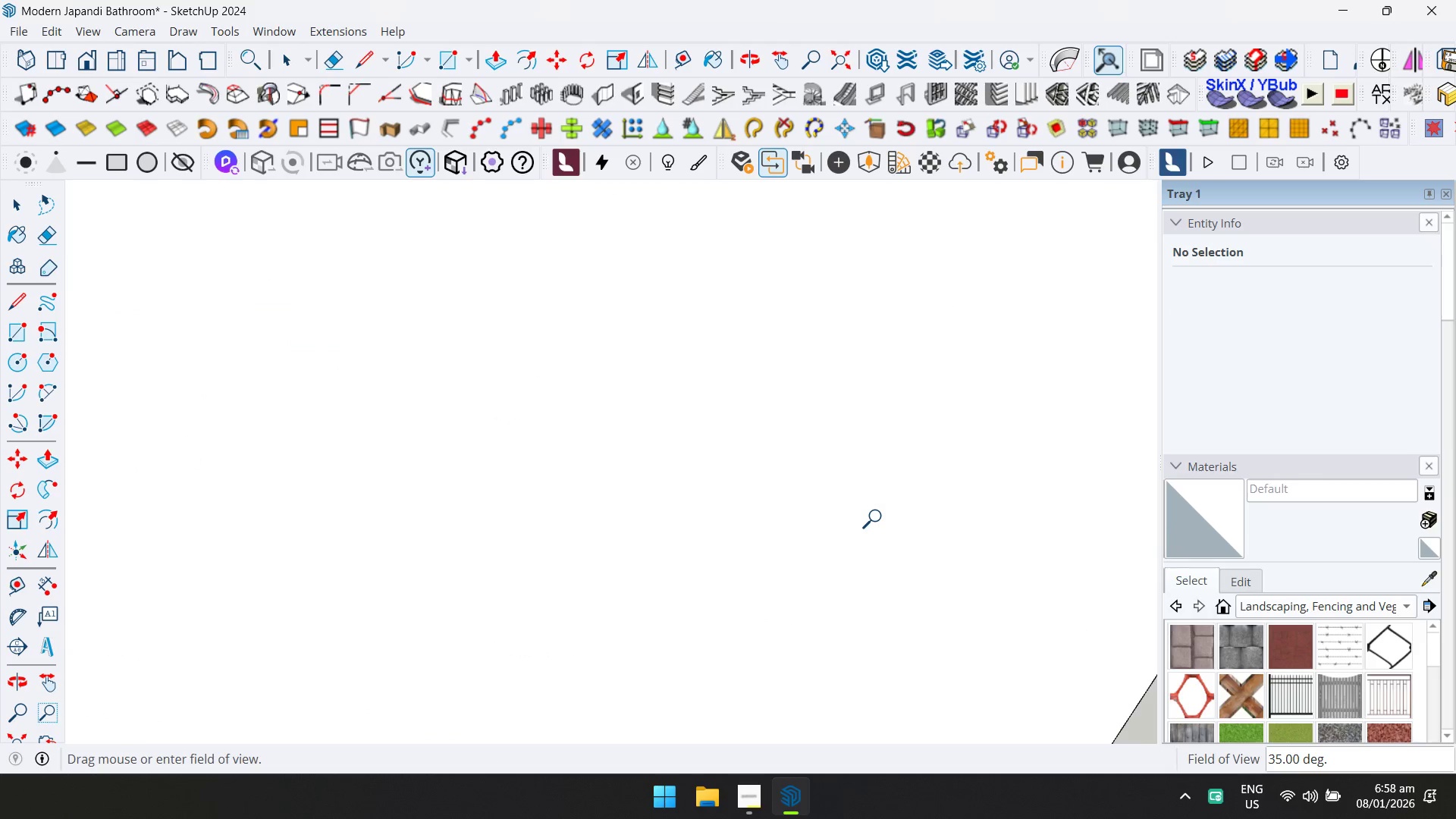 
type(90)
 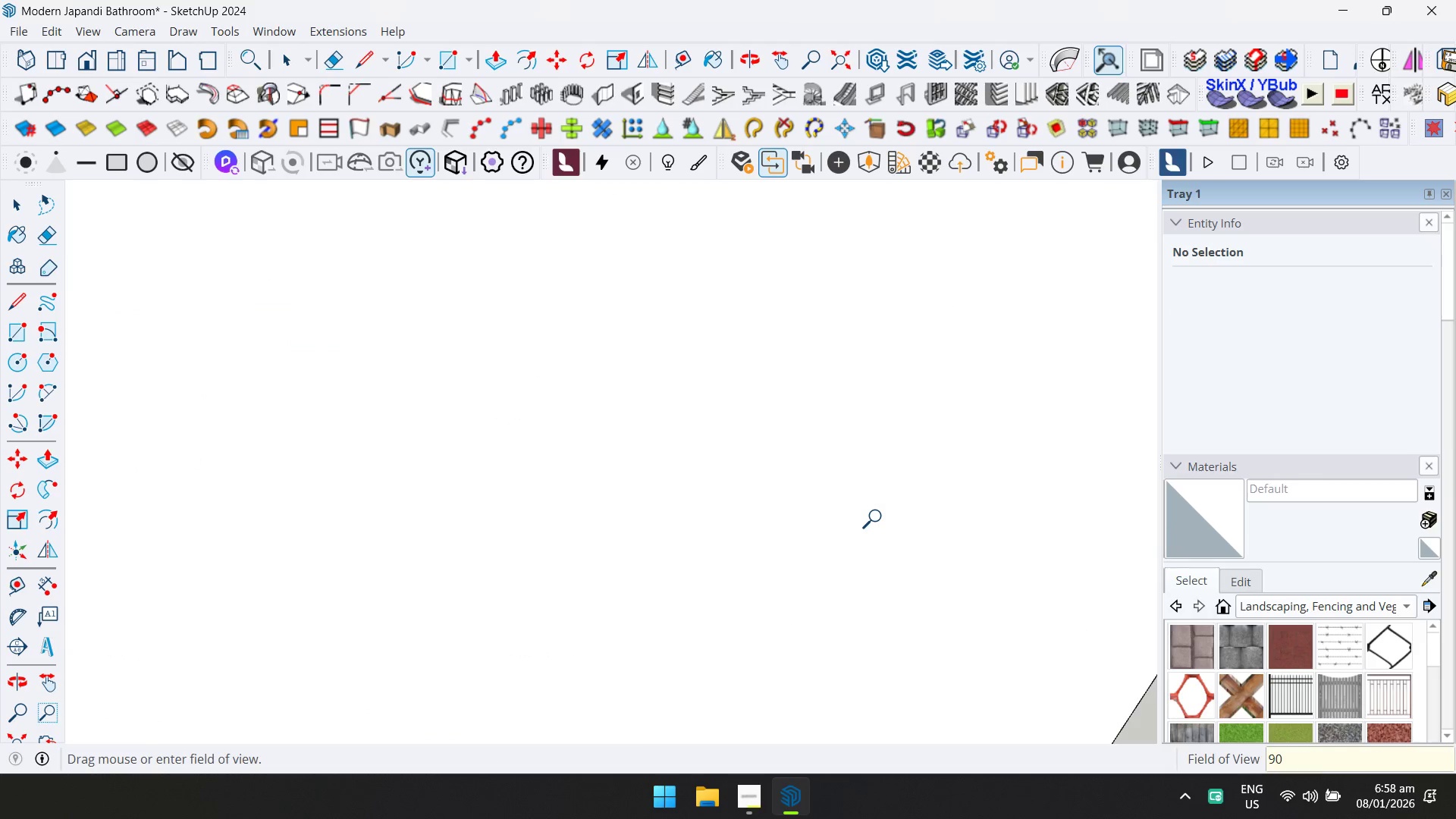 
key(Enter)
 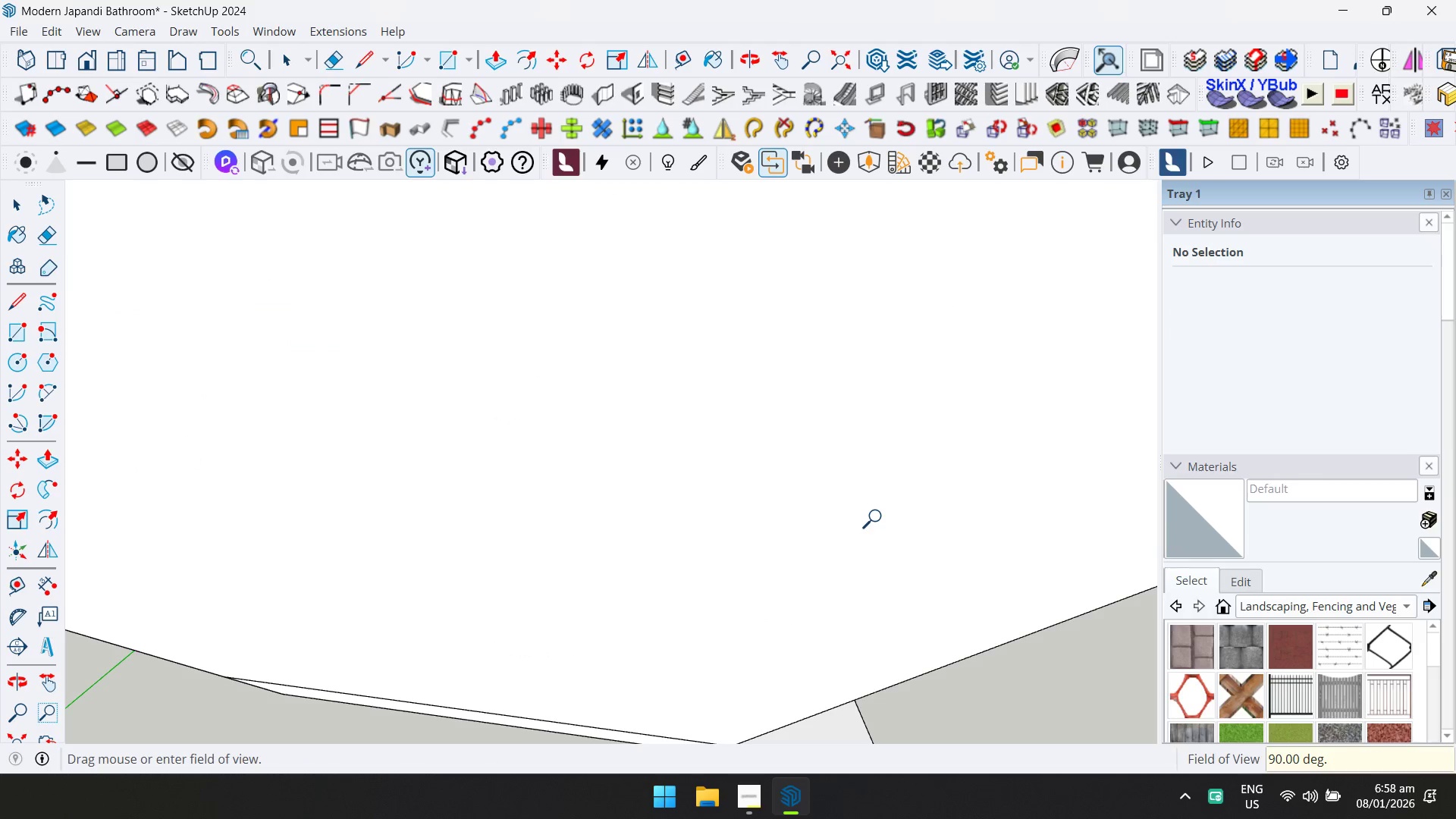 
scroll: coordinate [532, 288], scroll_direction: up, amount: 8.0
 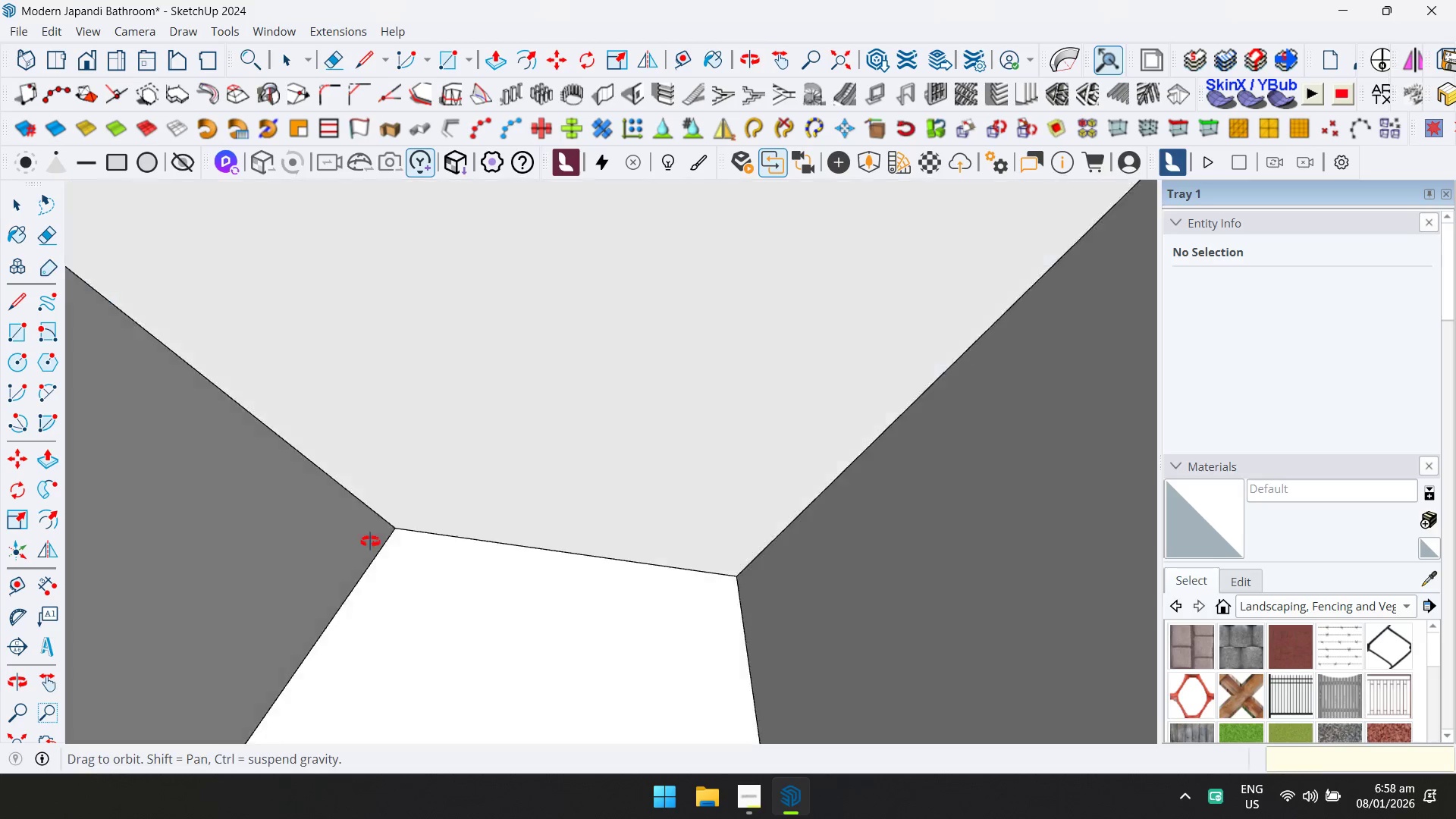 
key(Space)
 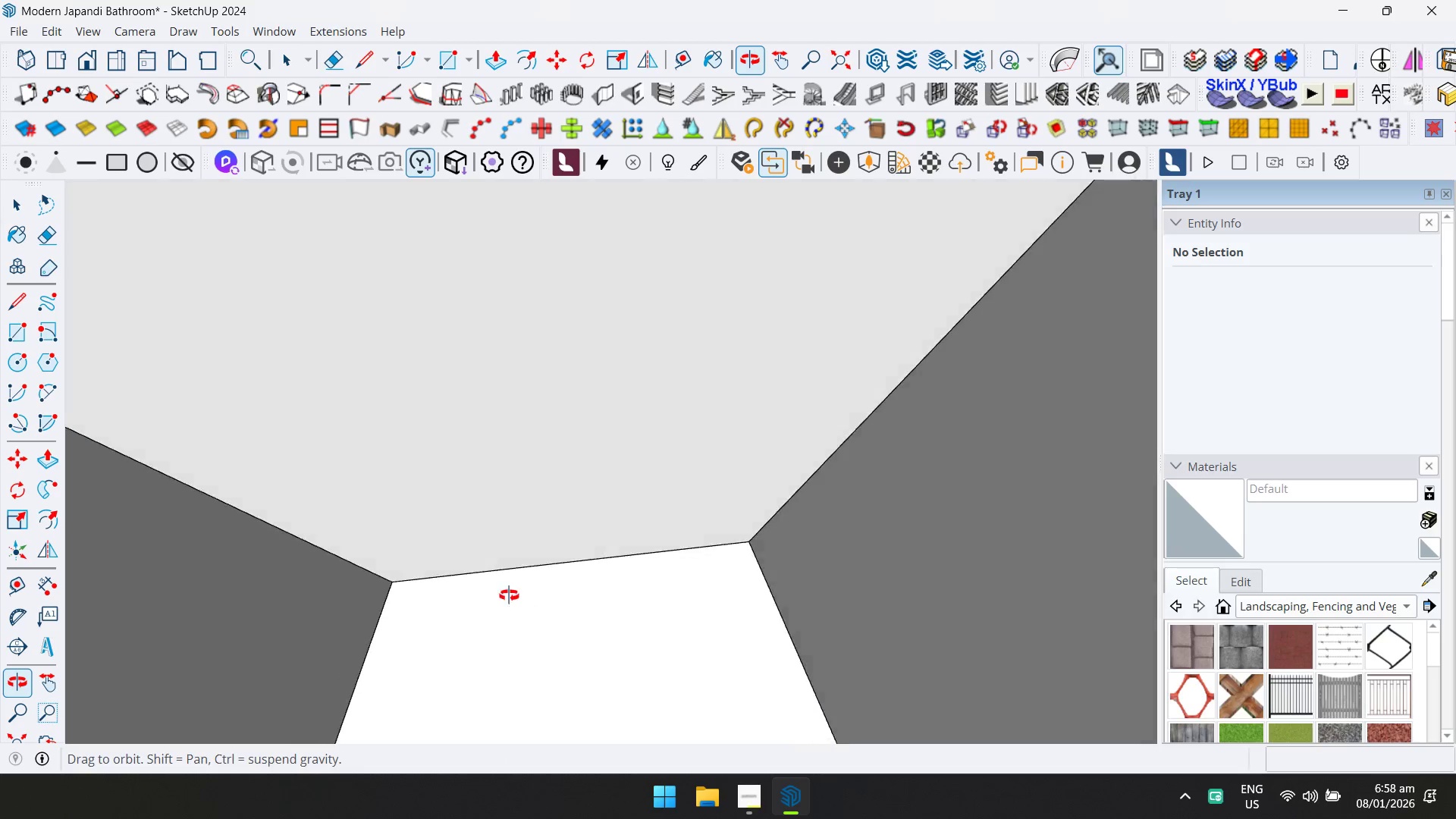 
hold_key(key=ShiftLeft, duration=0.98)
 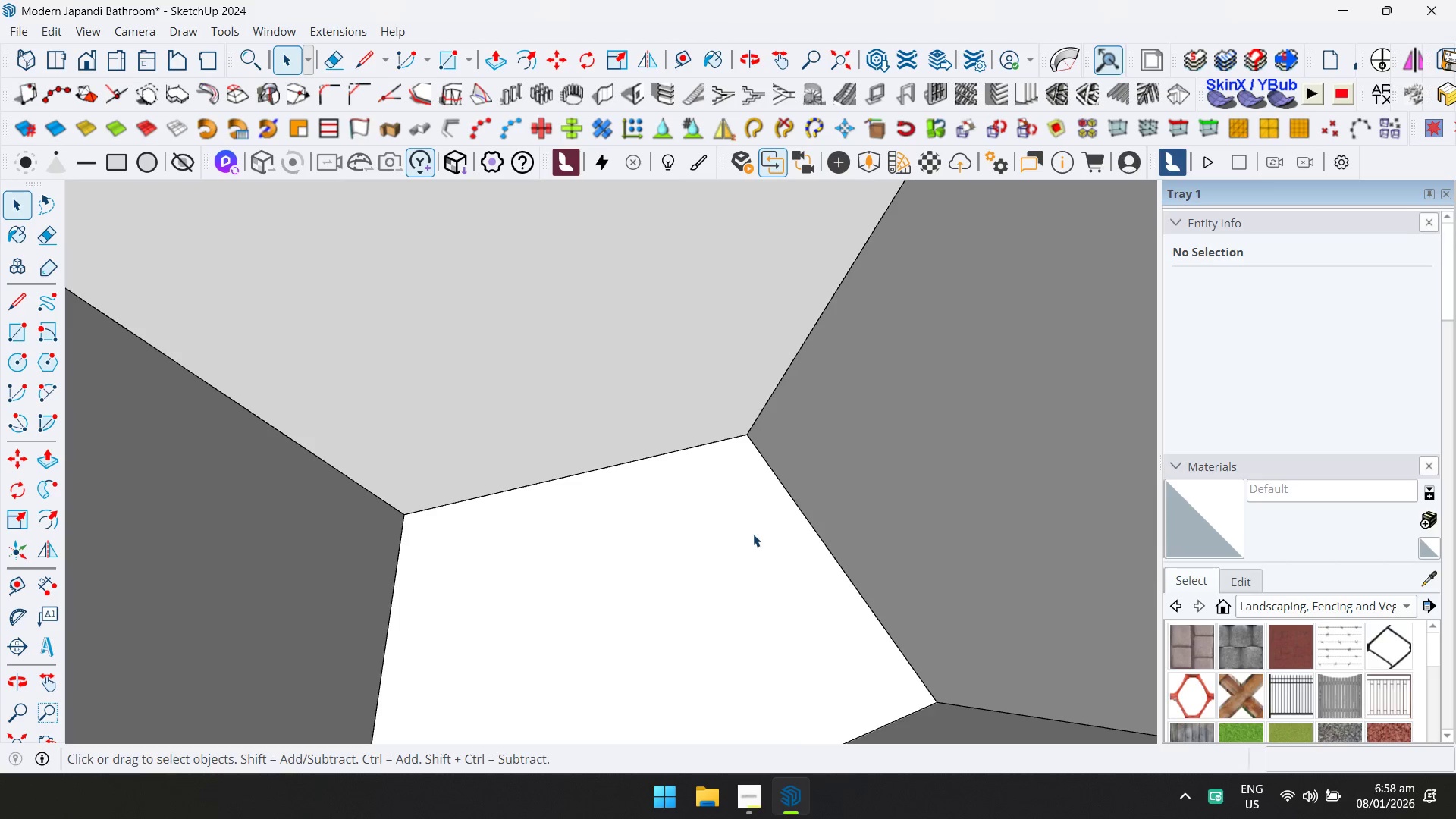 
key(T)
 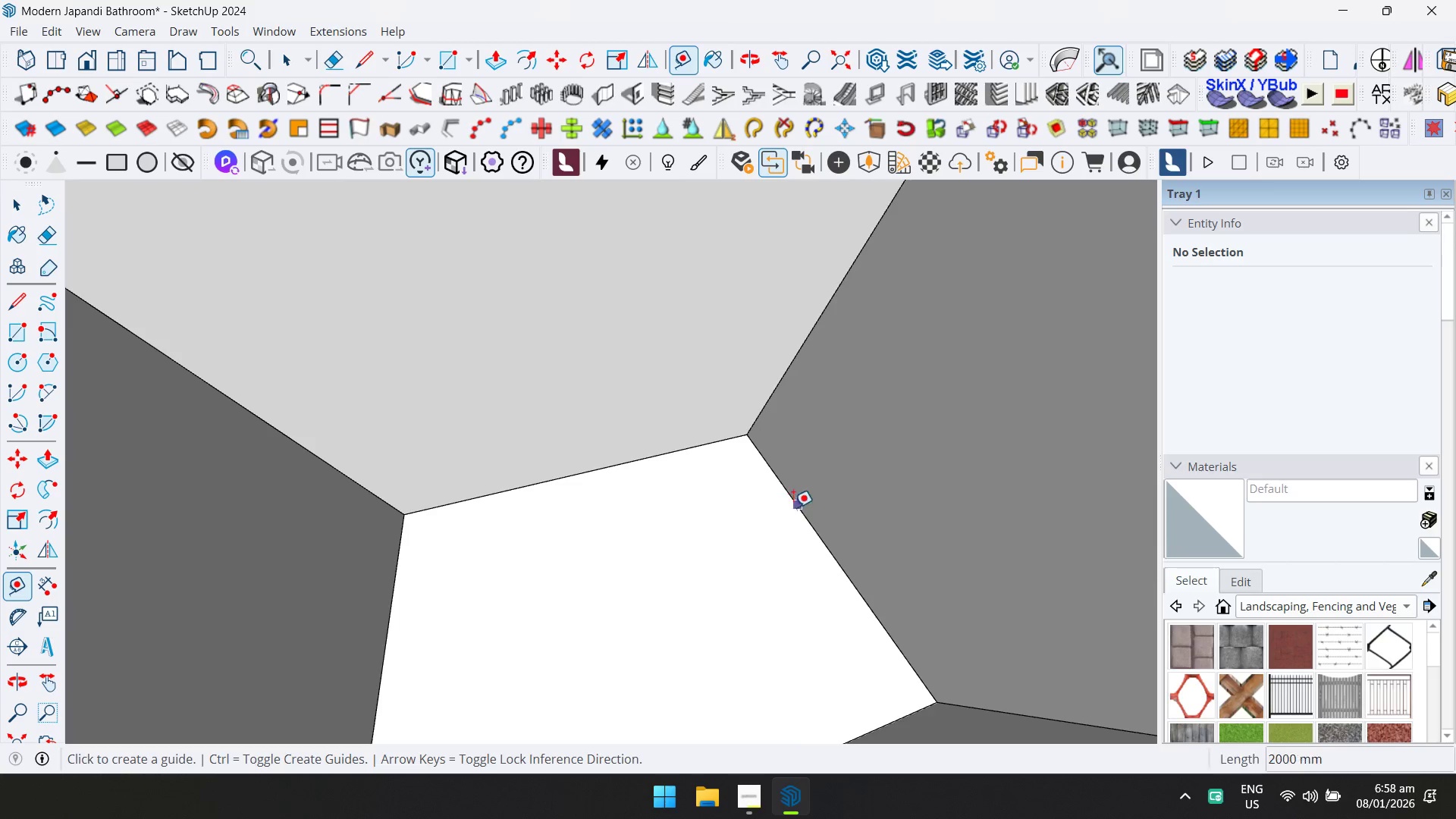 
left_click([797, 504])
 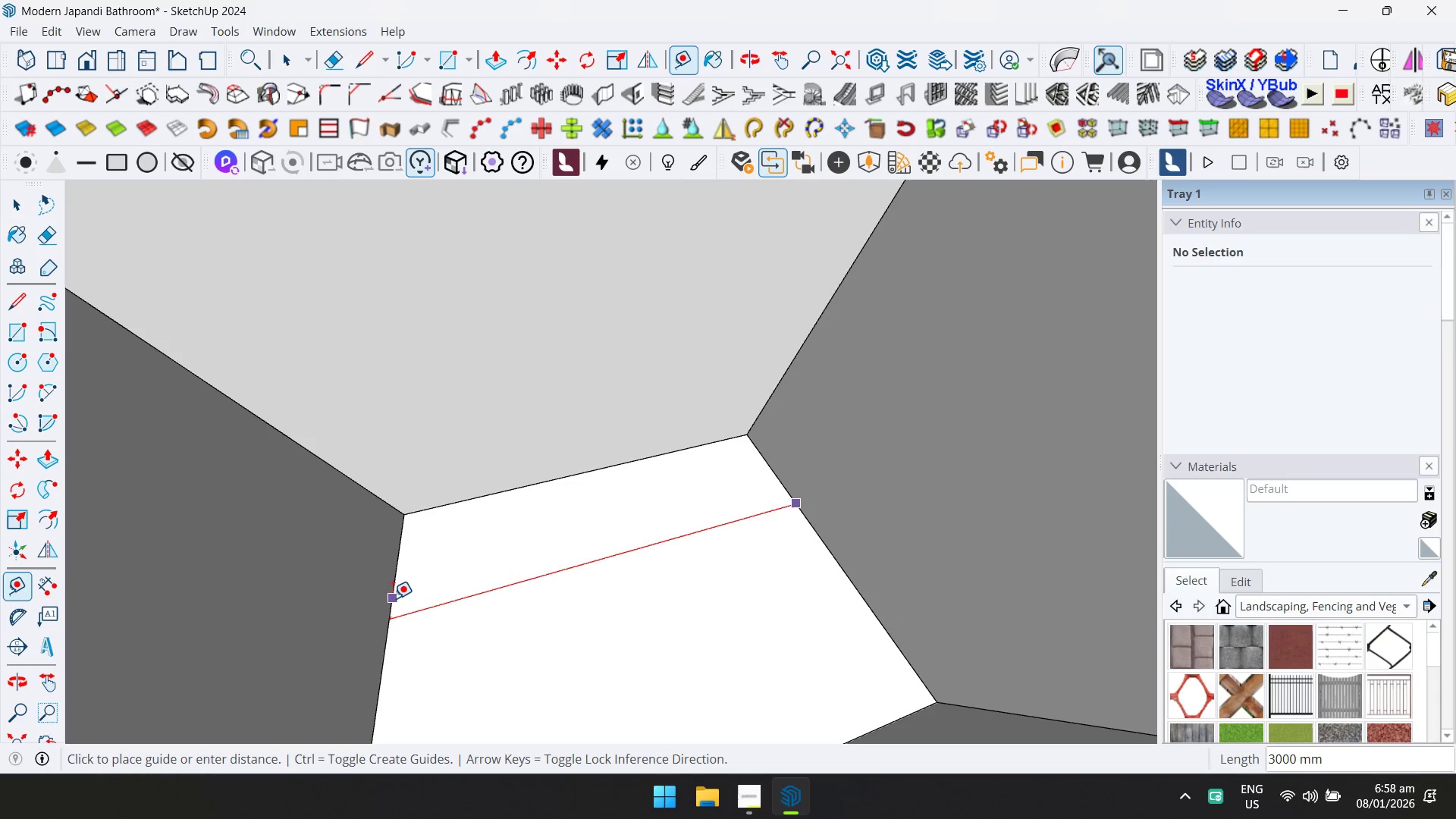 
left_click([393, 598])
 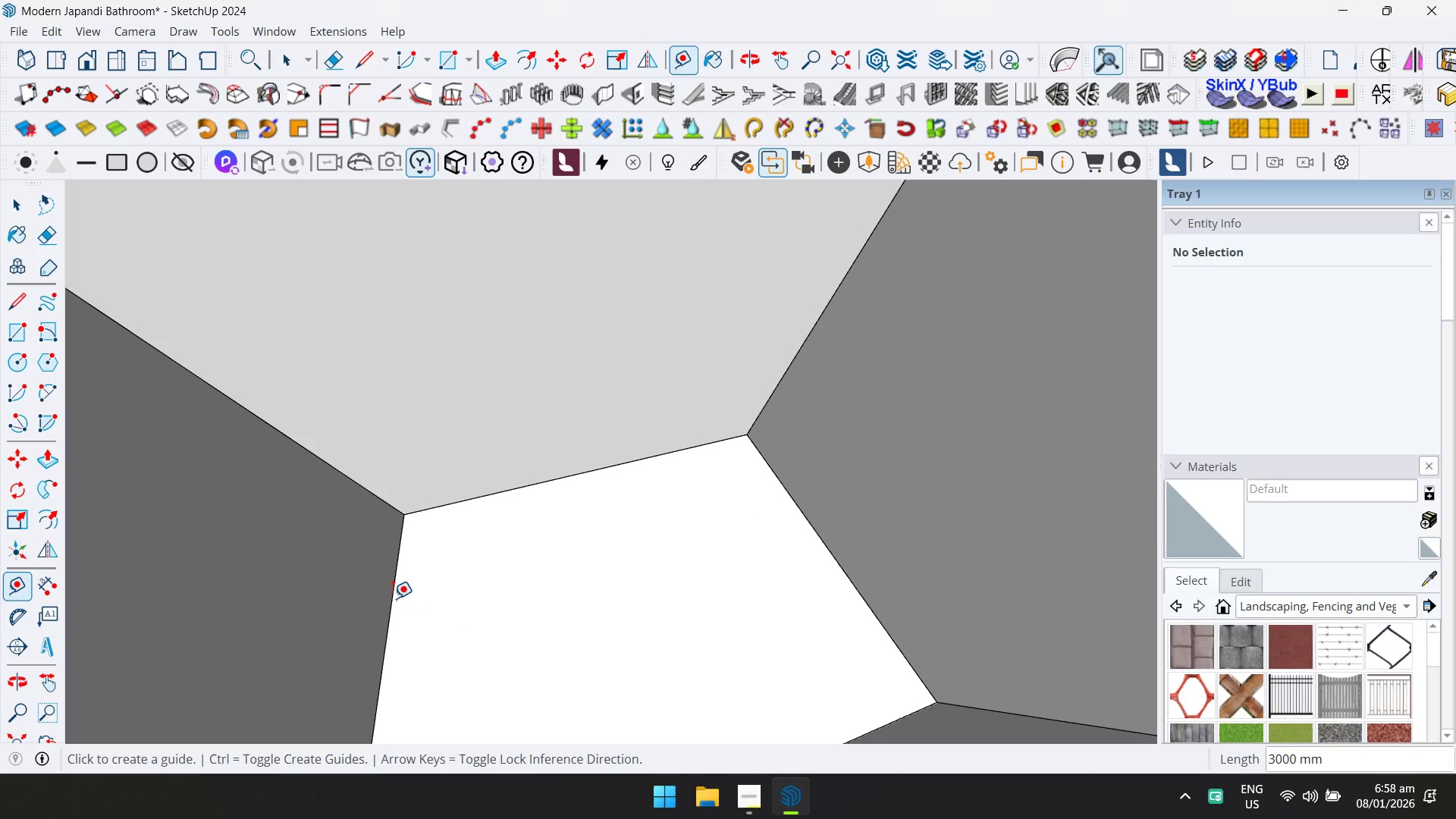 
key(Control+Z)
 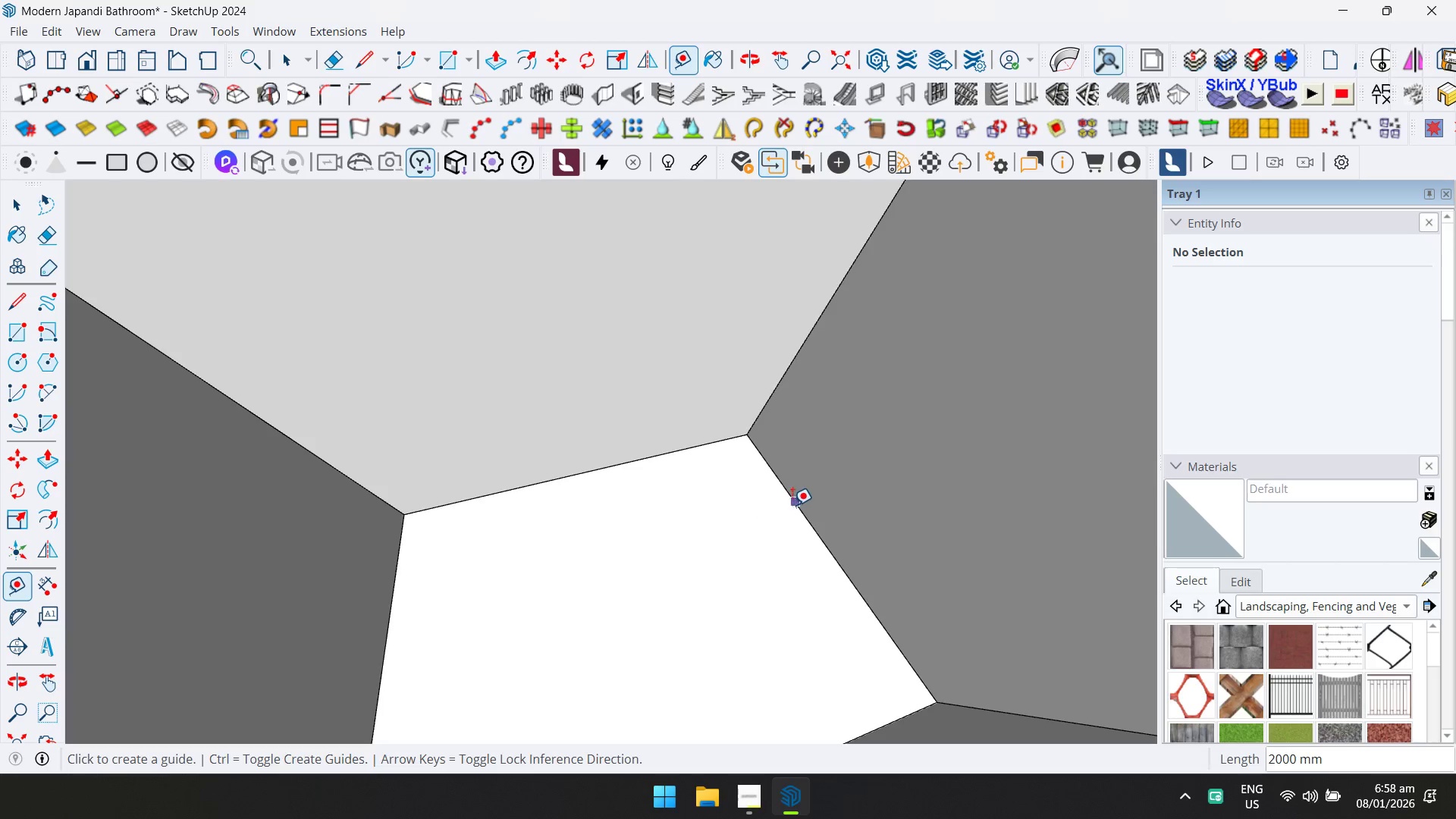 
left_click([797, 504])
 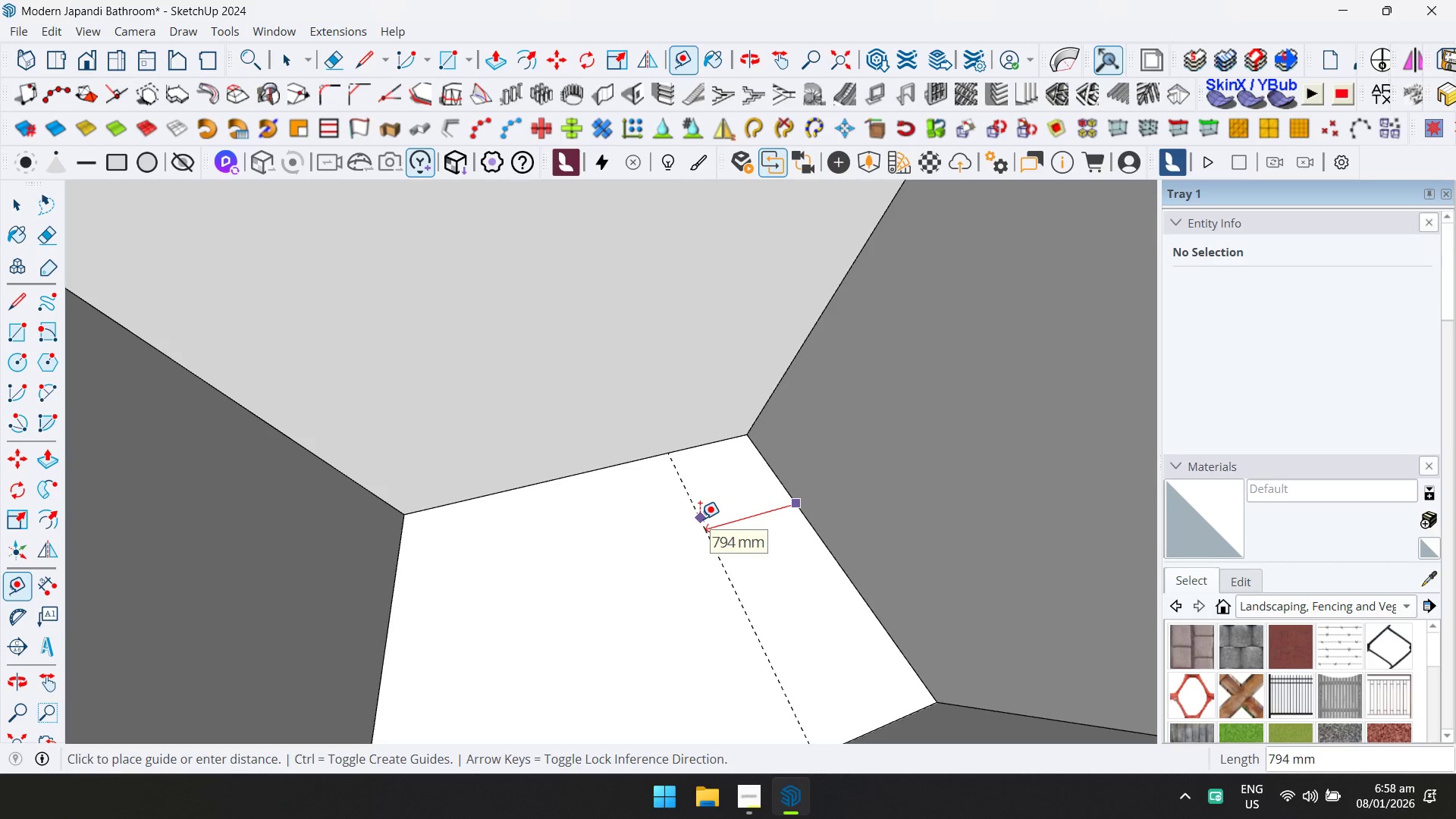 
type(1200)
 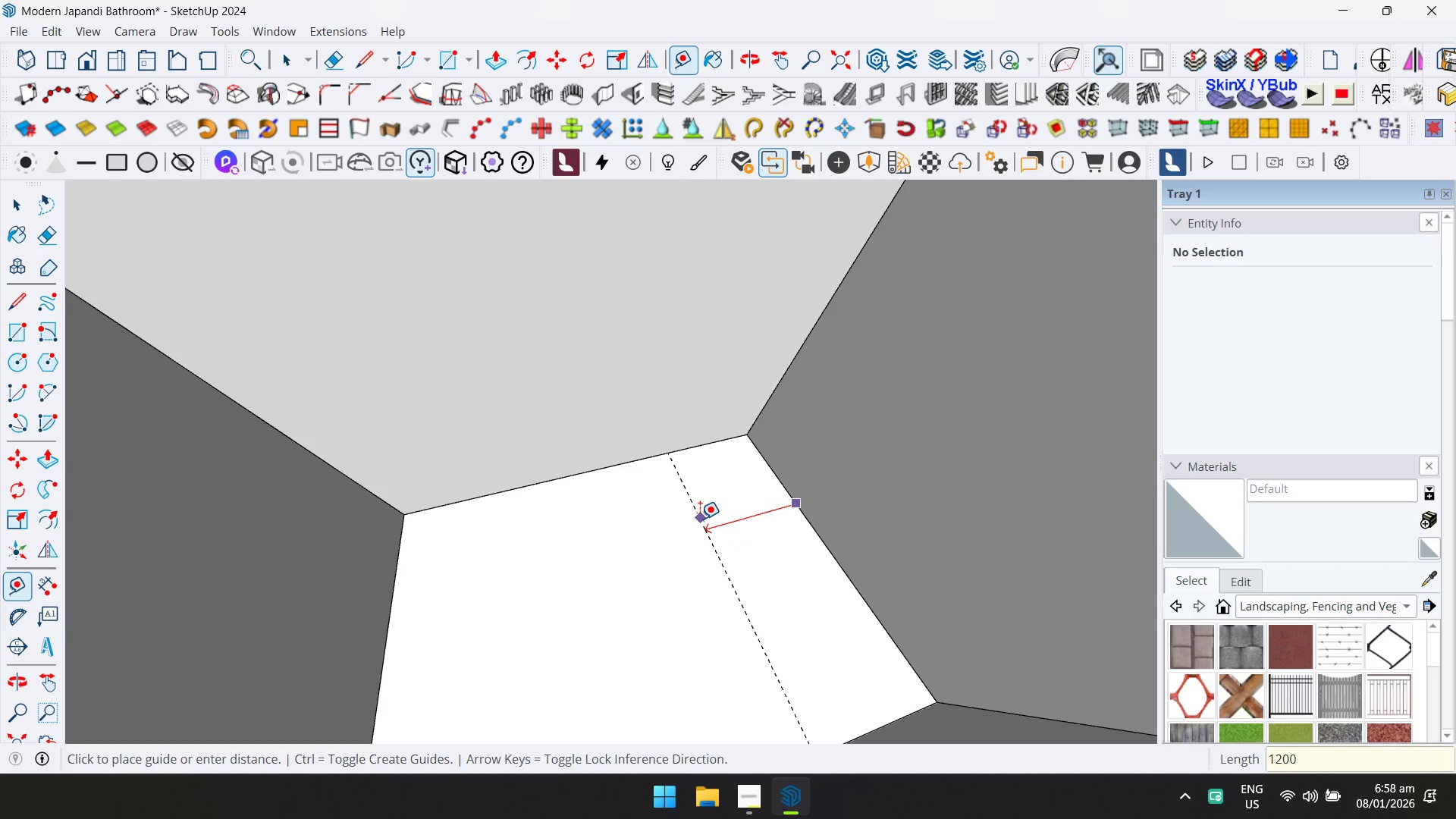 
key(Enter)
 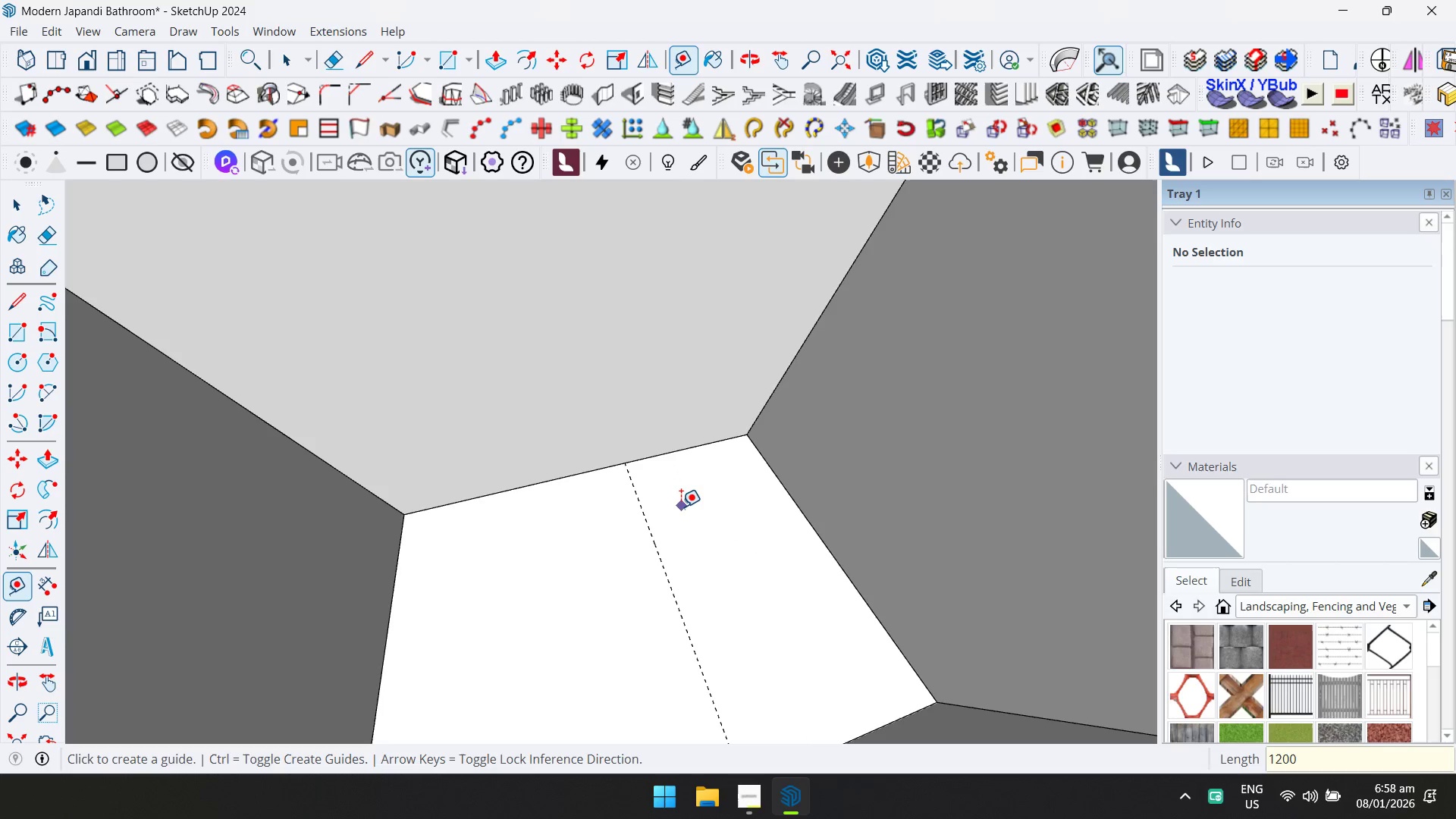 
key(Space)
 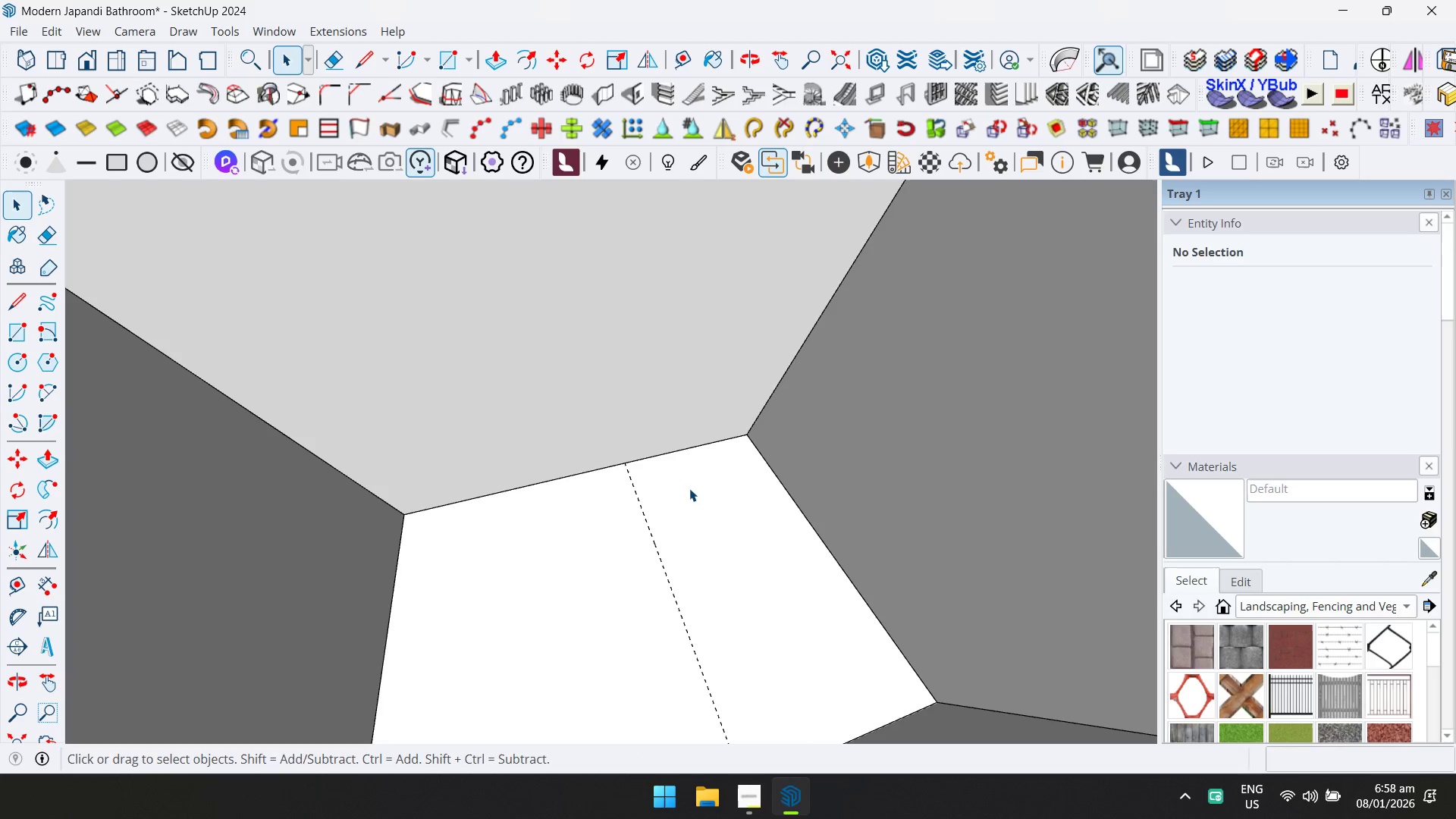 
double_click([704, 492])
 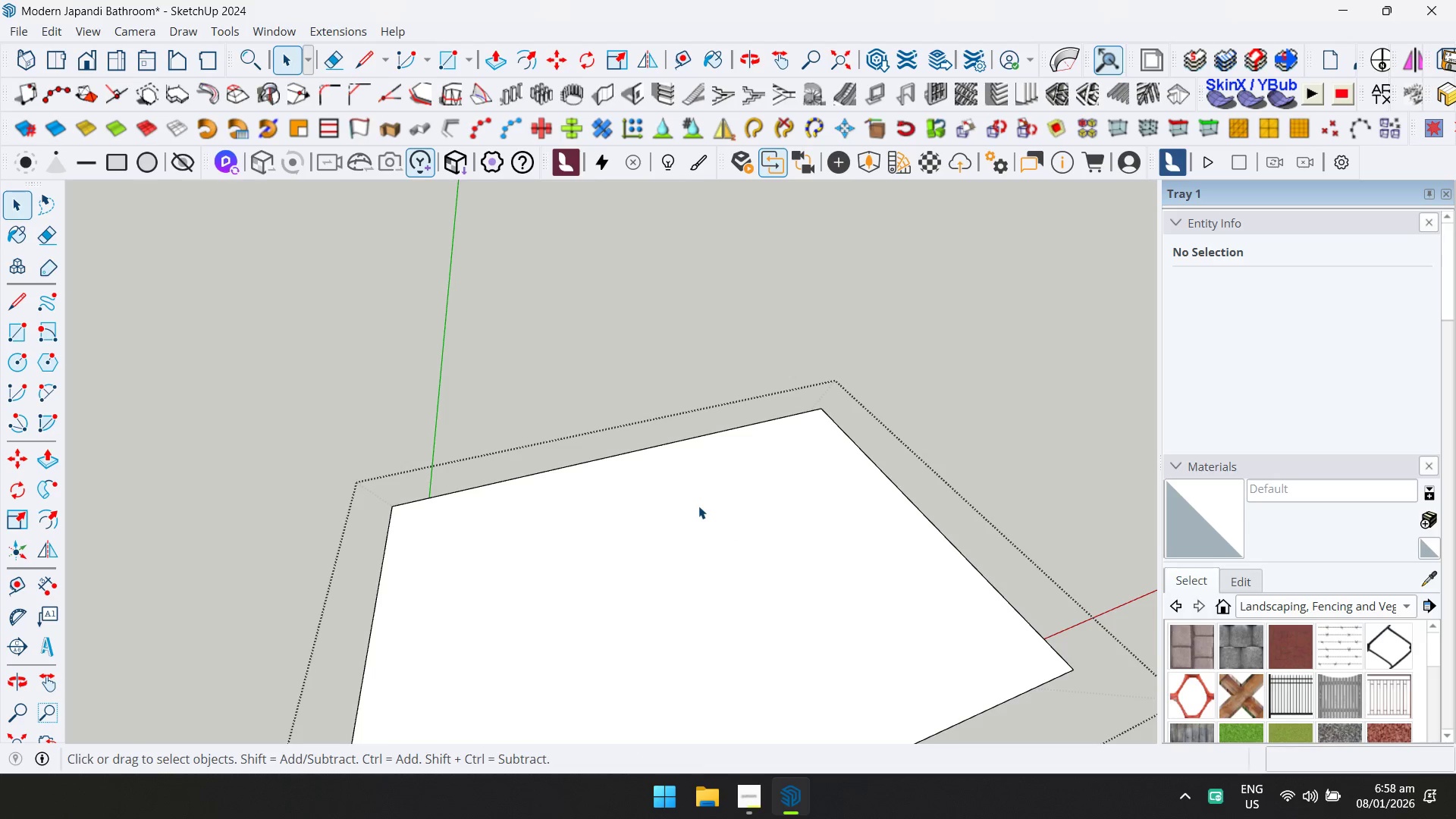 
key(D)
 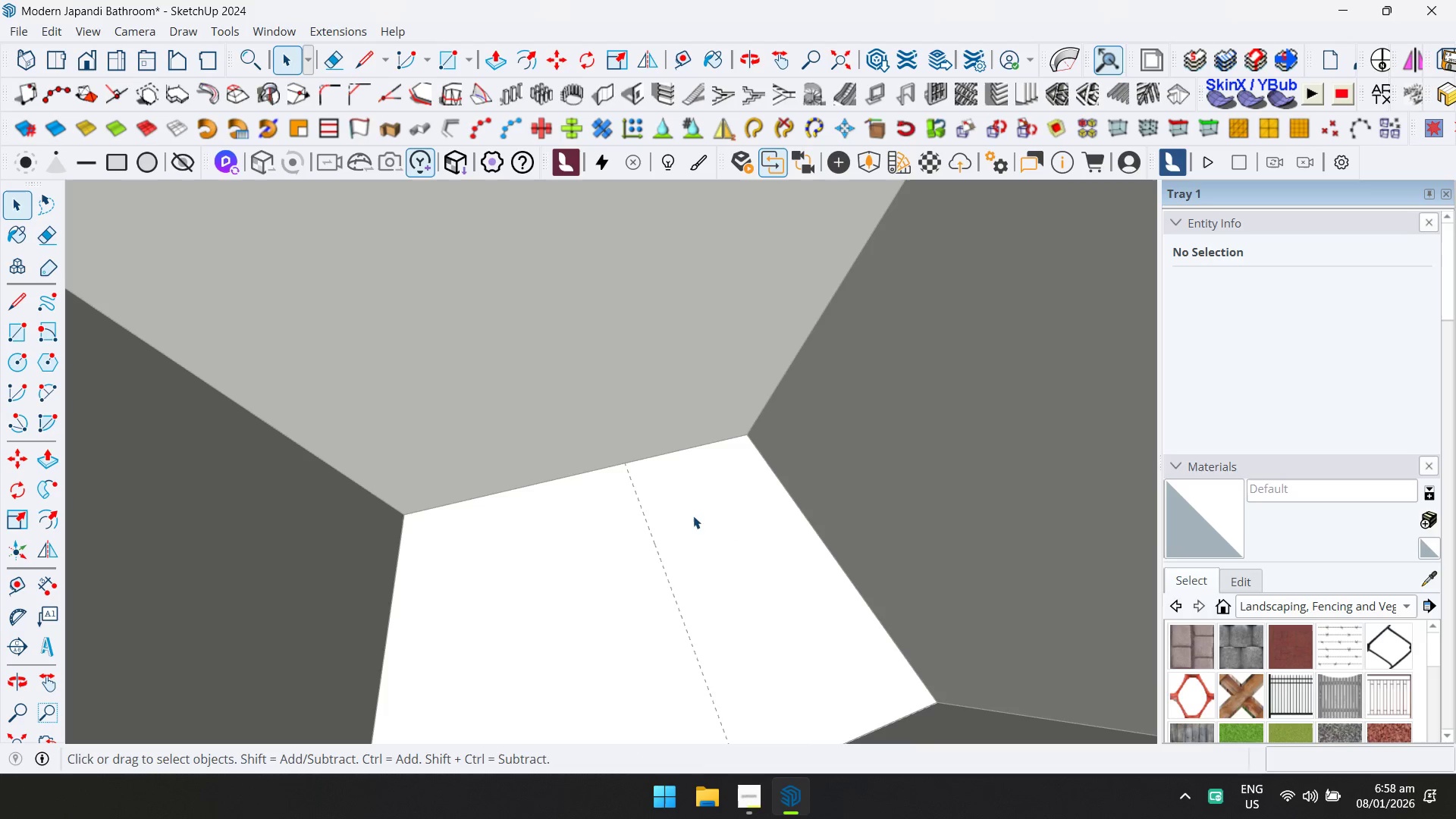 
left_click([693, 516])
 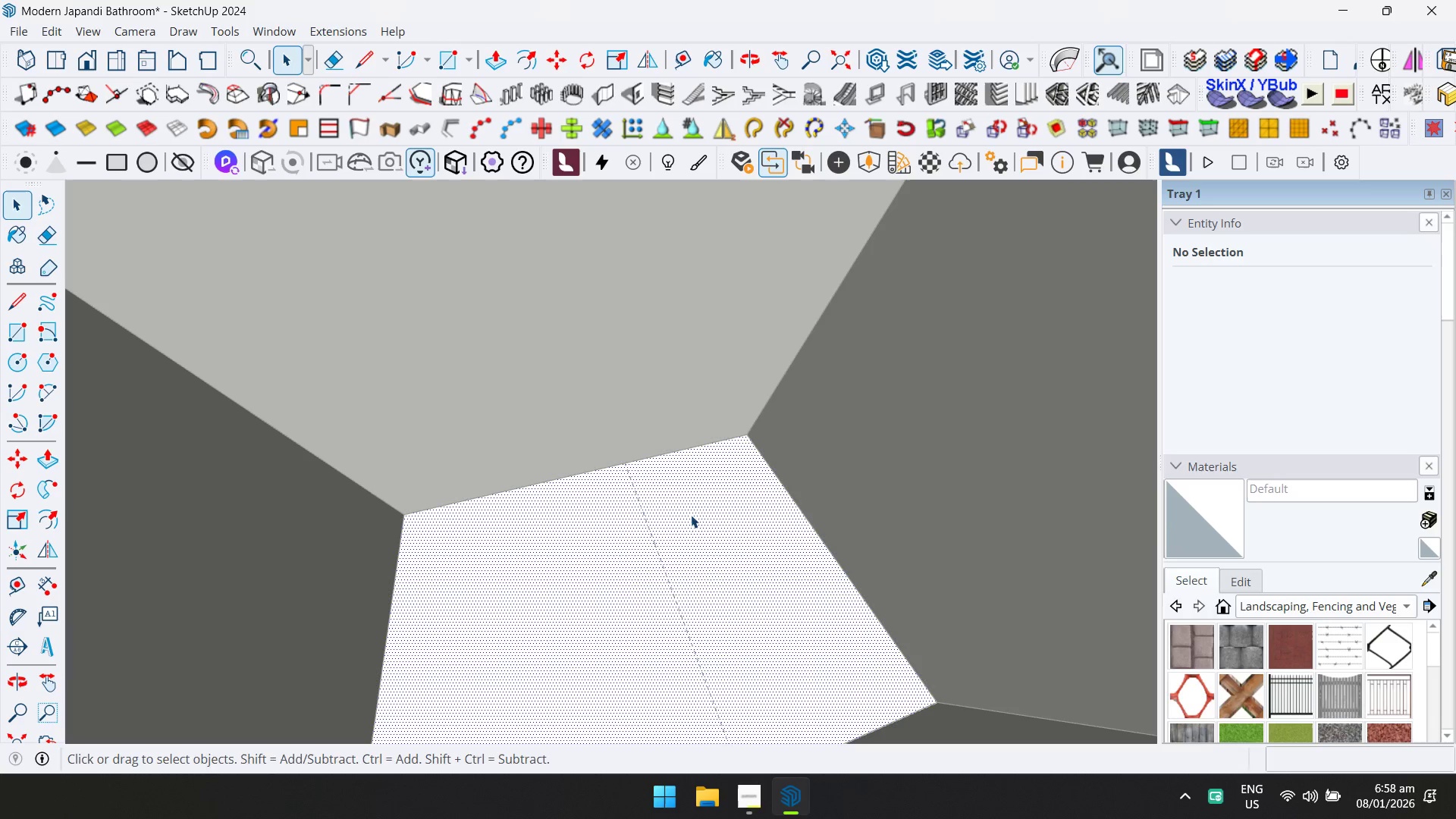 
key(R)
 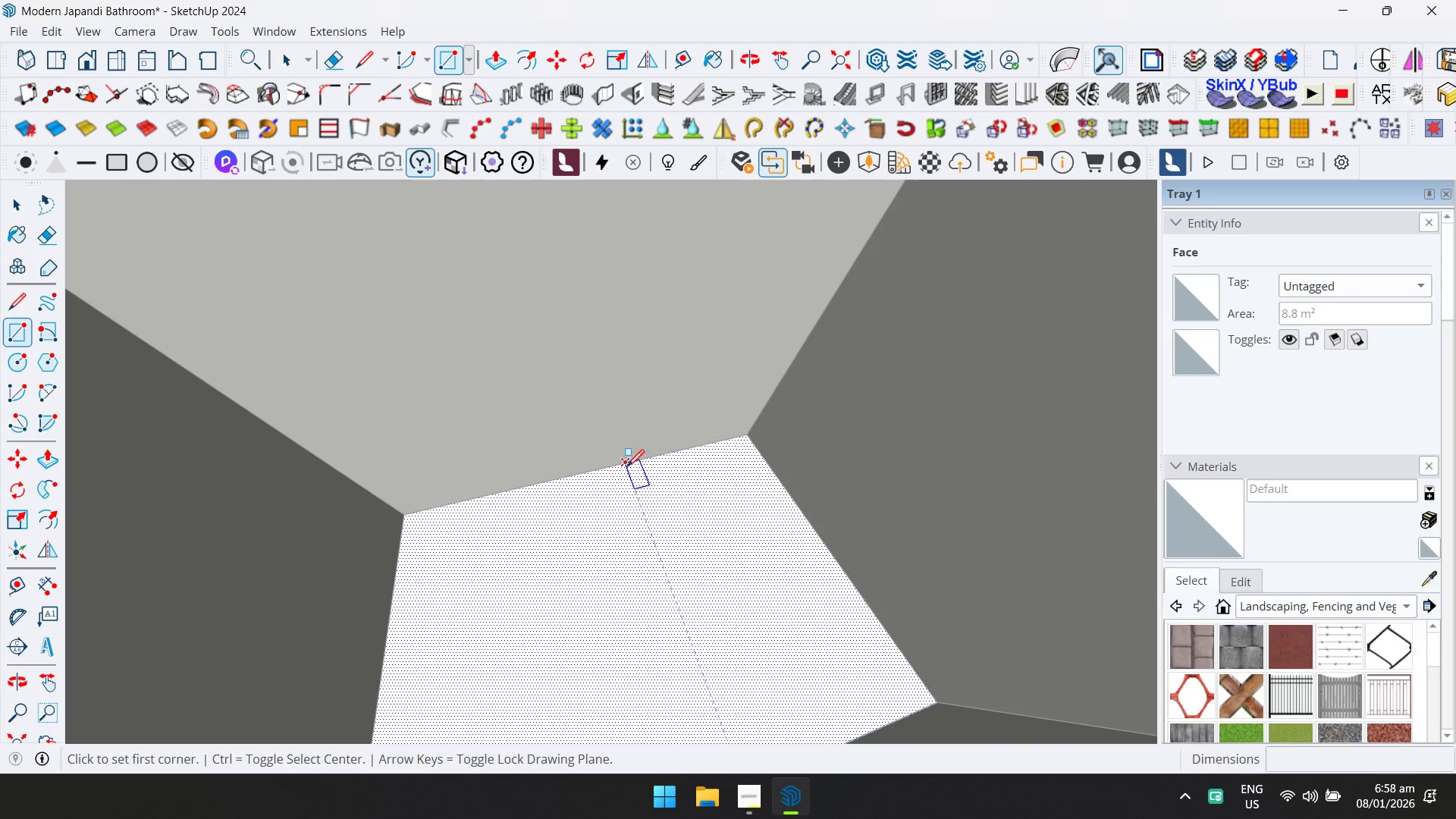 
left_click([627, 466])
 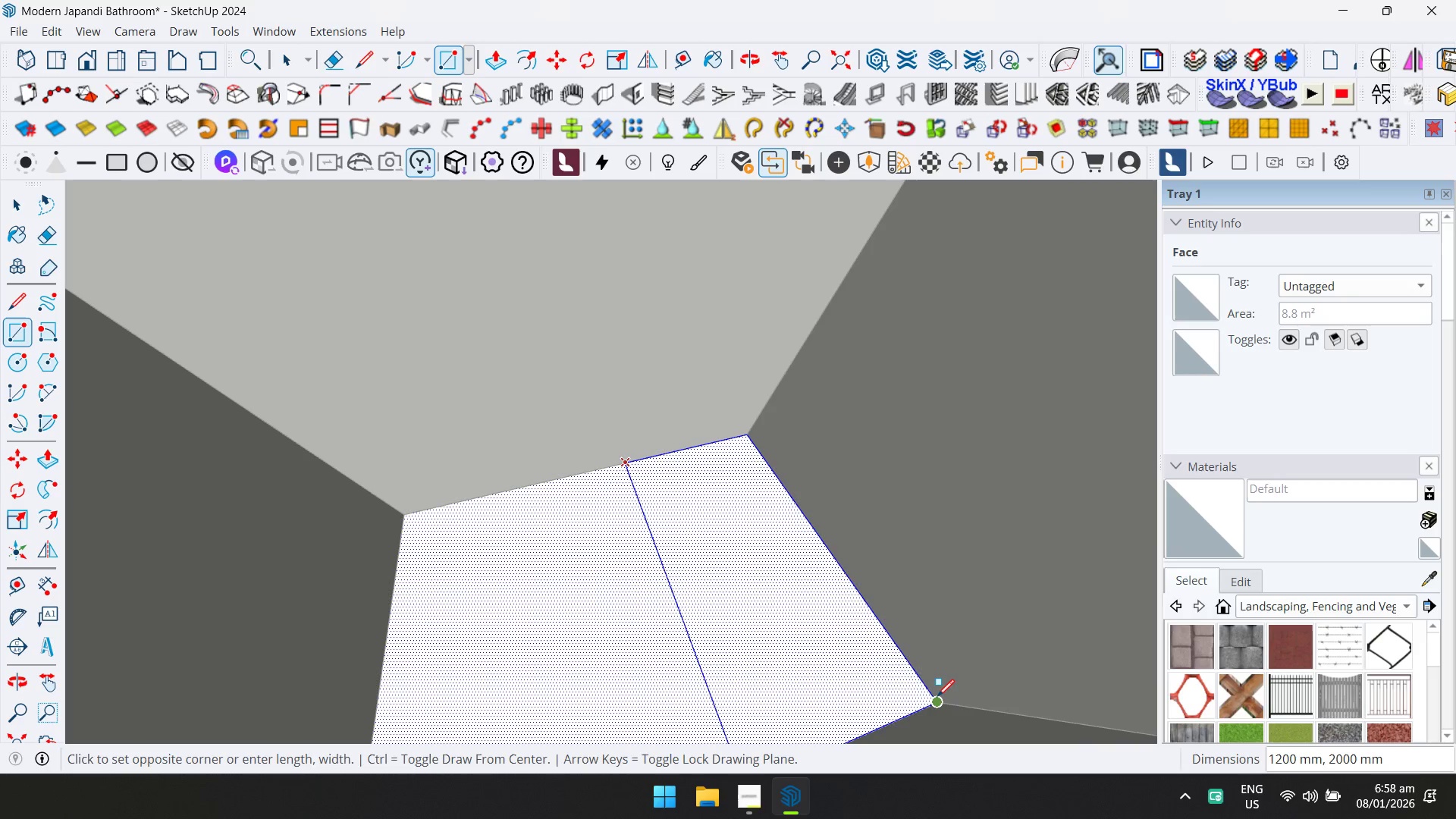 
left_click([936, 698])
 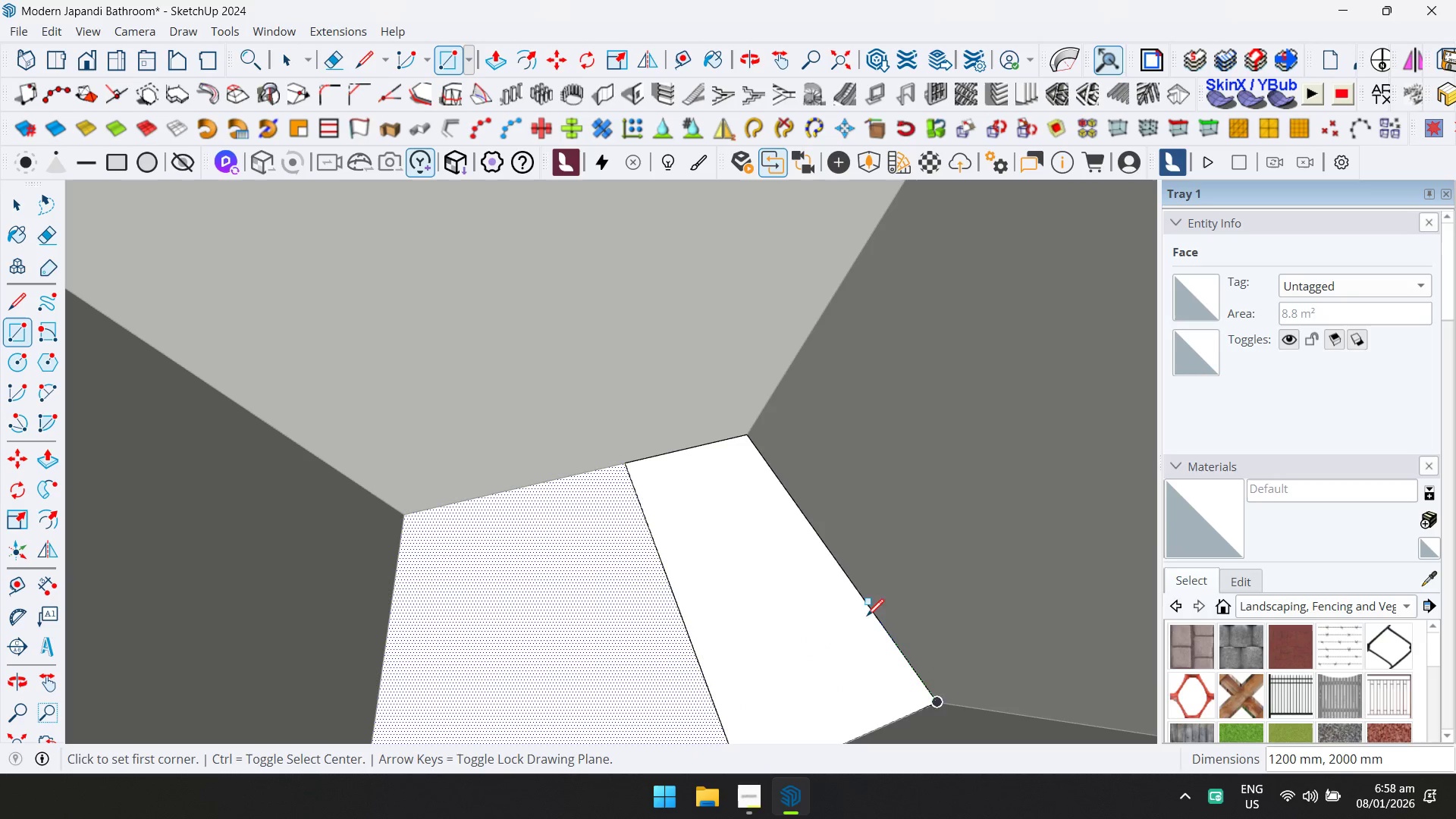 
key(Space)
 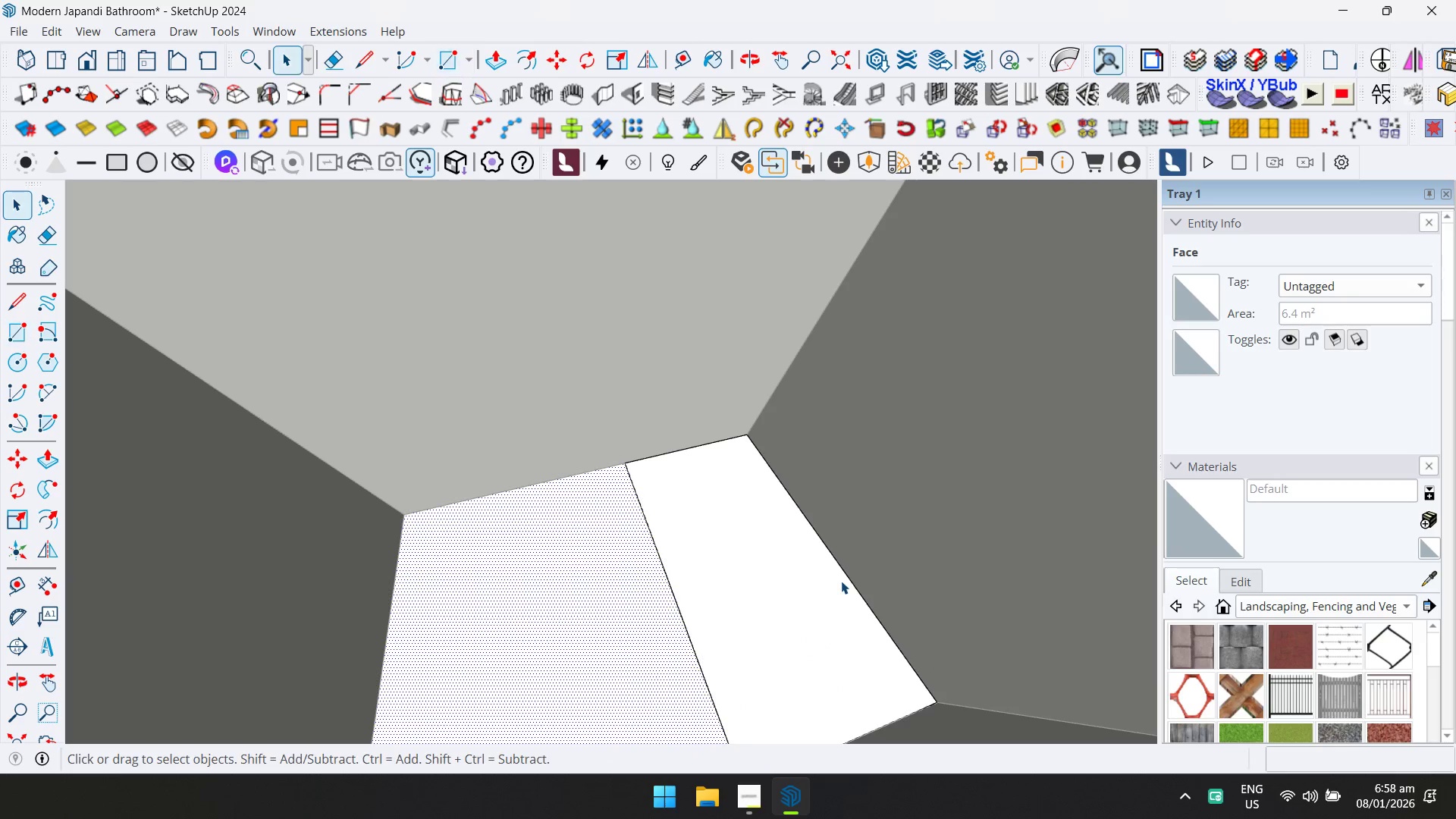 
hold_key(key=ShiftLeft, duration=1.39)
 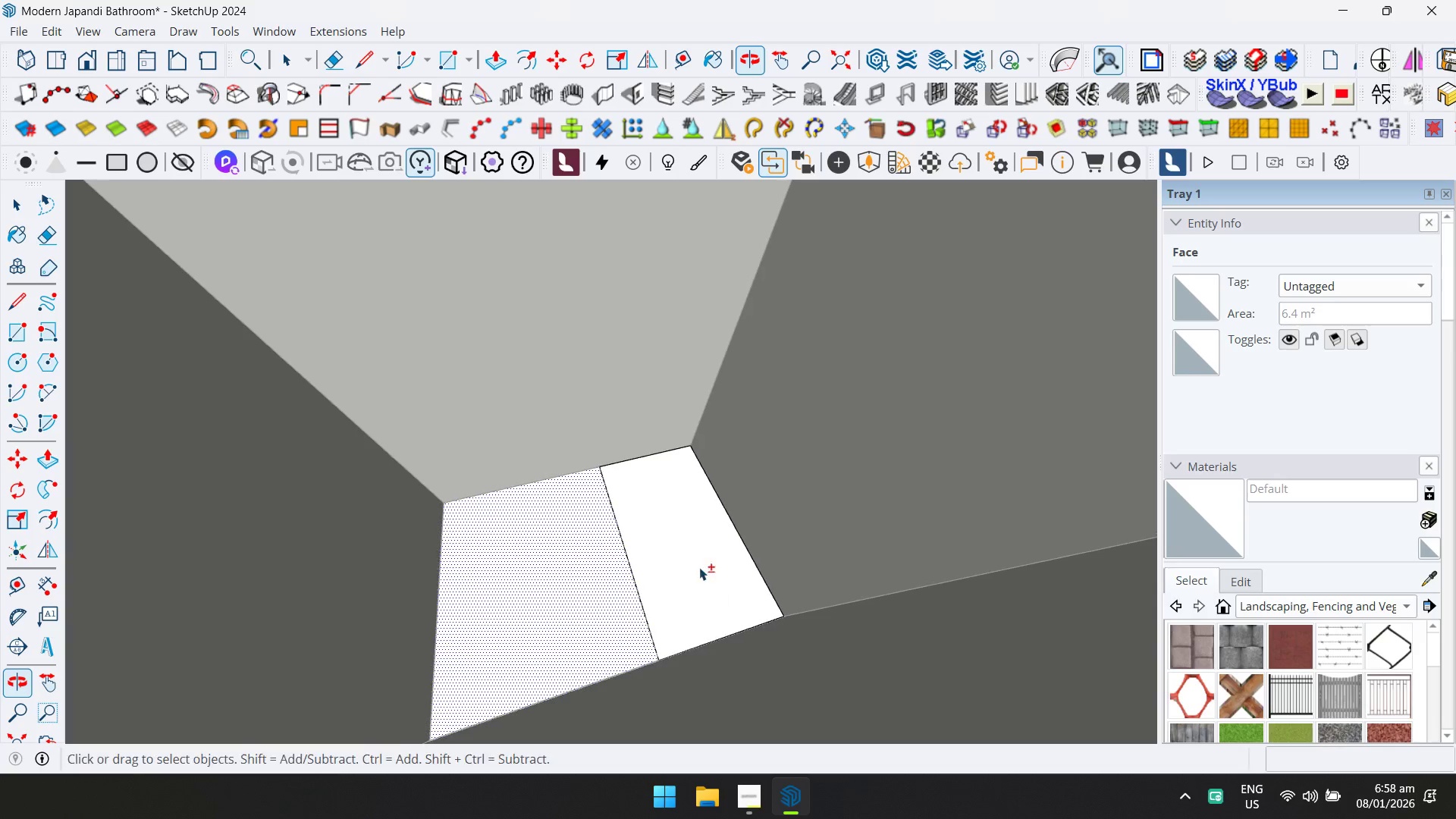 
left_click([656, 526])
 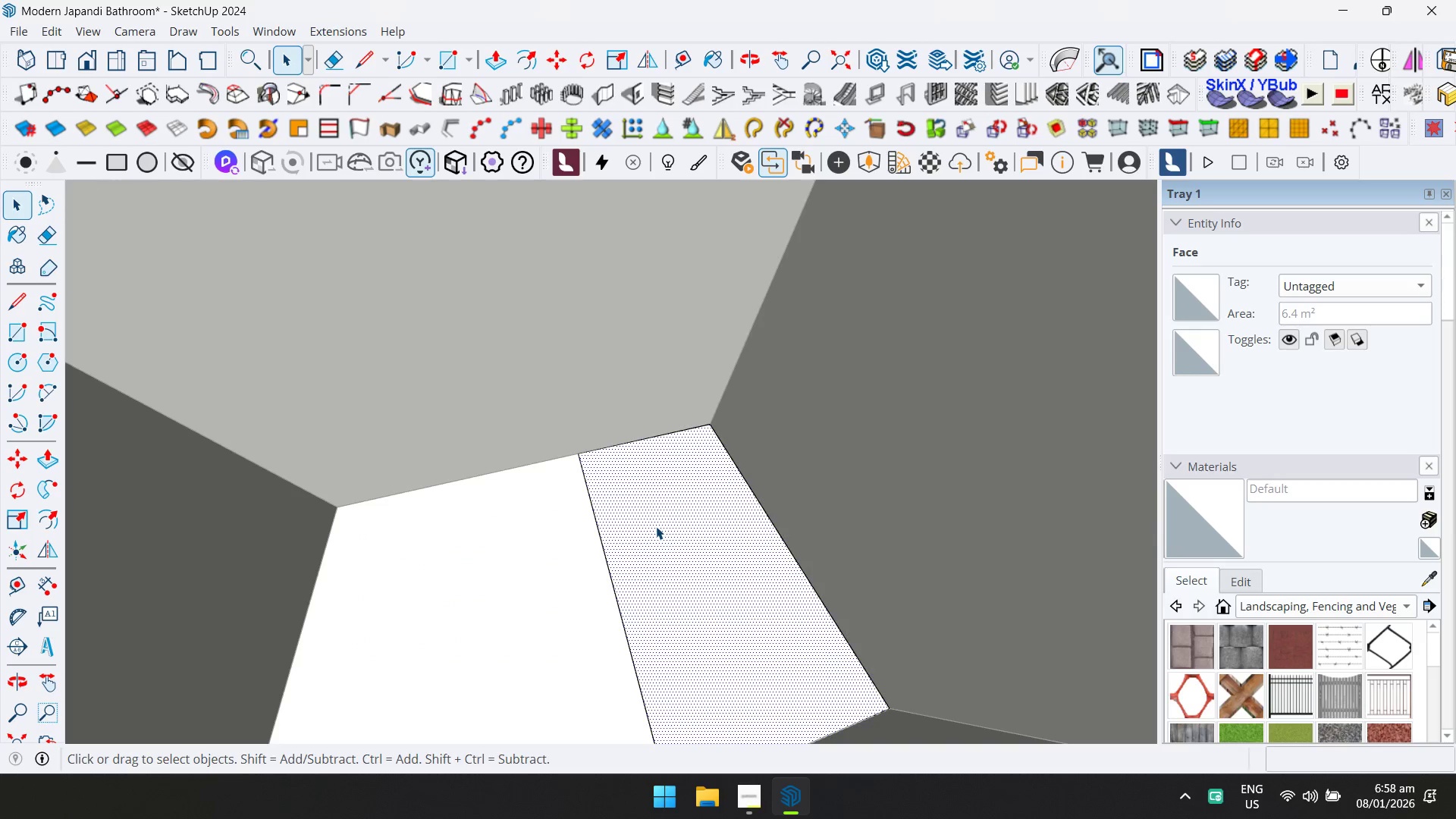 
scroll: coordinate [645, 491], scroll_direction: up, amount: 4.0
 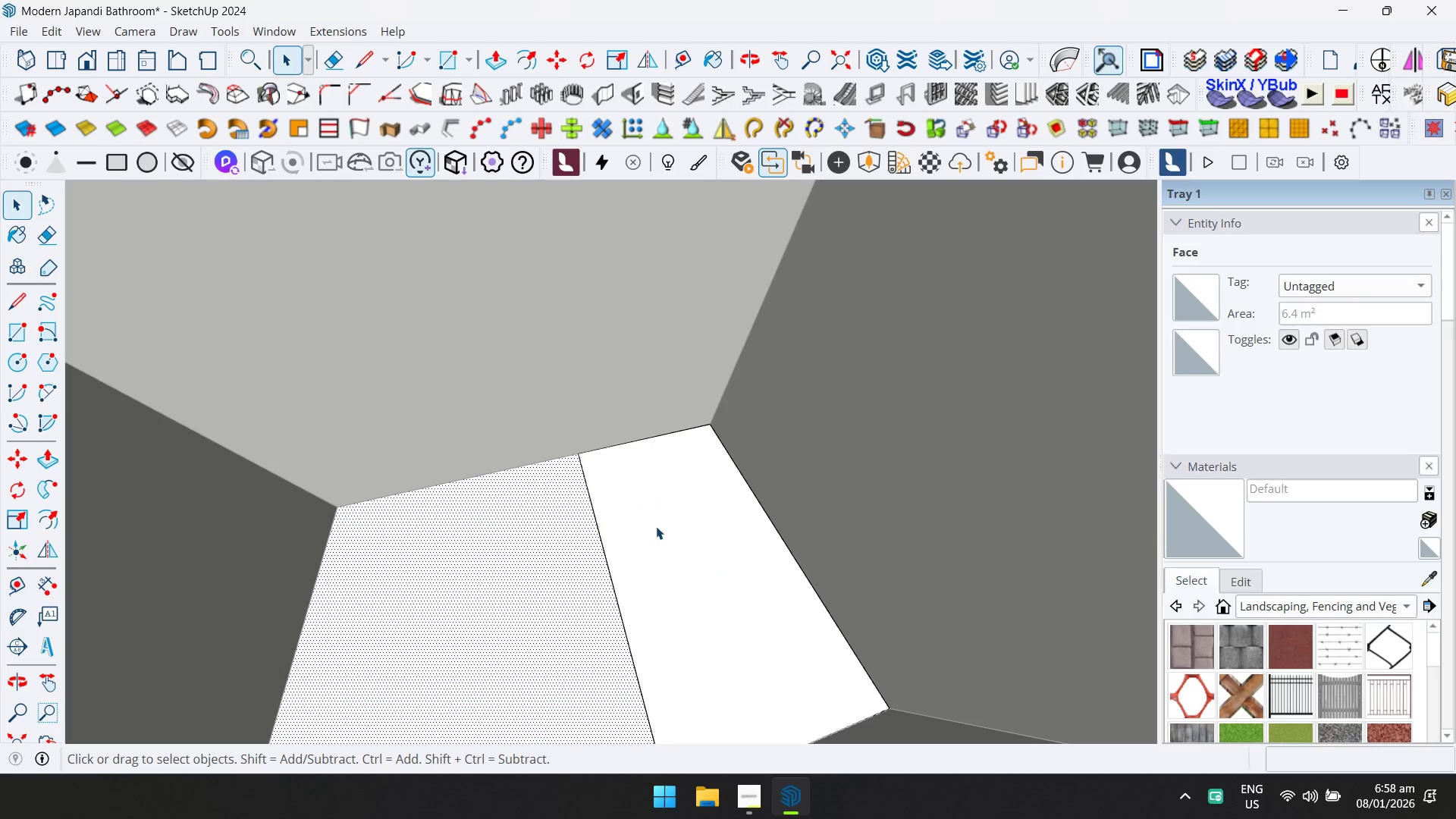 
key(P)
 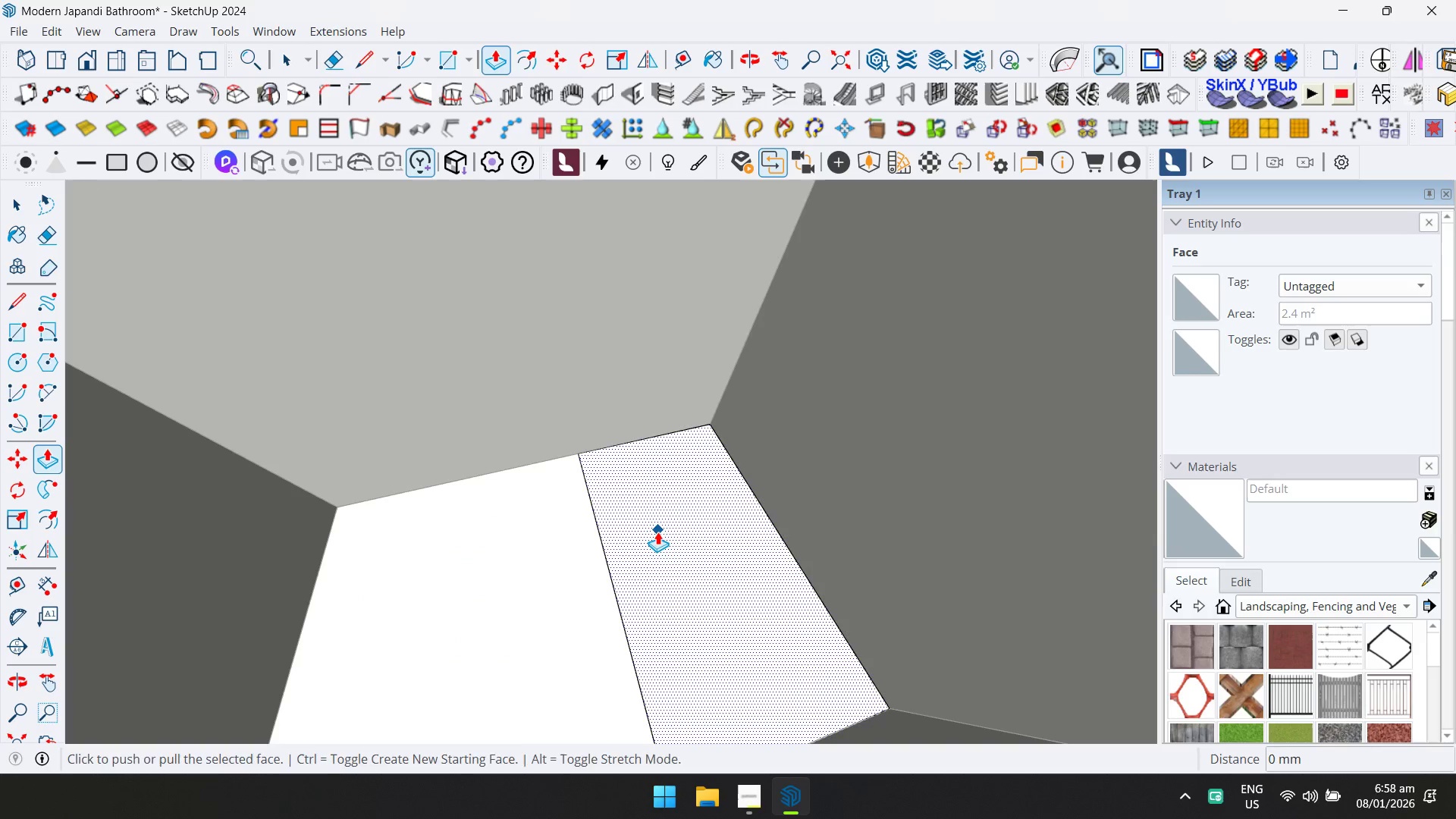 
left_click([657, 532])
 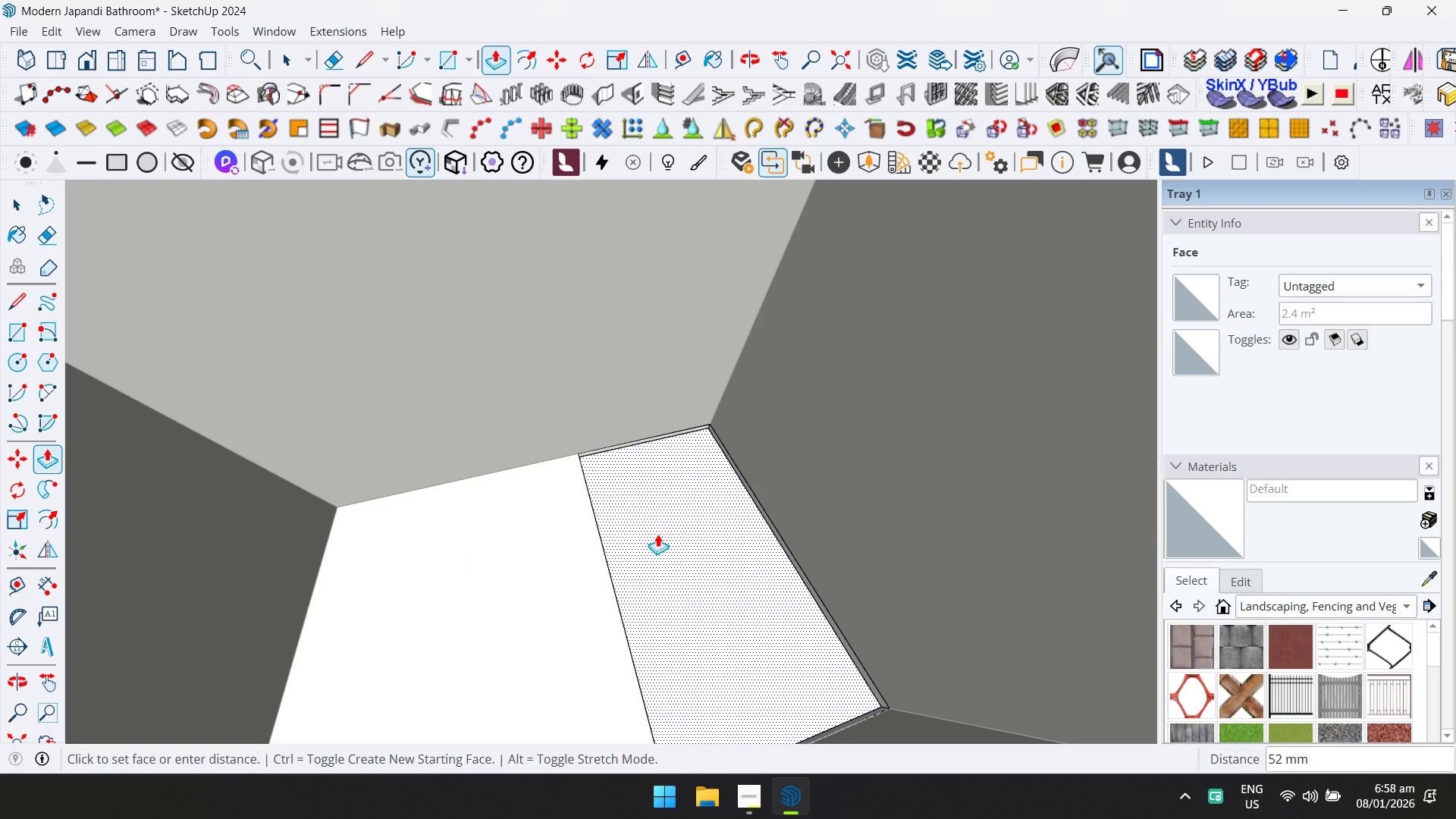 
type(50)
 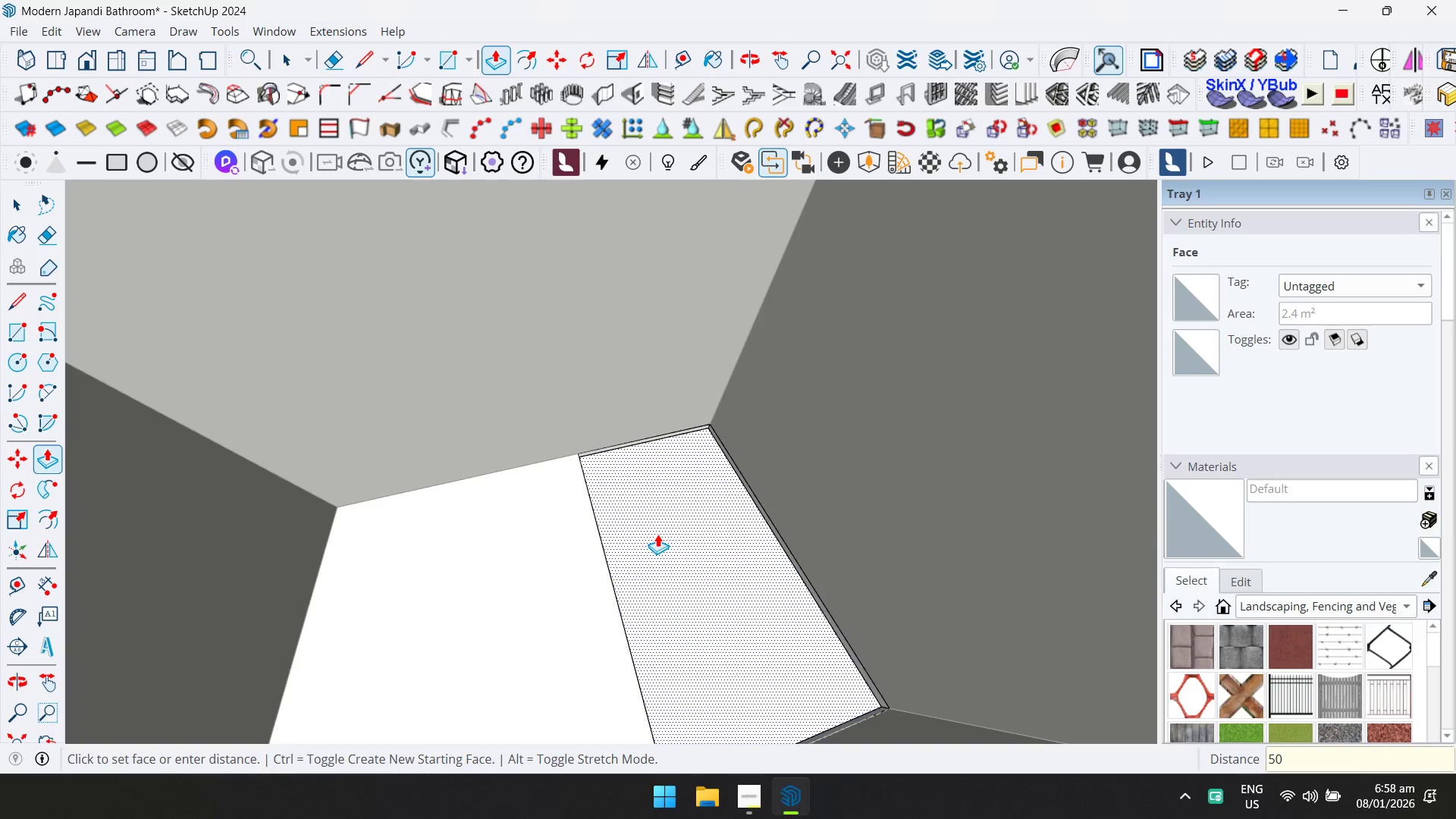 
key(Enter)
 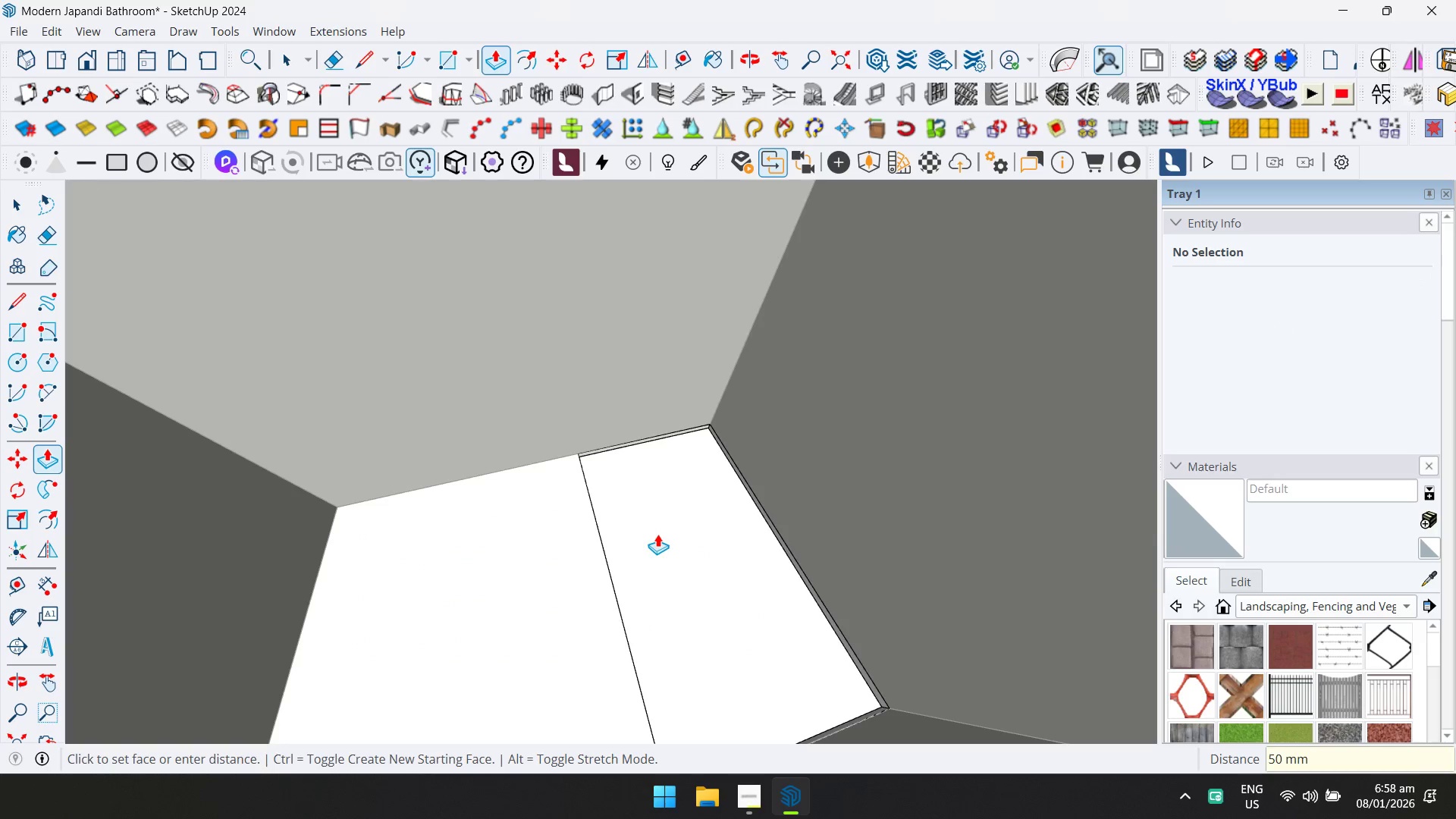 
scroll: coordinate [657, 534], scroll_direction: up, amount: 1.0
 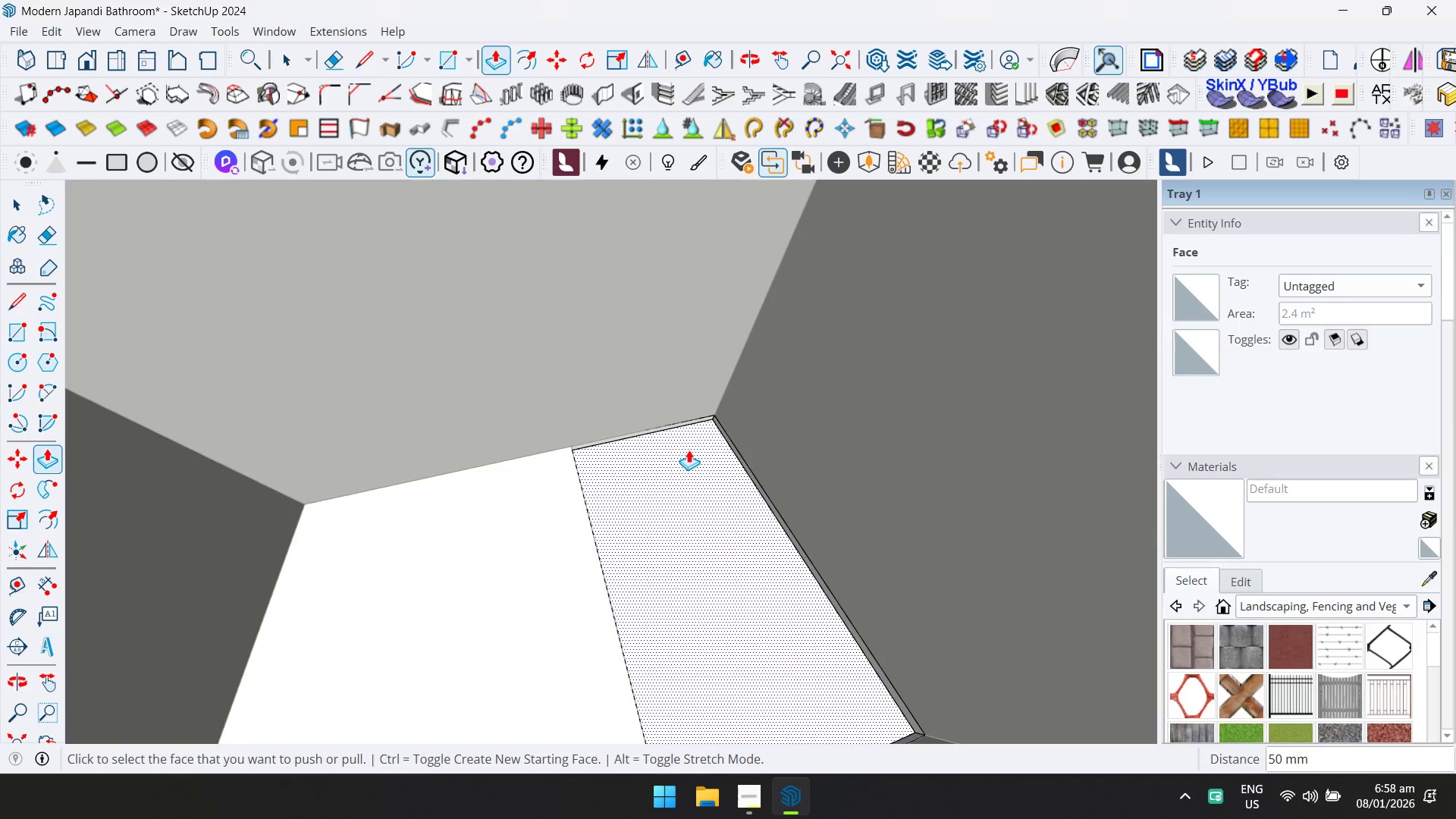 
type(dd )
key(Escape)
 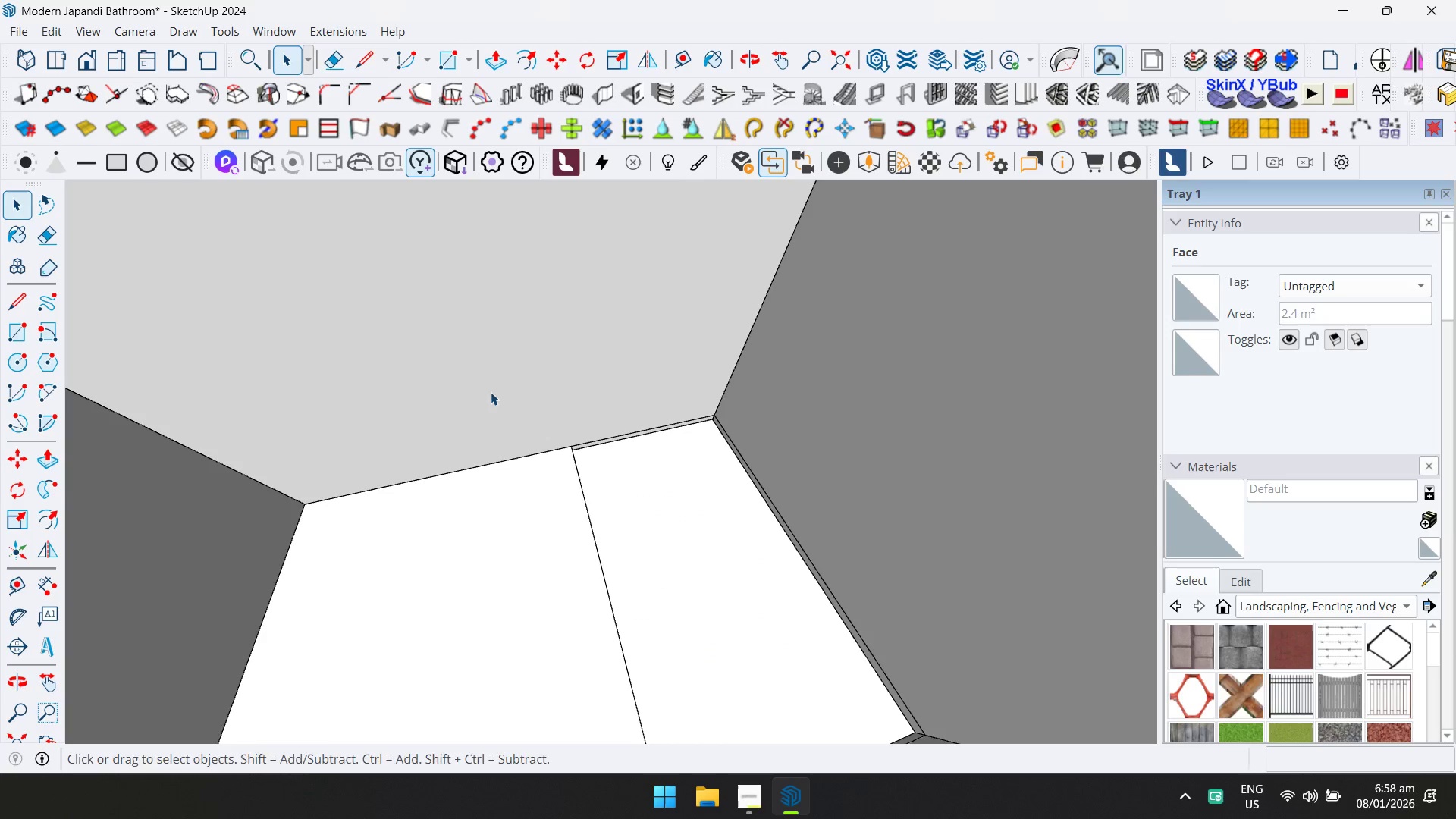 
hold_key(key=ShiftLeft, duration=0.42)
 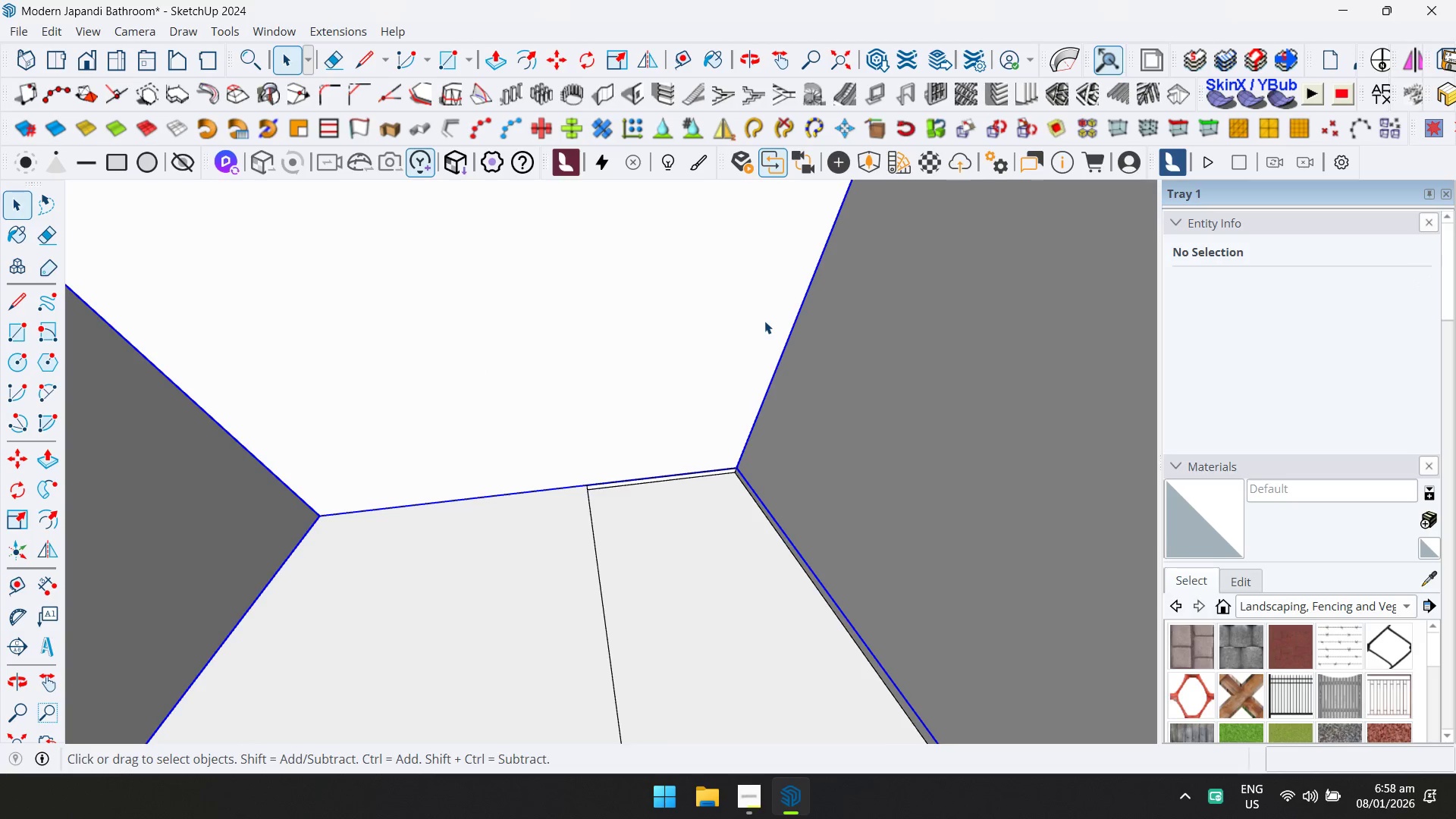 
double_click([764, 321])
 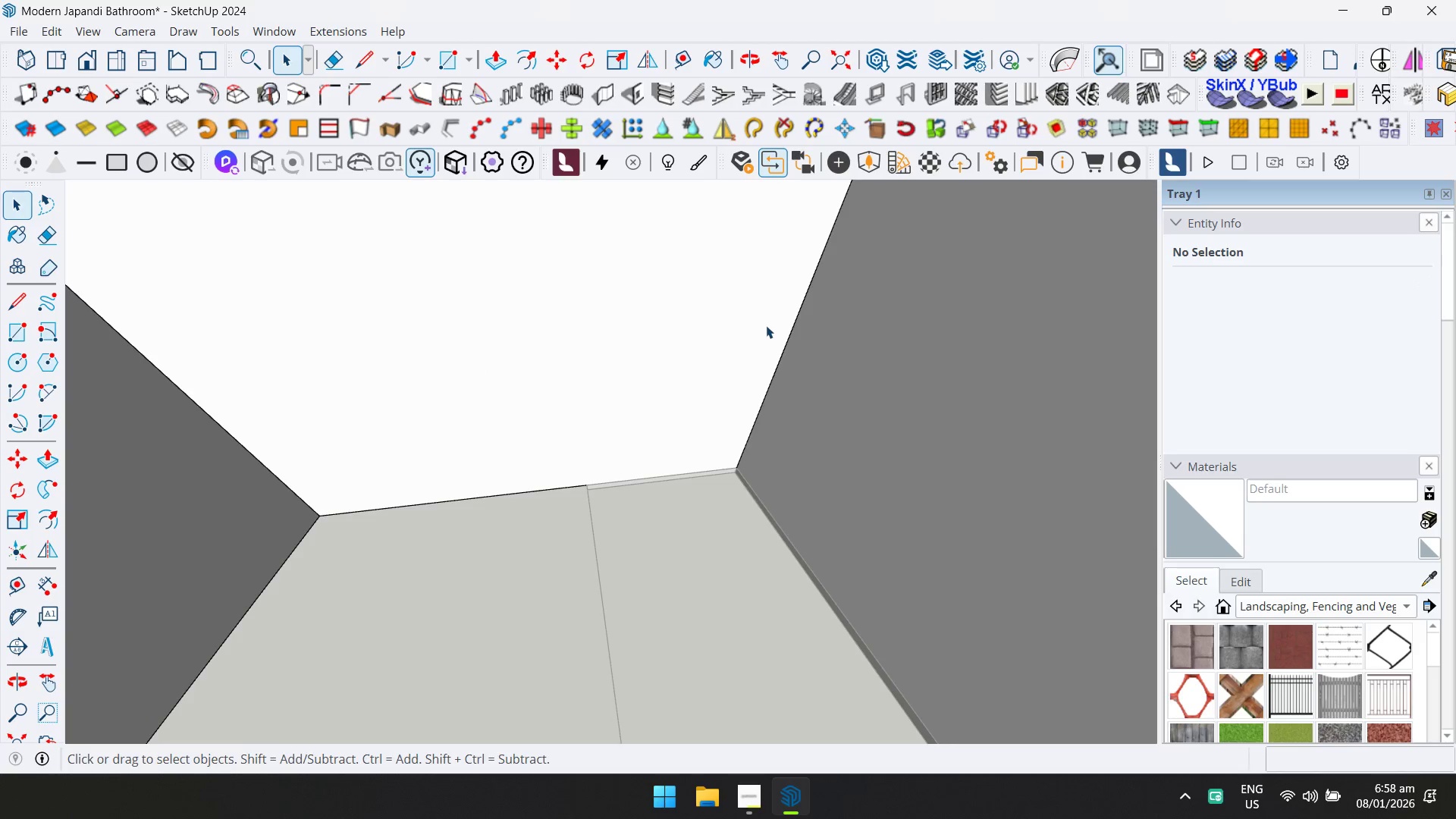 
key(R)
 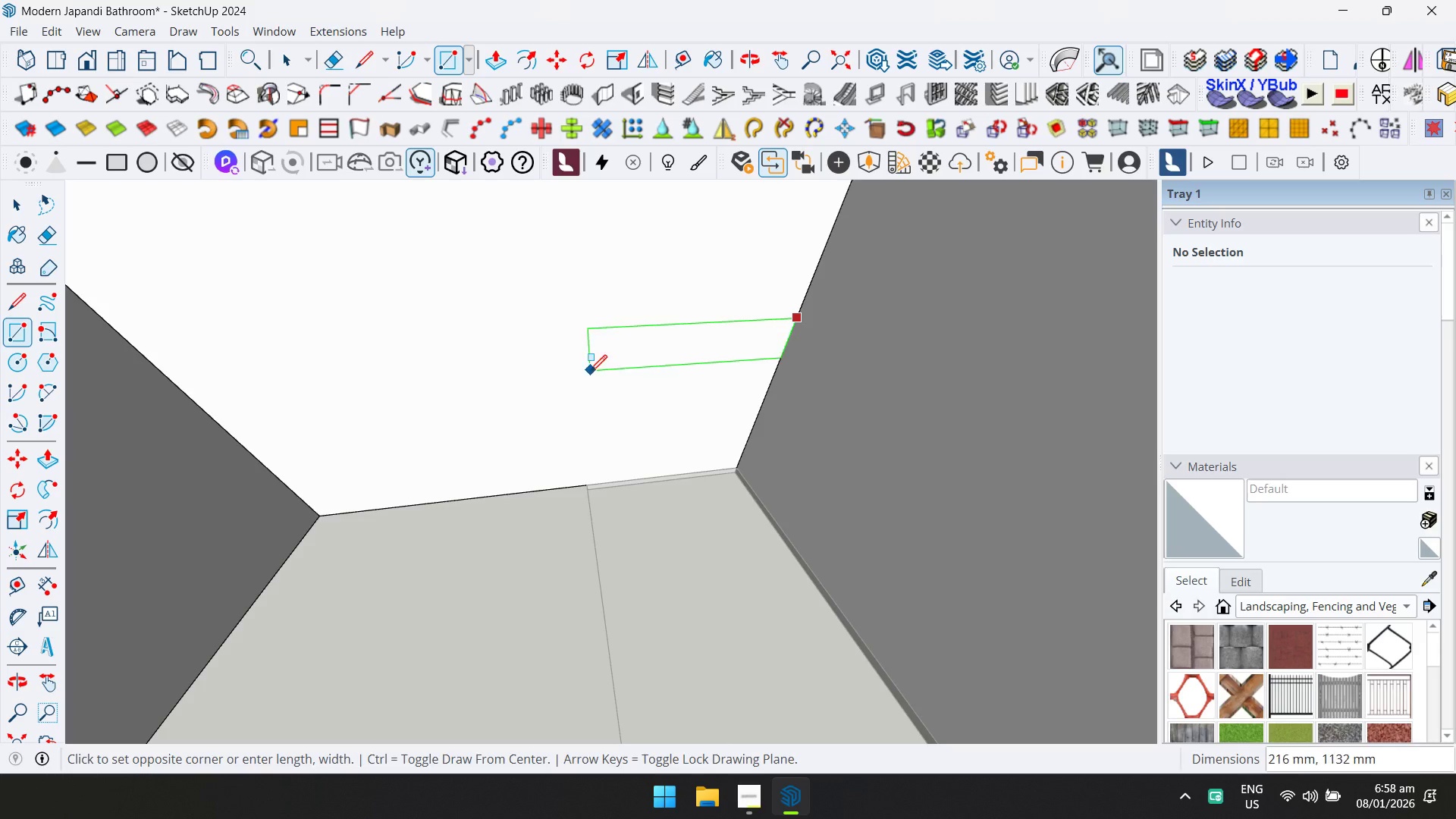 
key(Escape)
 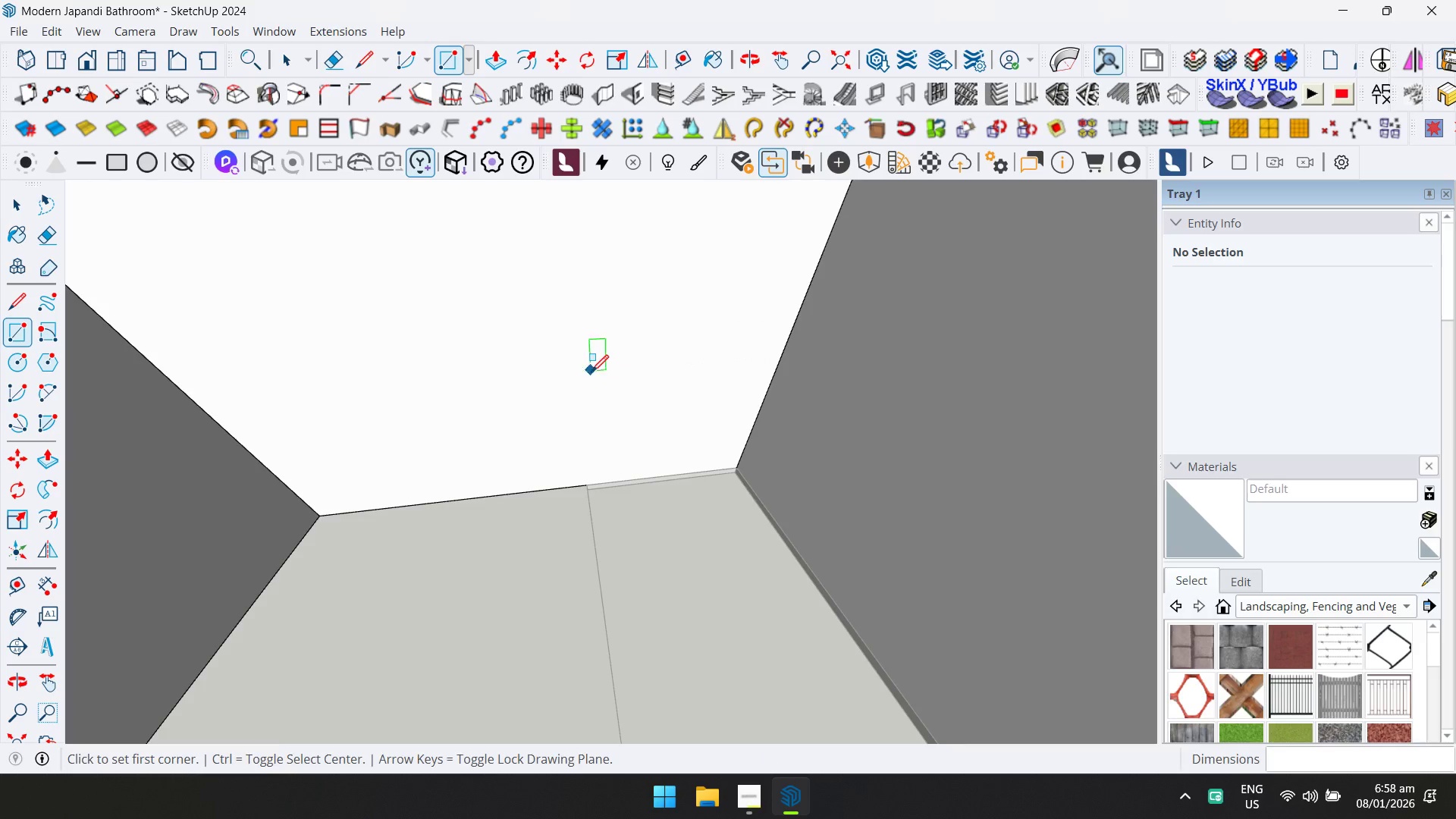 
key(T)
 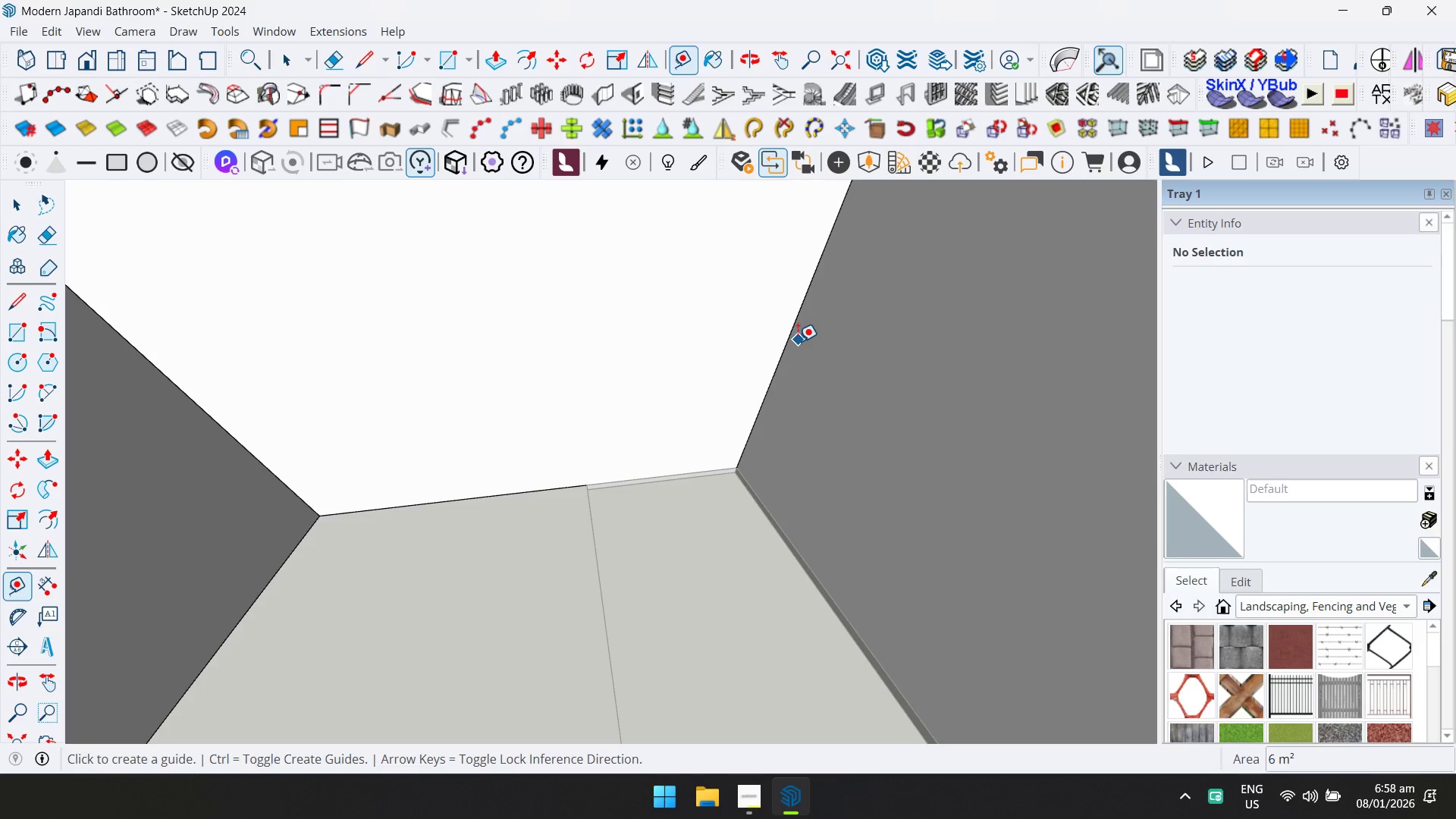 
left_click([794, 338])
 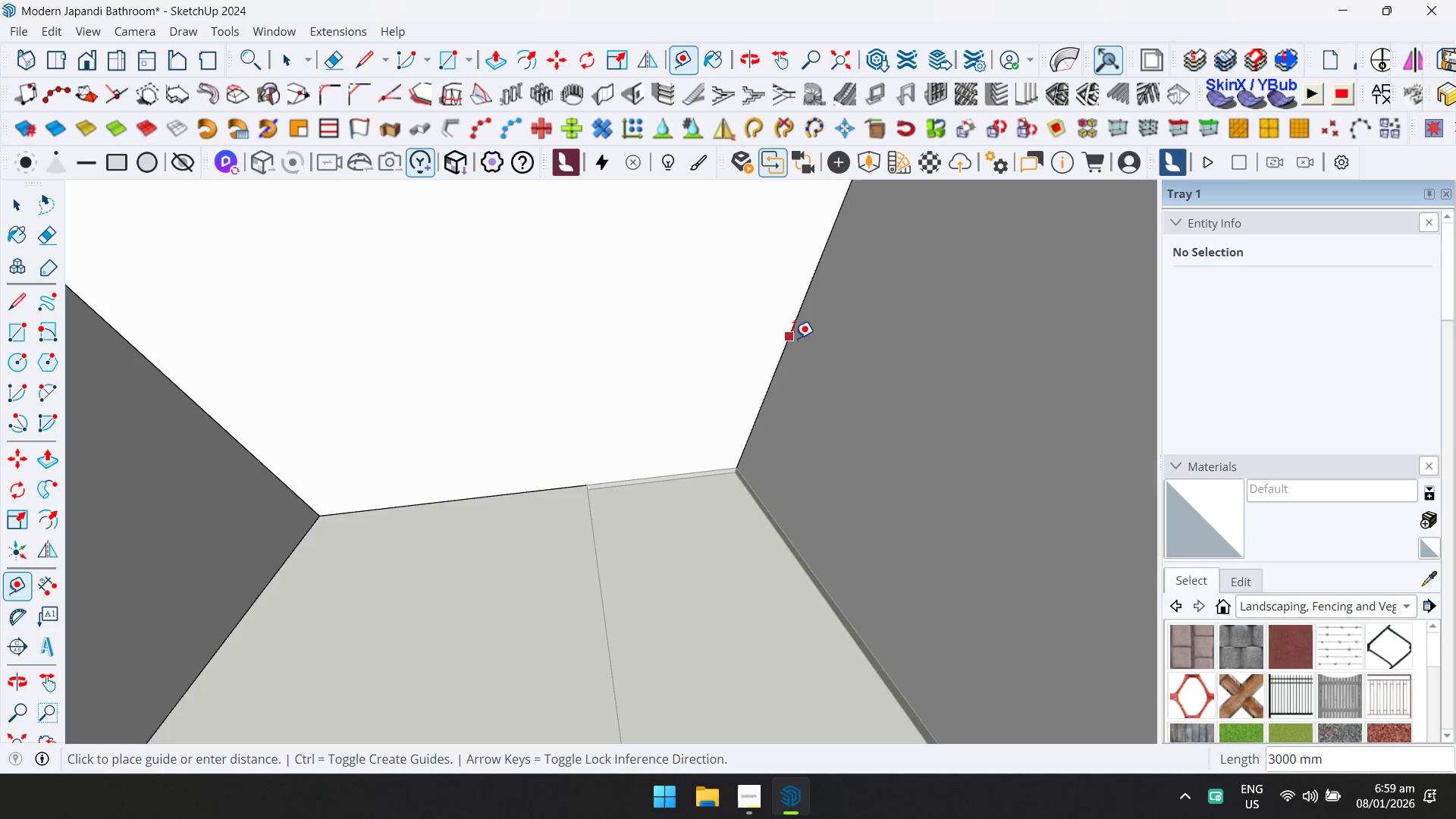 
key(ArrowLeft)
 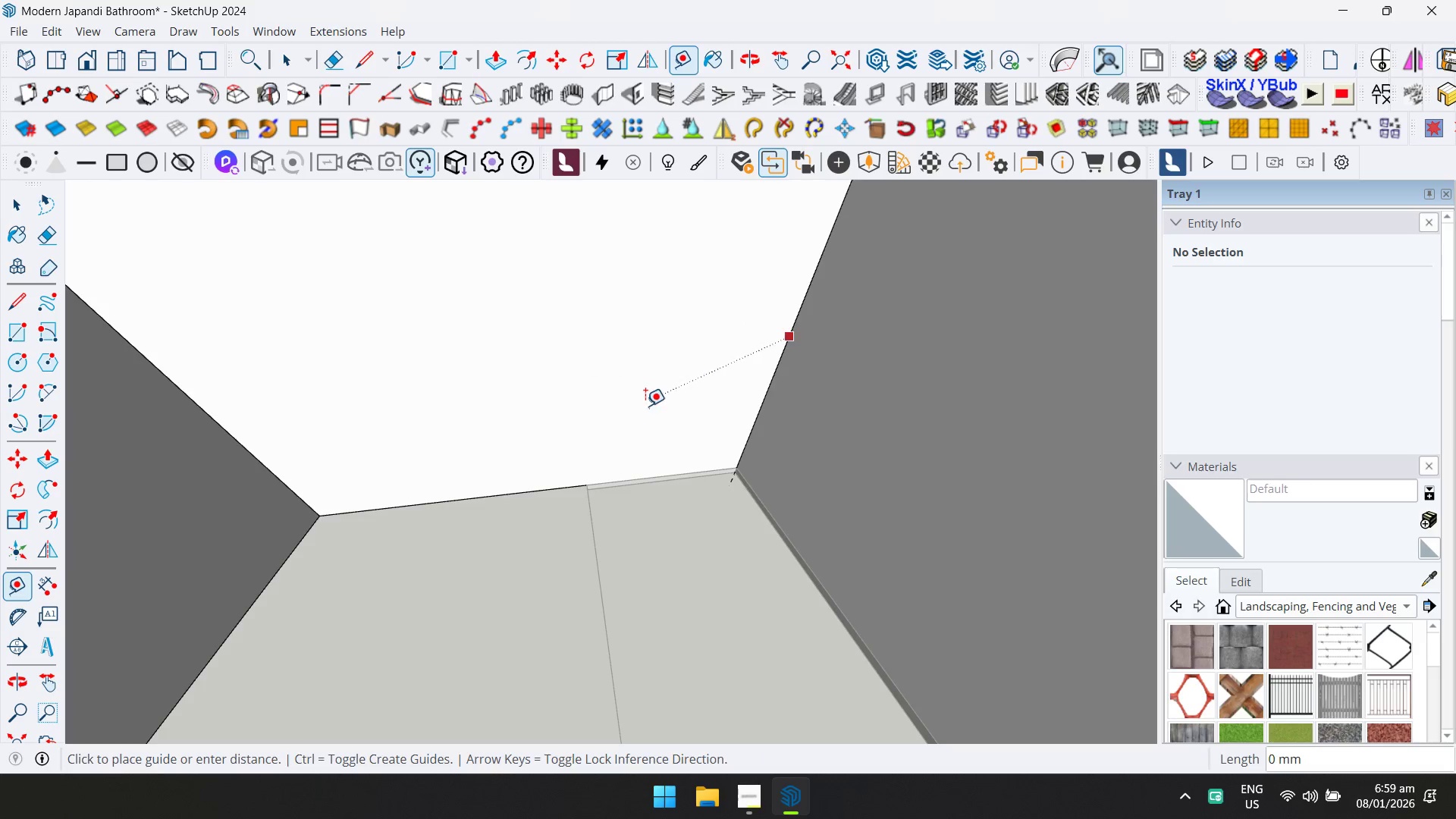 
key(ArrowRight)
 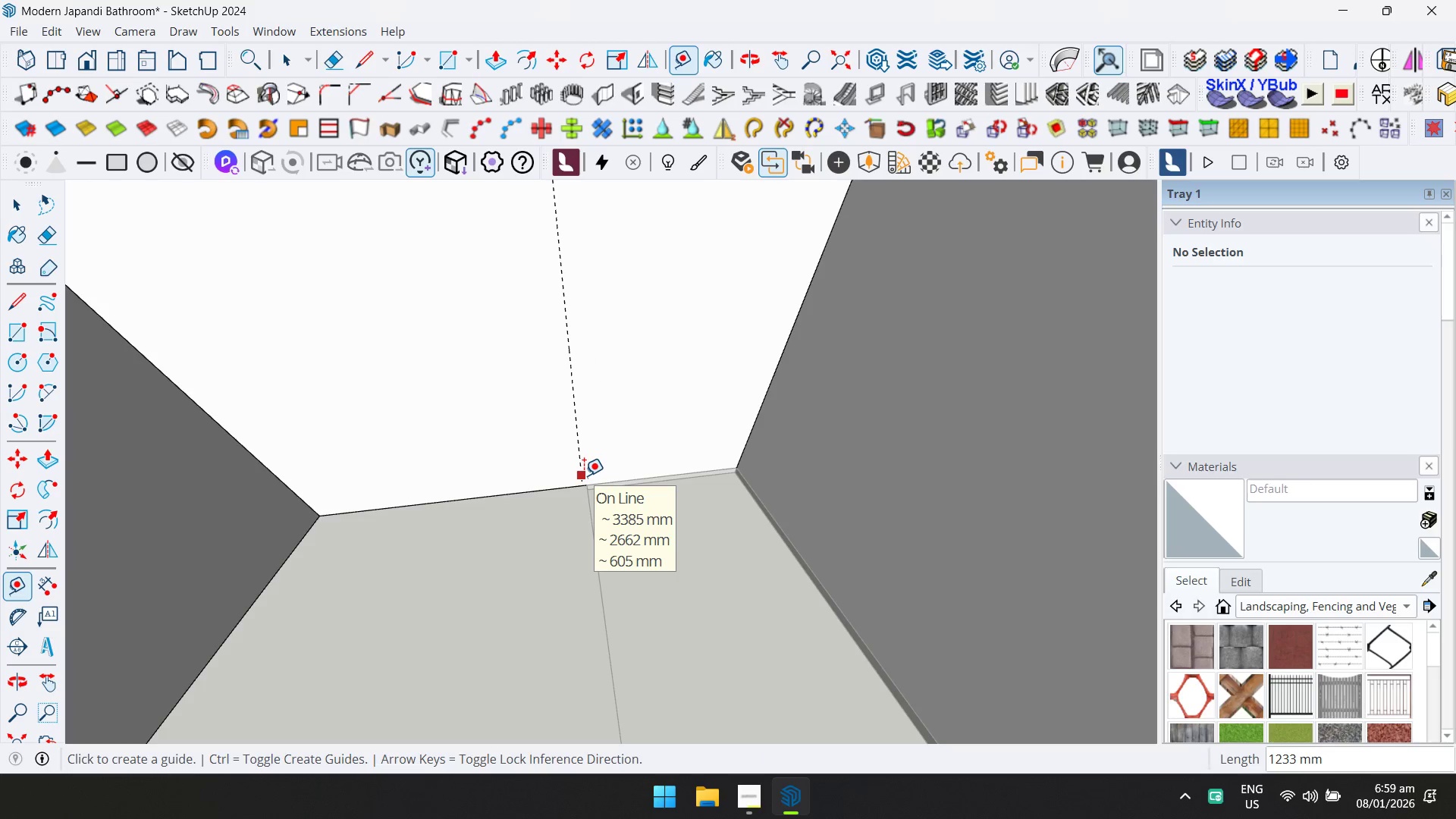 
key(Shift+ShiftLeft)
 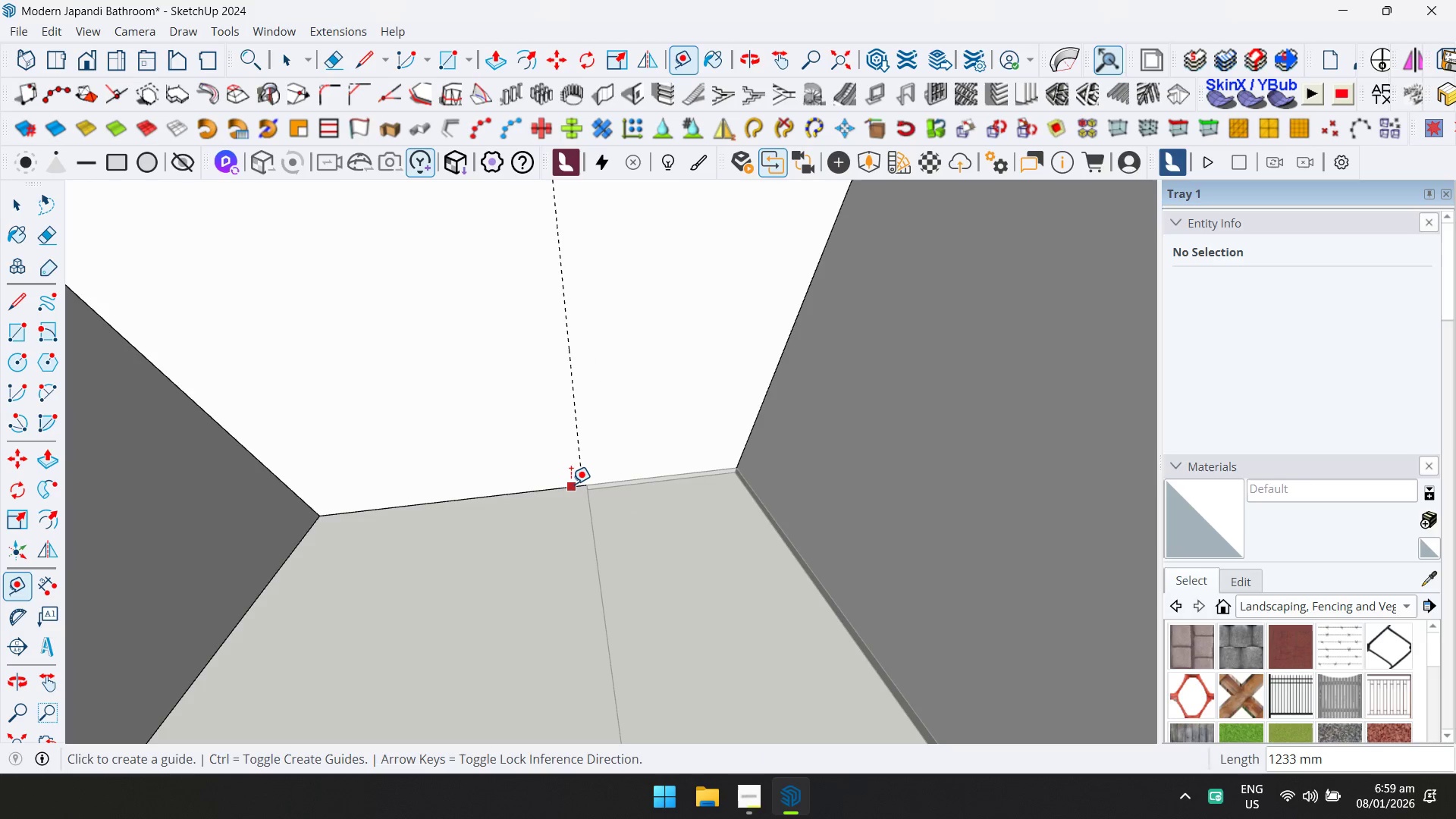 
key(Shift+1)
 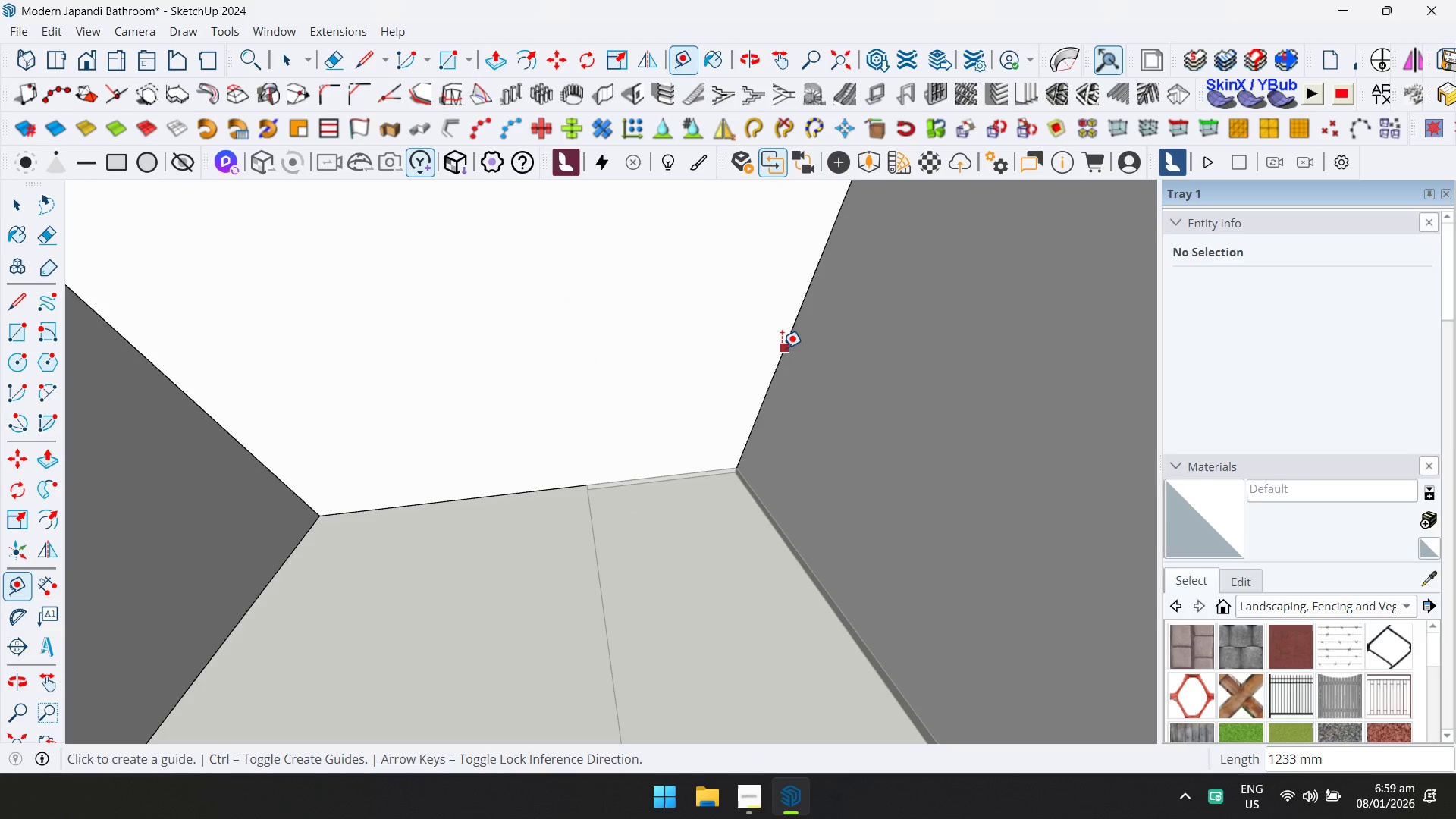 
left_click([785, 349])
 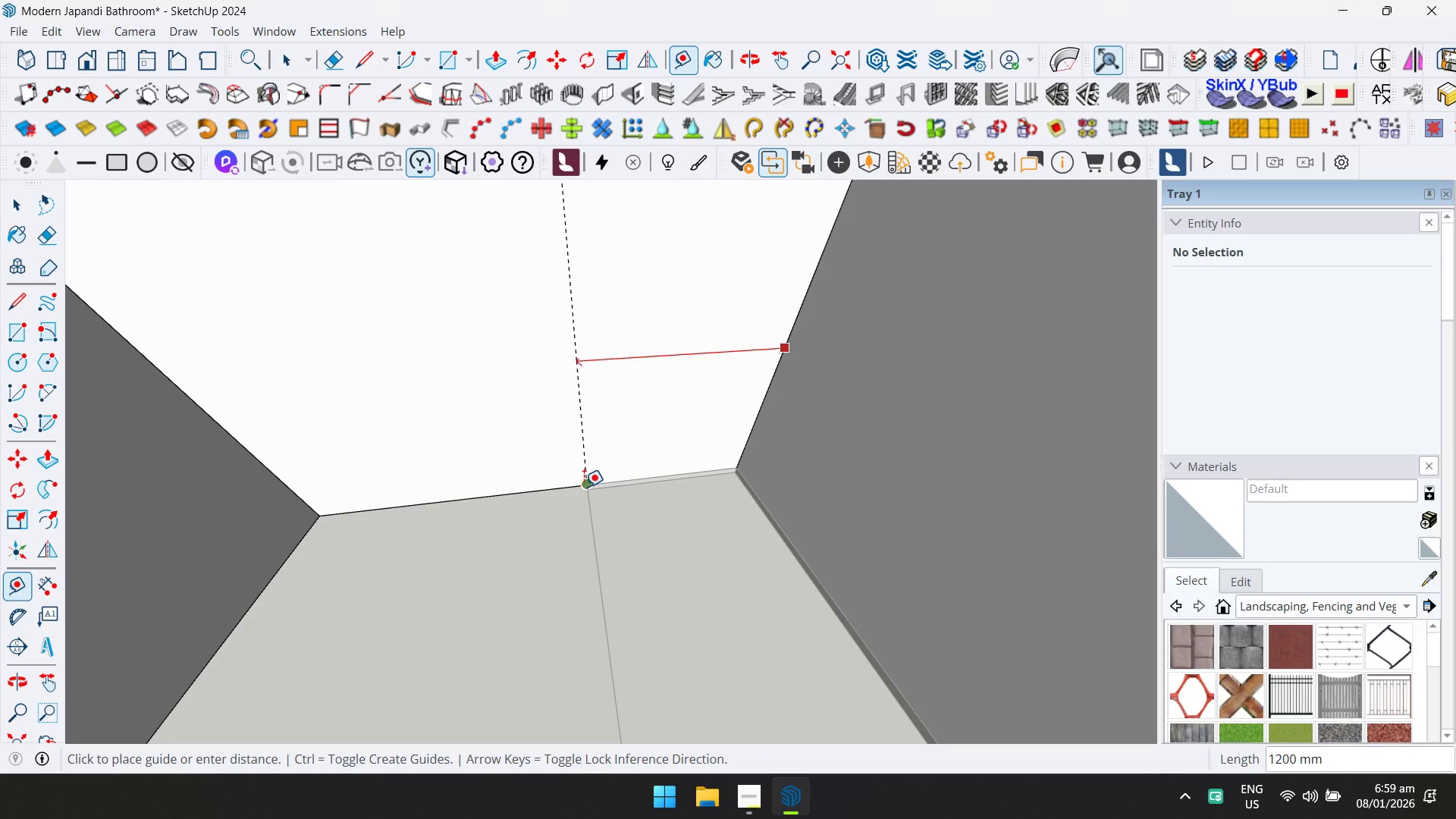 
left_click([585, 487])
 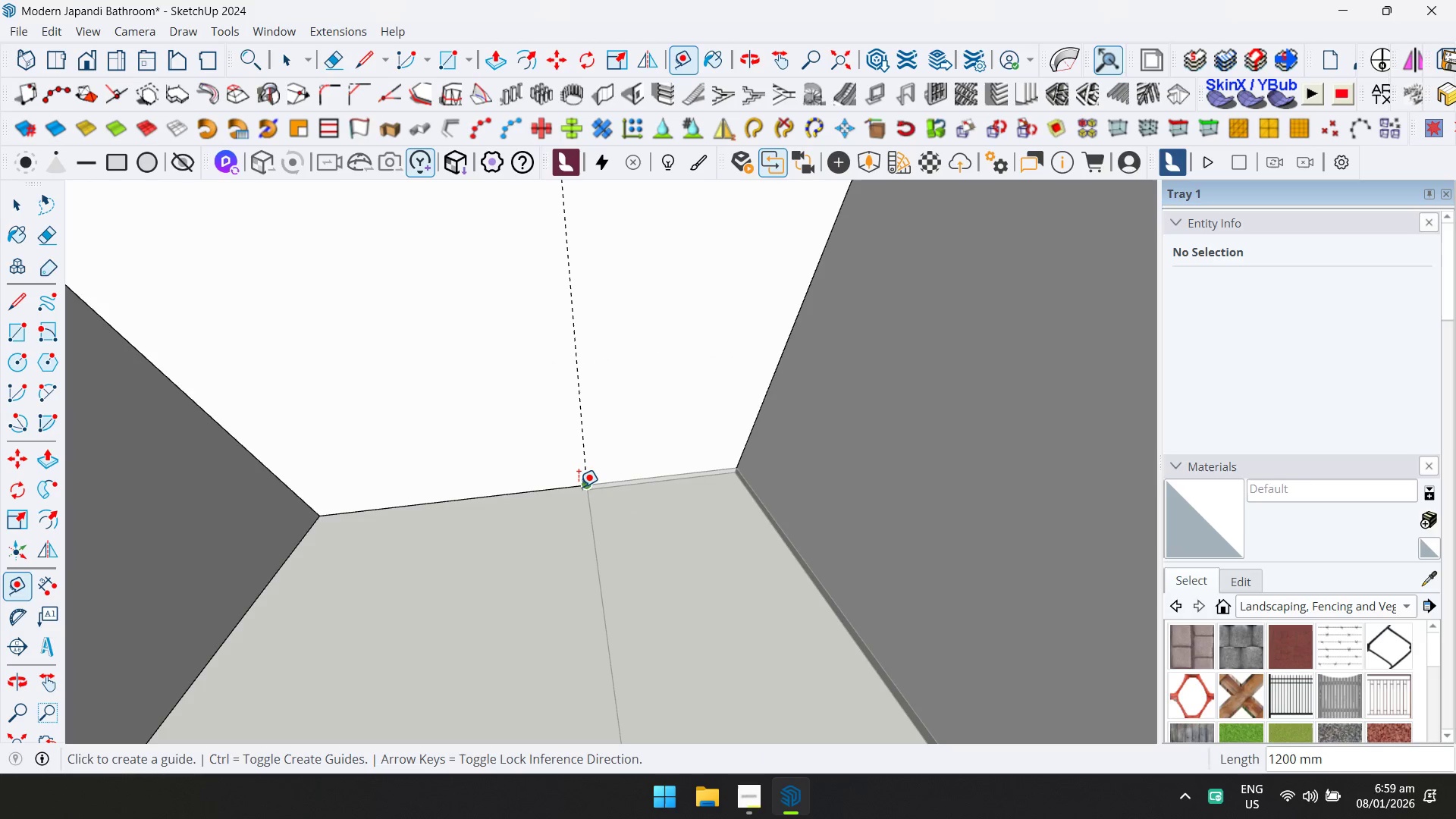 
hold_key(key=ShiftLeft, duration=0.36)
 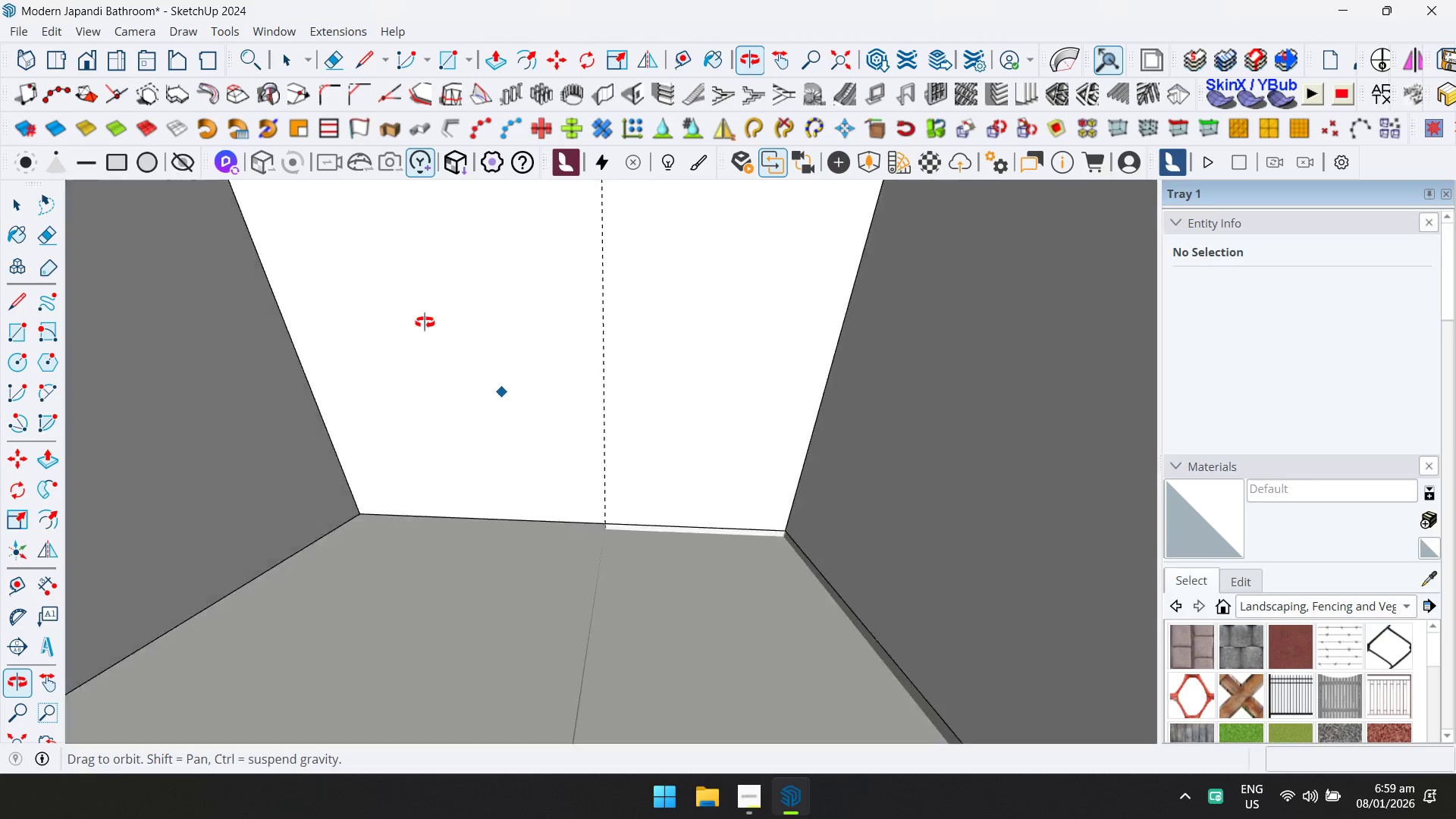 
hold_key(key=ShiftLeft, duration=0.48)
 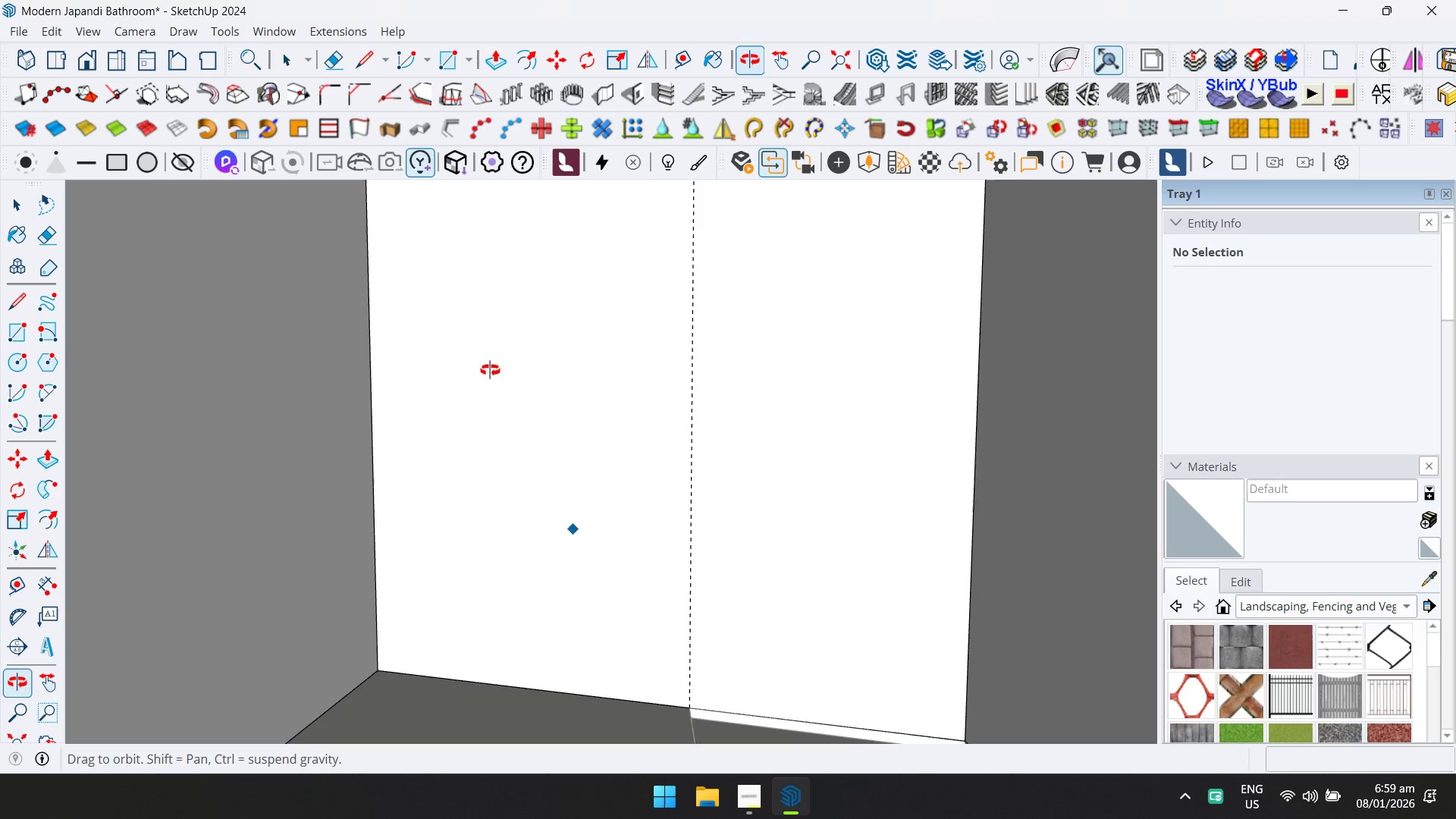 
hold_key(key=ShiftLeft, duration=0.42)
 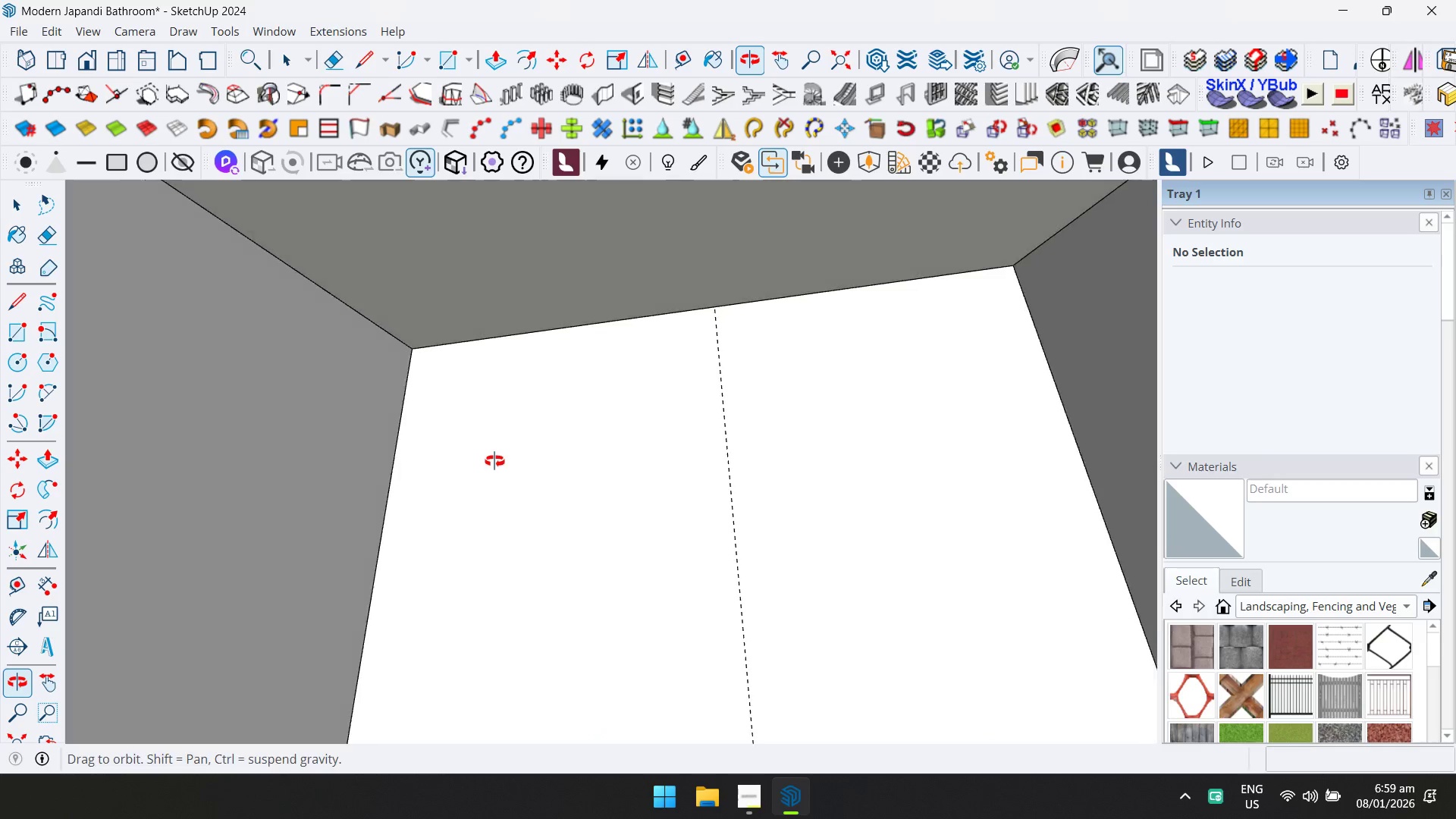 
key(Space)
 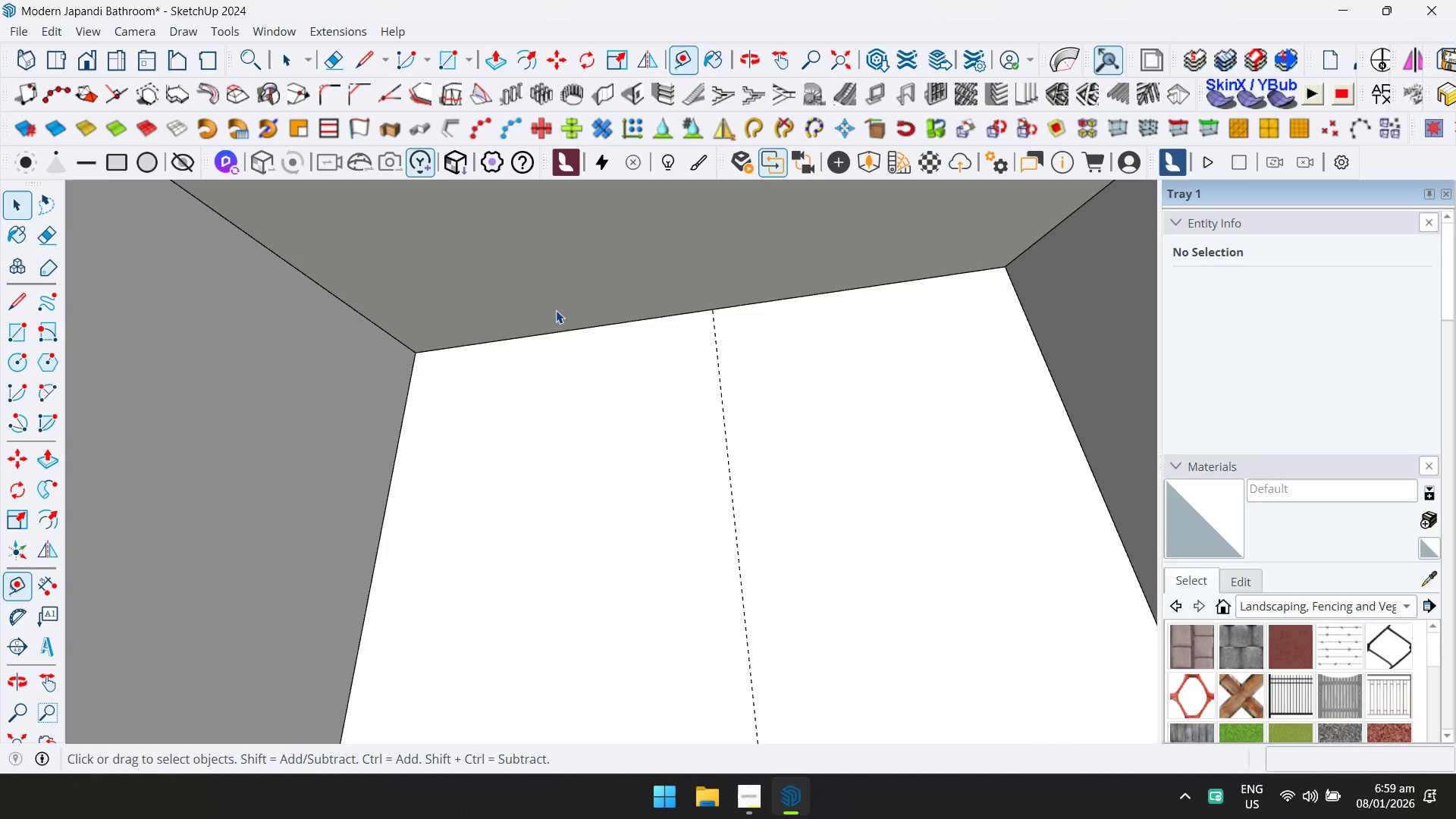 
key(Escape)
 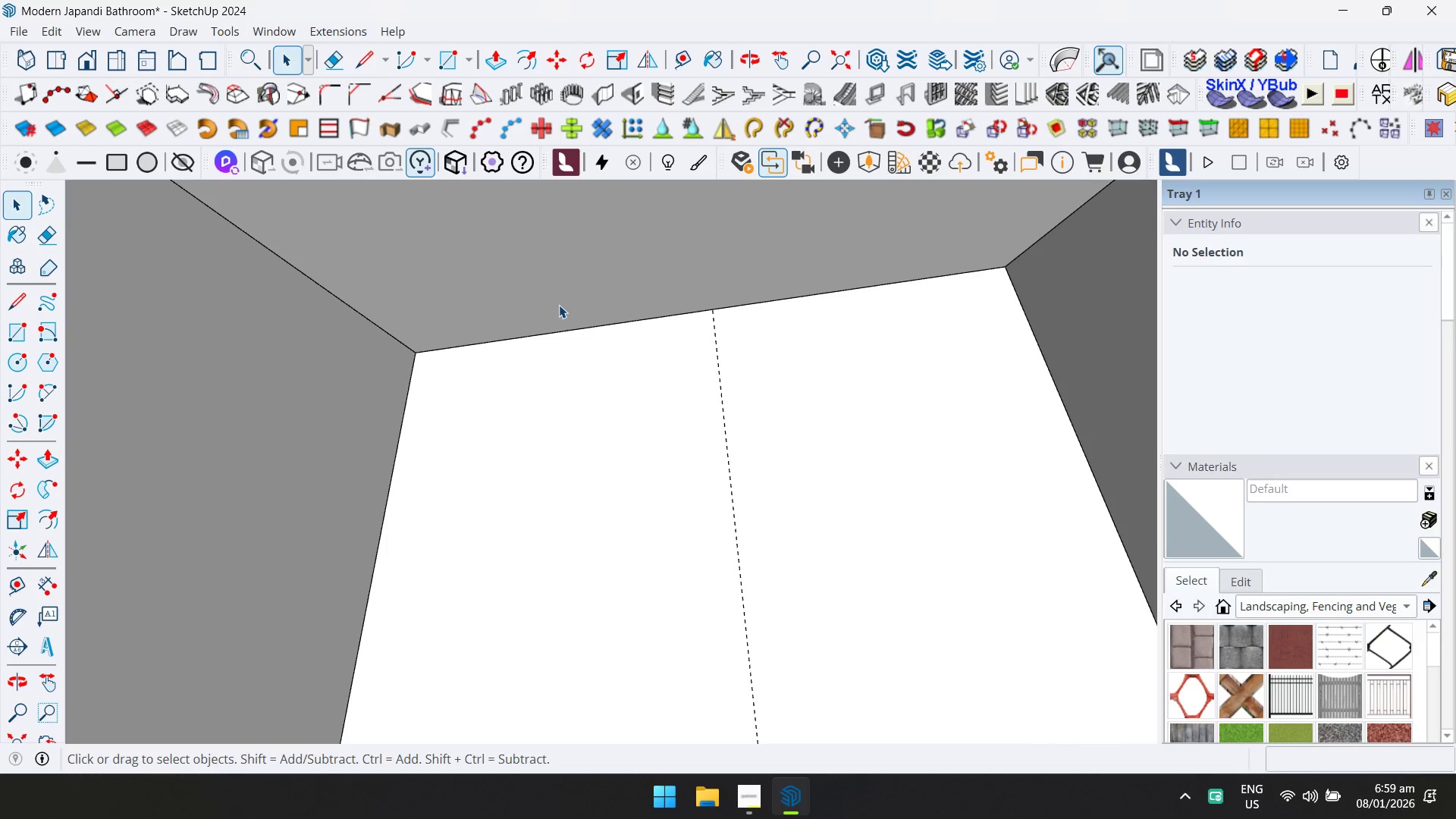 
double_click([559, 305])
 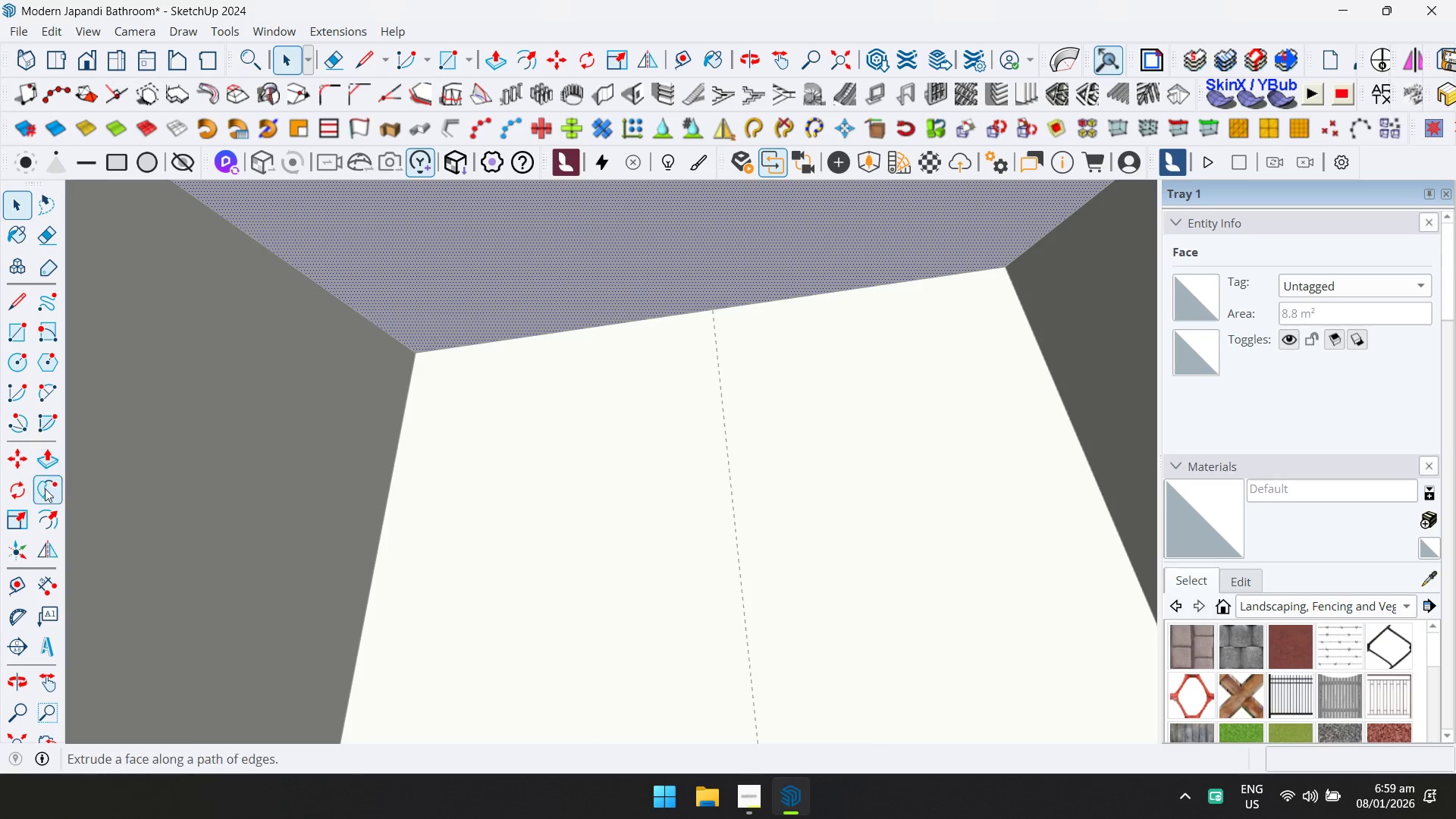 
left_click([49, 529])
 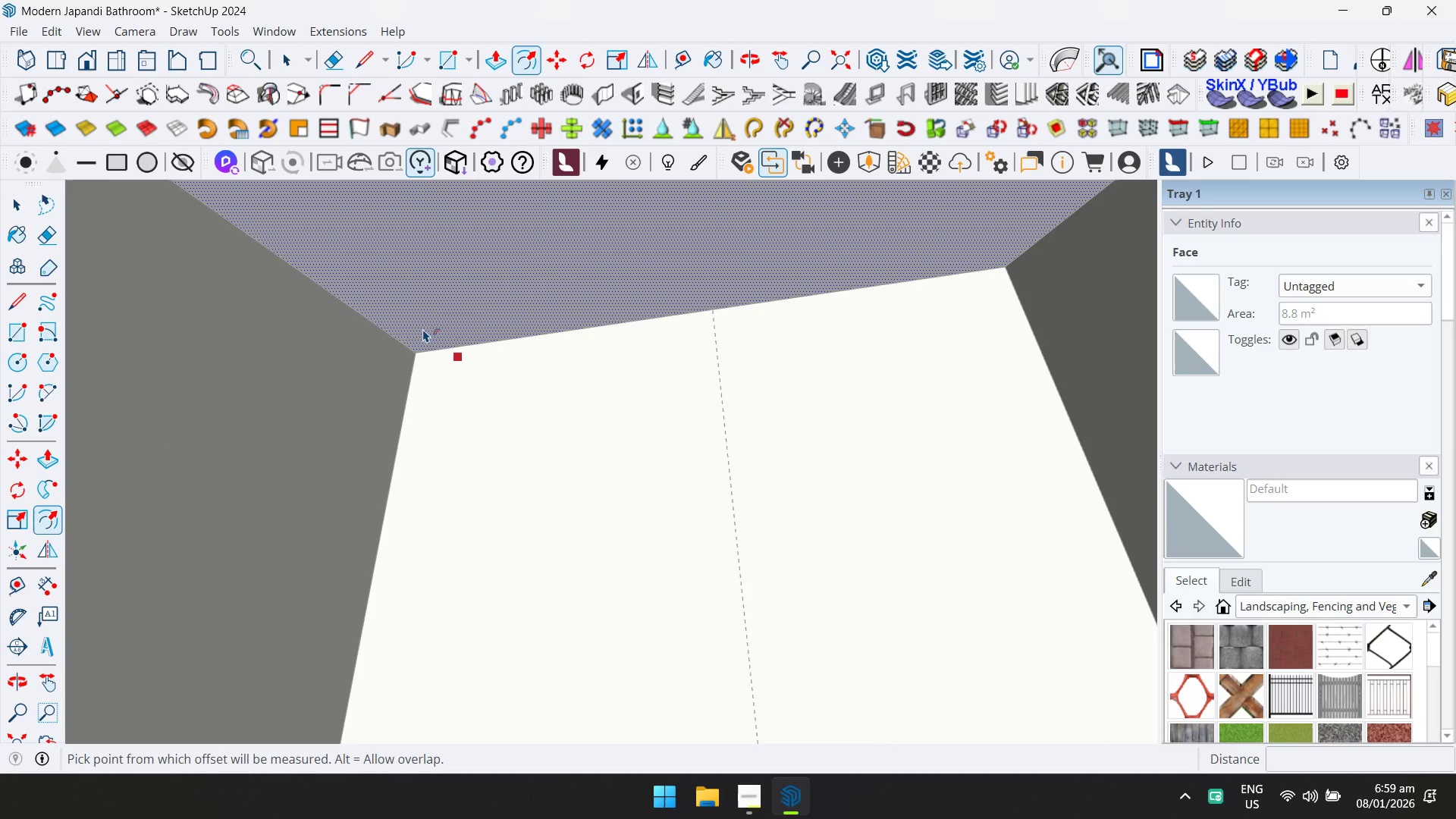 
left_click([425, 328])
 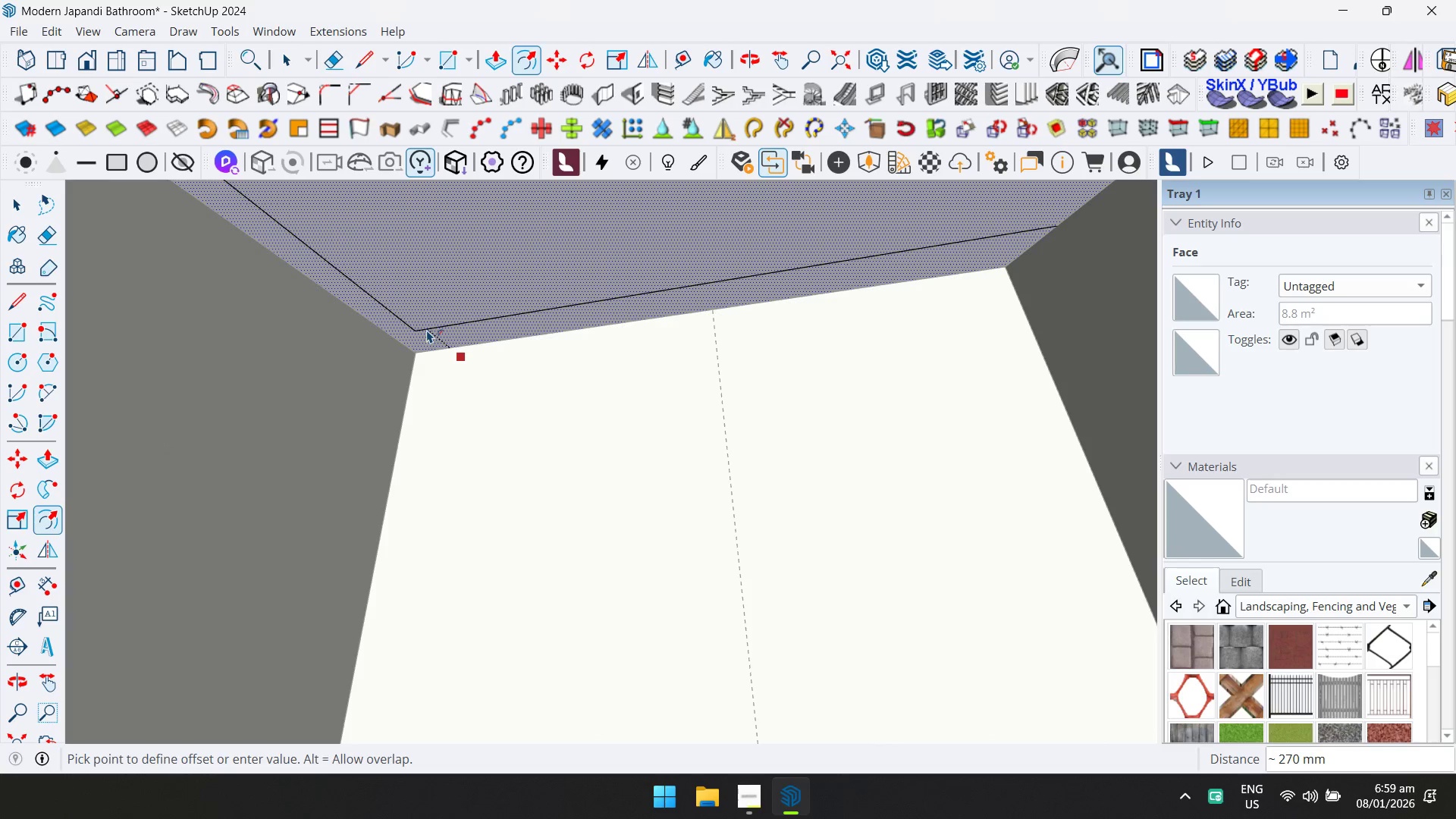 
key(Escape)
 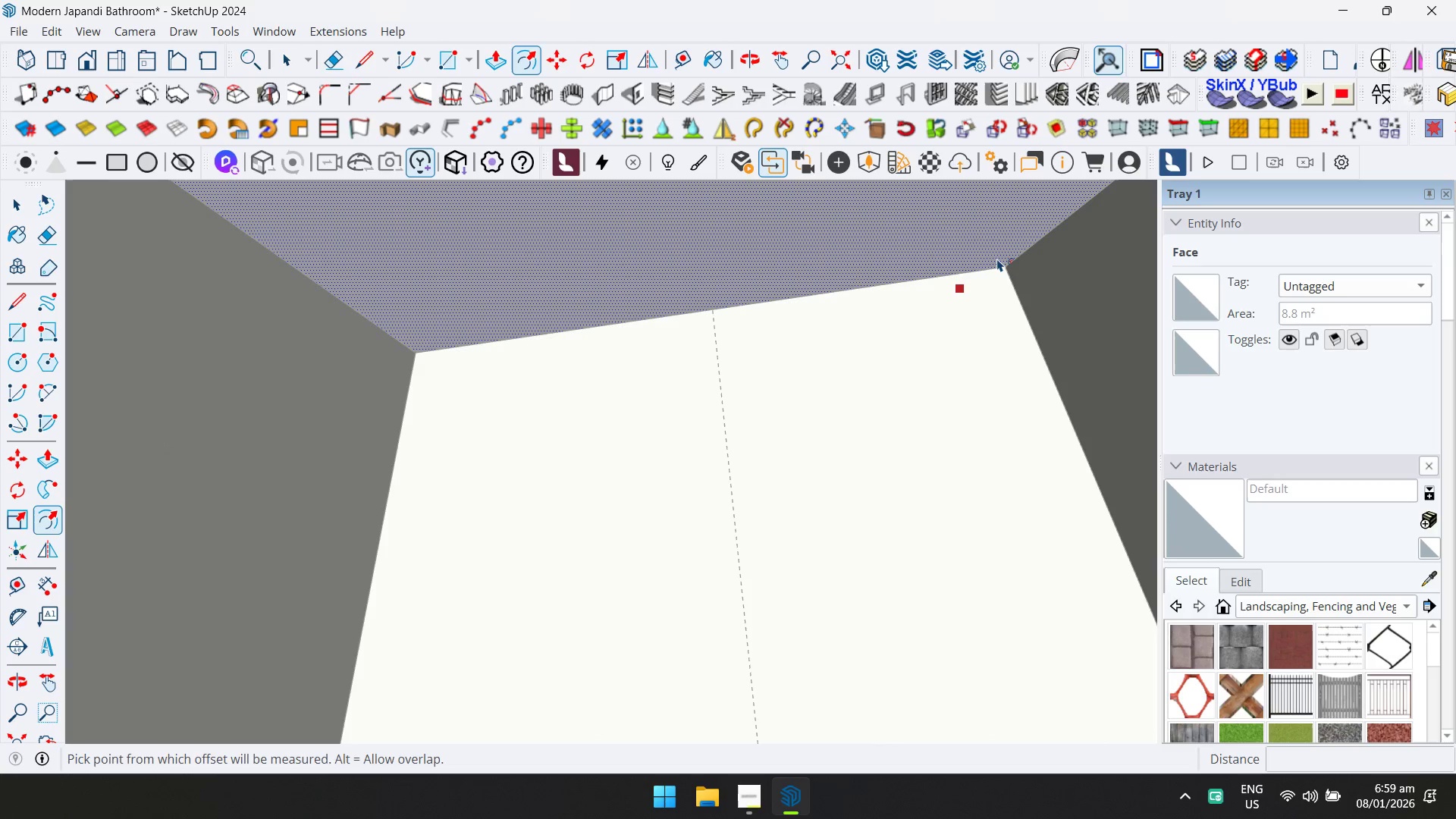 
key(L)
 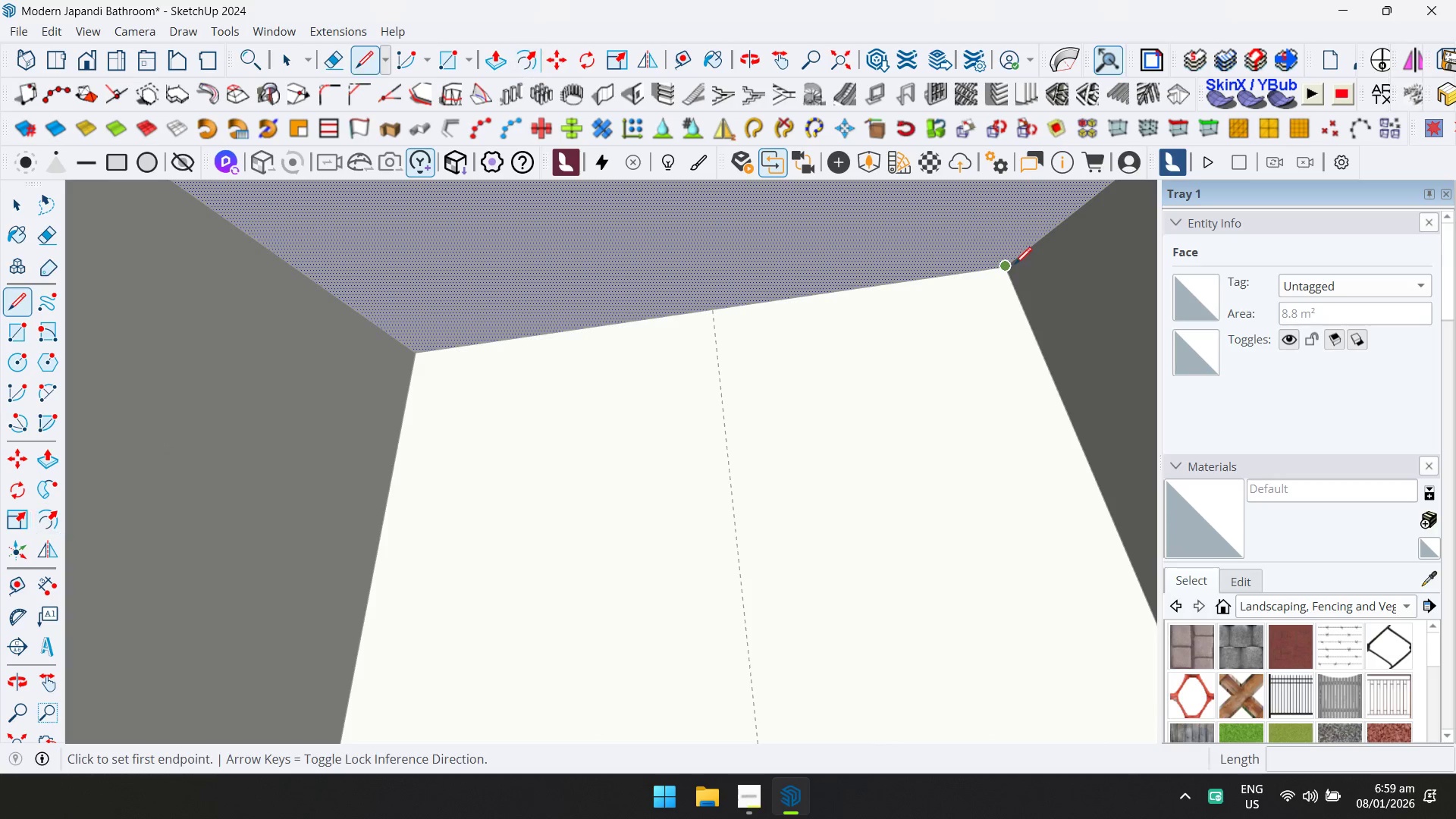 
left_click([1015, 264])
 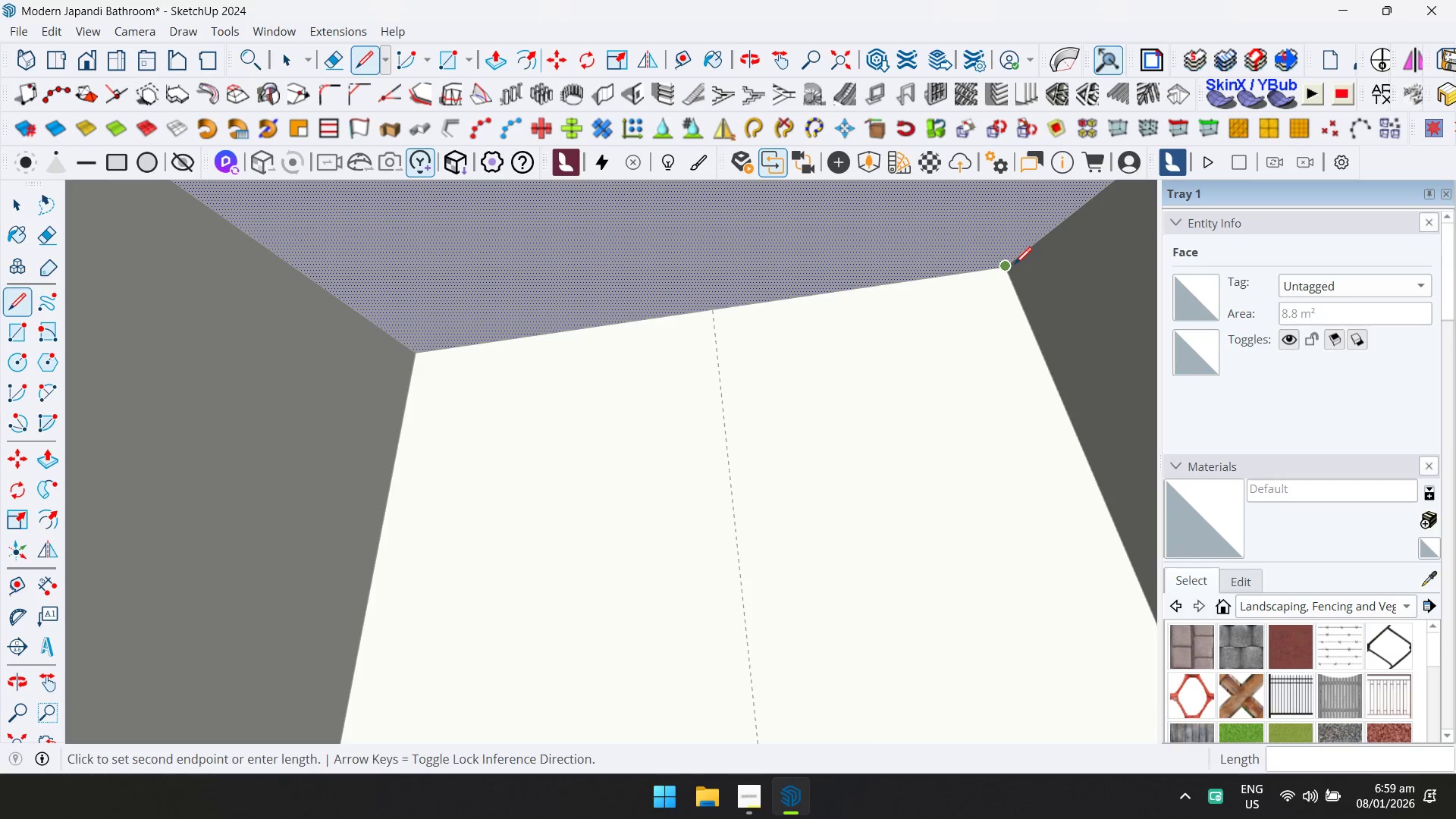 
key(ArrowLeft)
 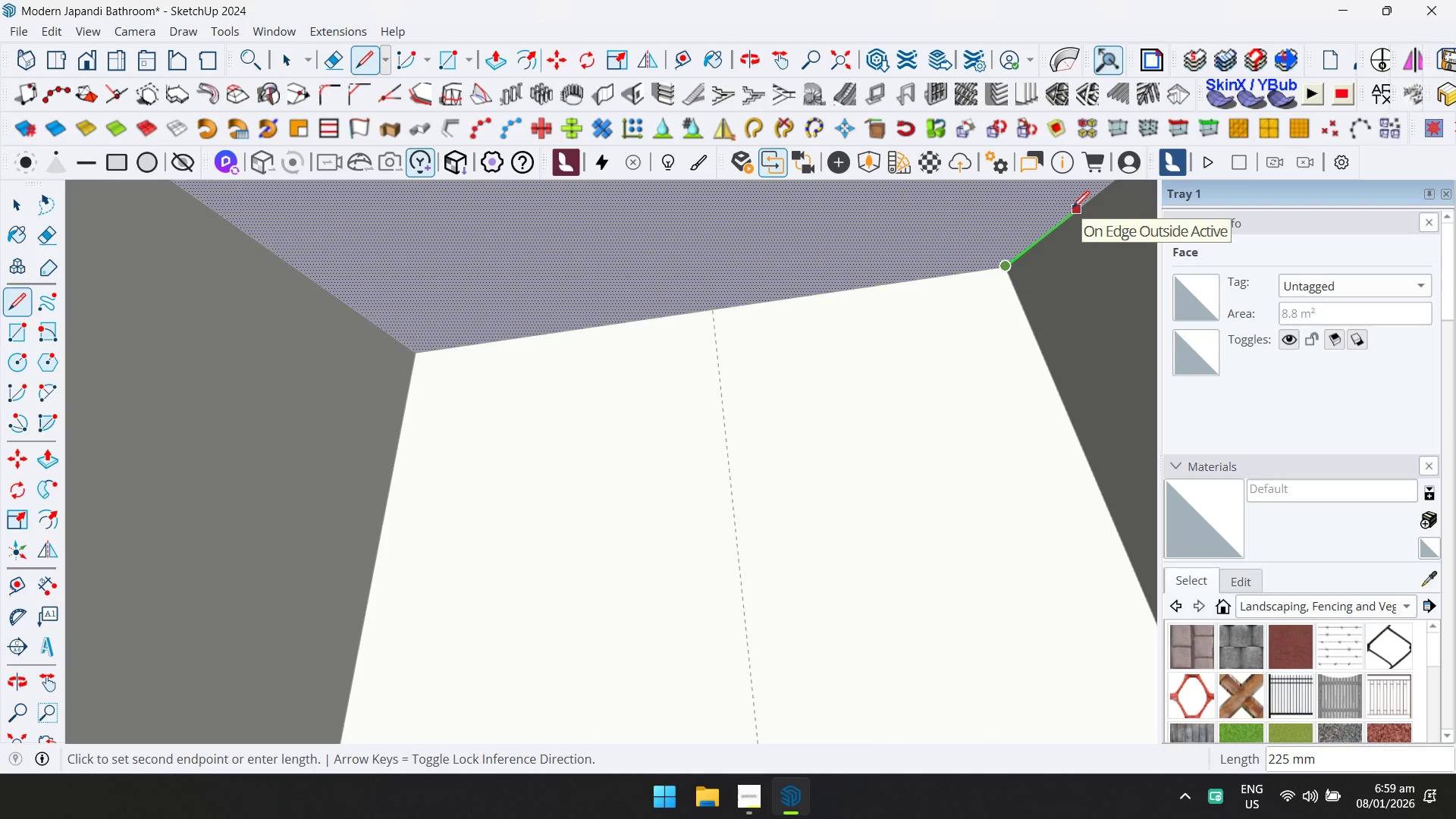 
key(D)
 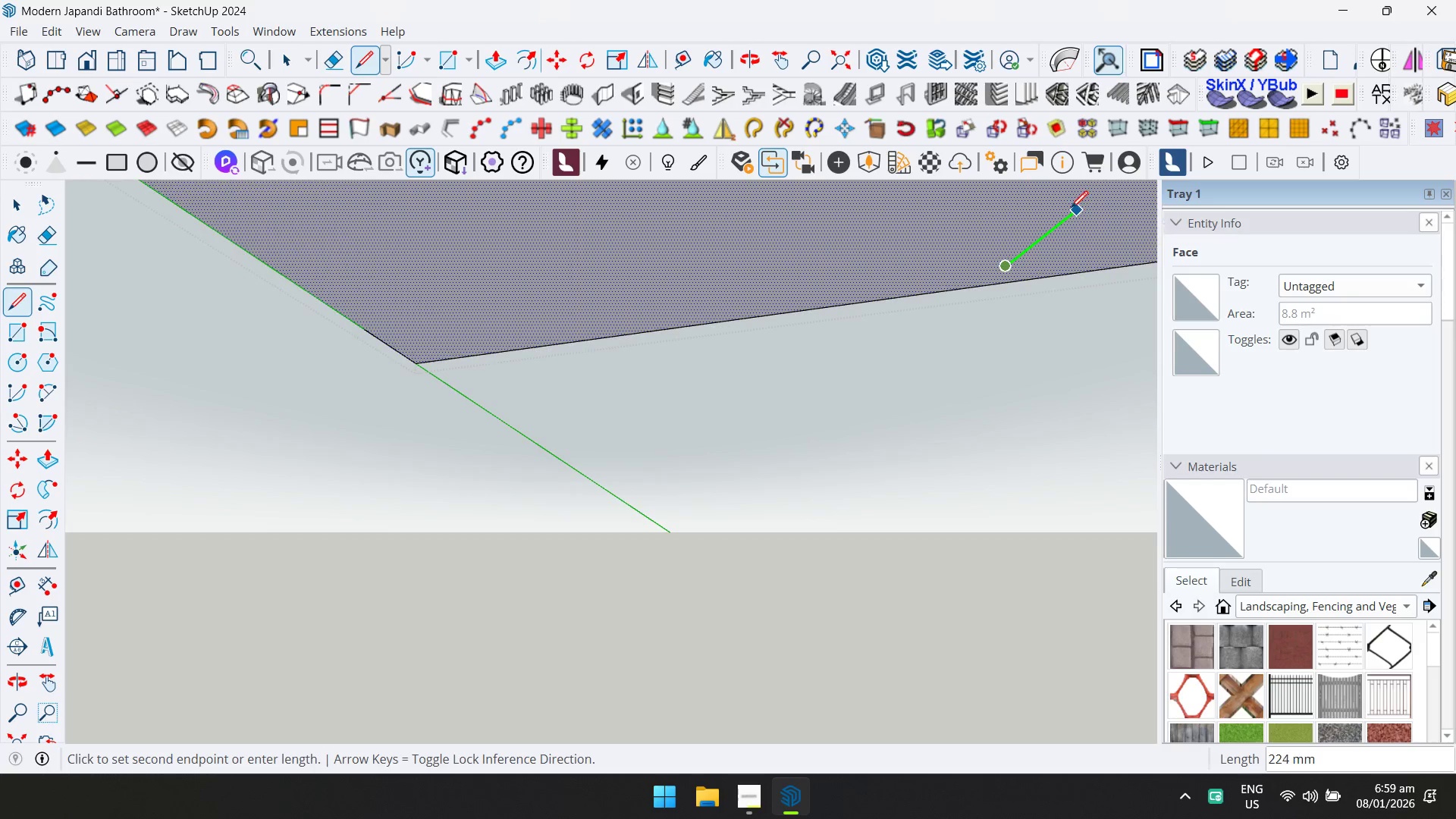 
hold_key(key=ShiftLeft, duration=0.41)
 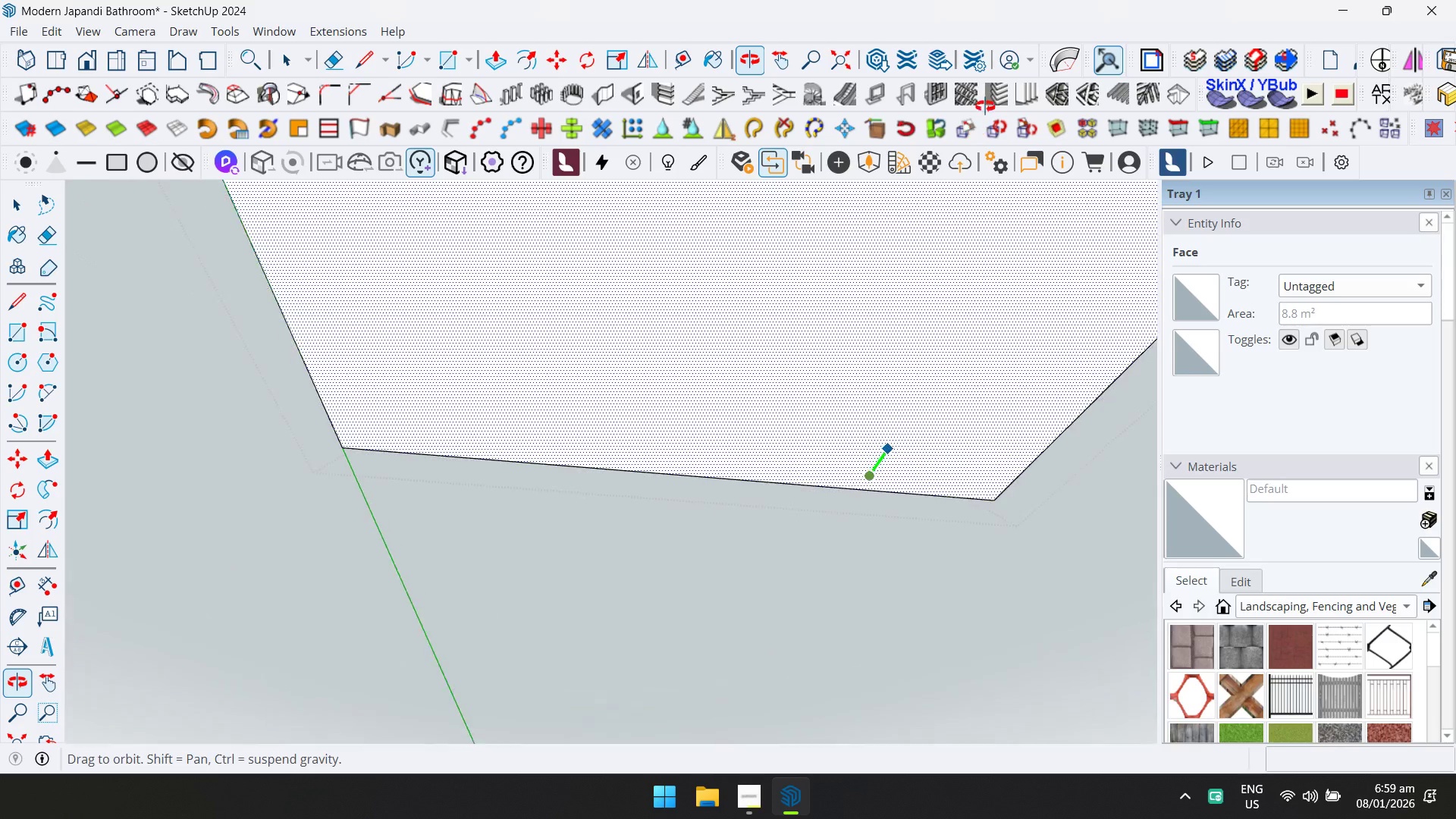 
scroll: coordinate [1071, 209], scroll_direction: down, amount: 10.0
 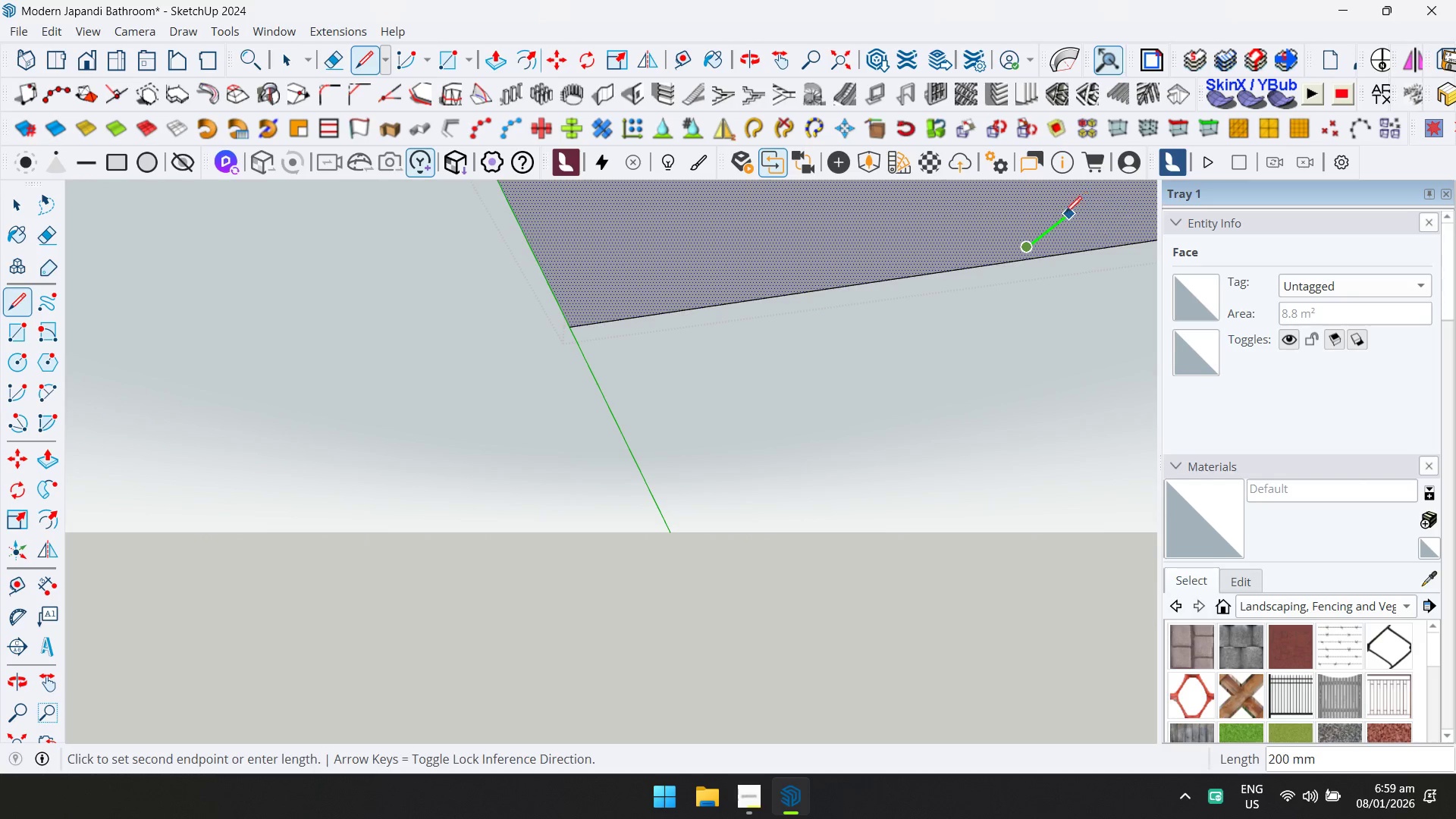 
hold_key(key=ShiftLeft, duration=0.86)
scroll: coordinate [916, 291], scroll_direction: down, amount: 3.0
 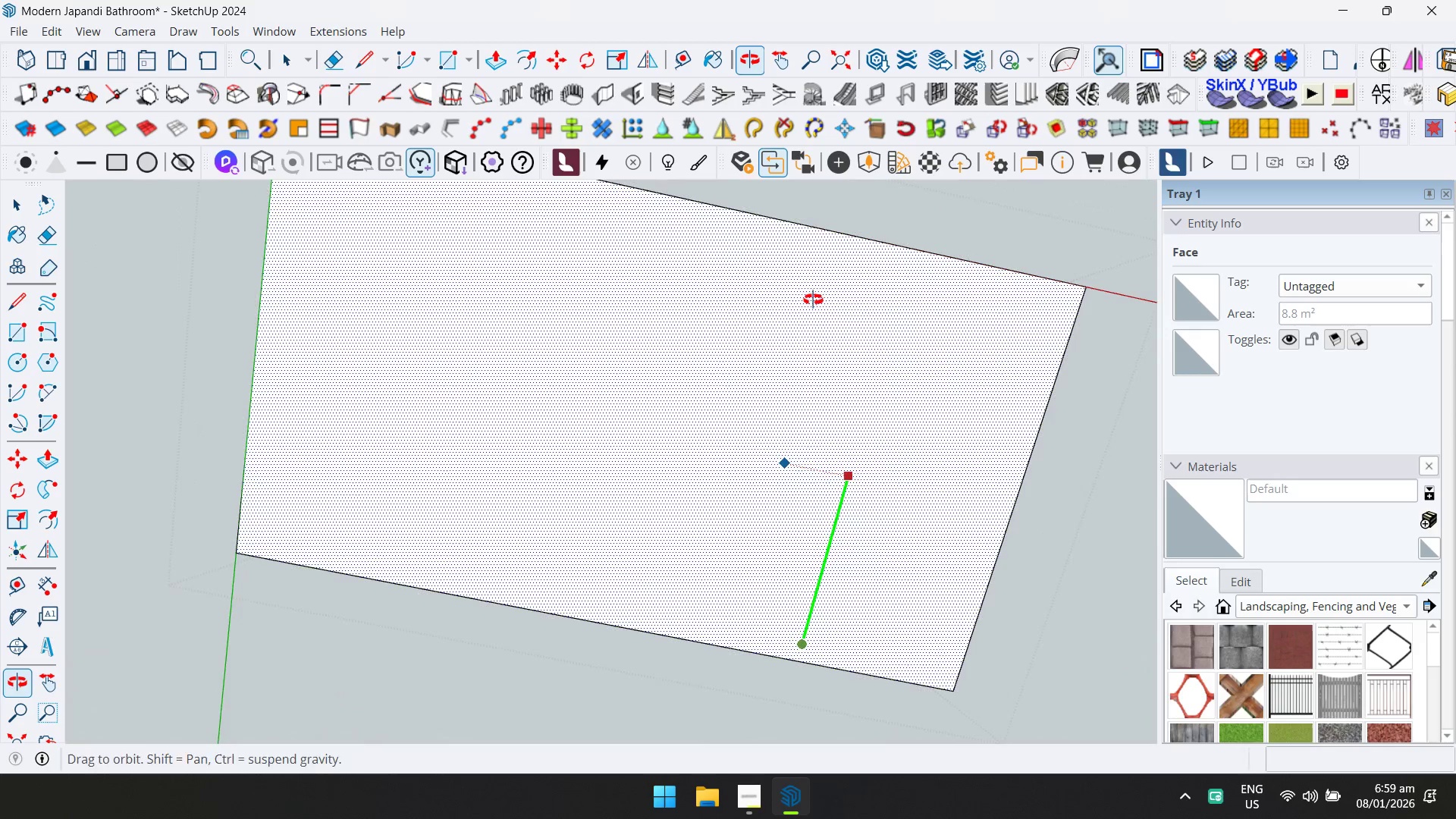 
scroll: coordinate [822, 318], scroll_direction: up, amount: 11.0
 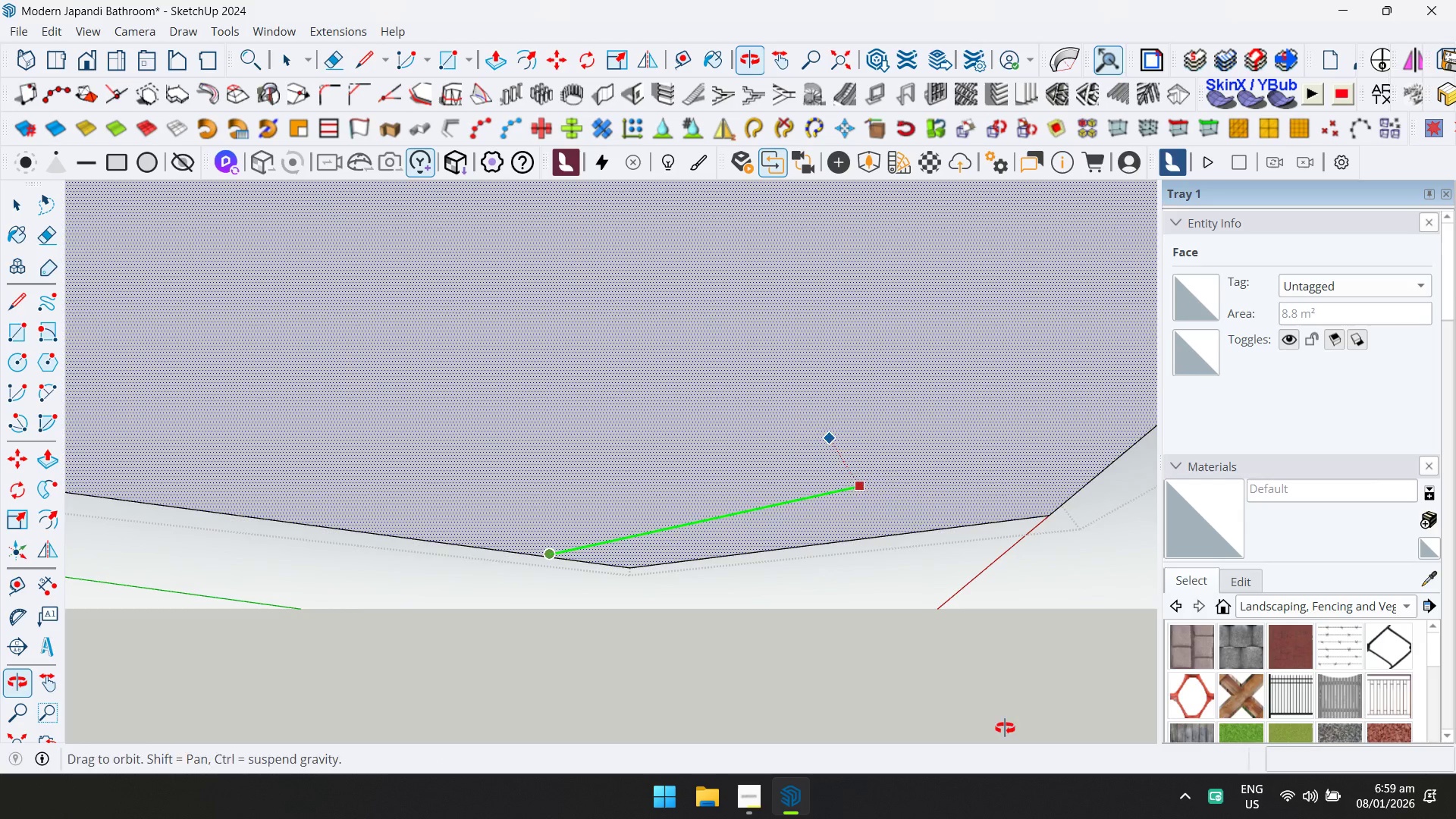 
key(D)
 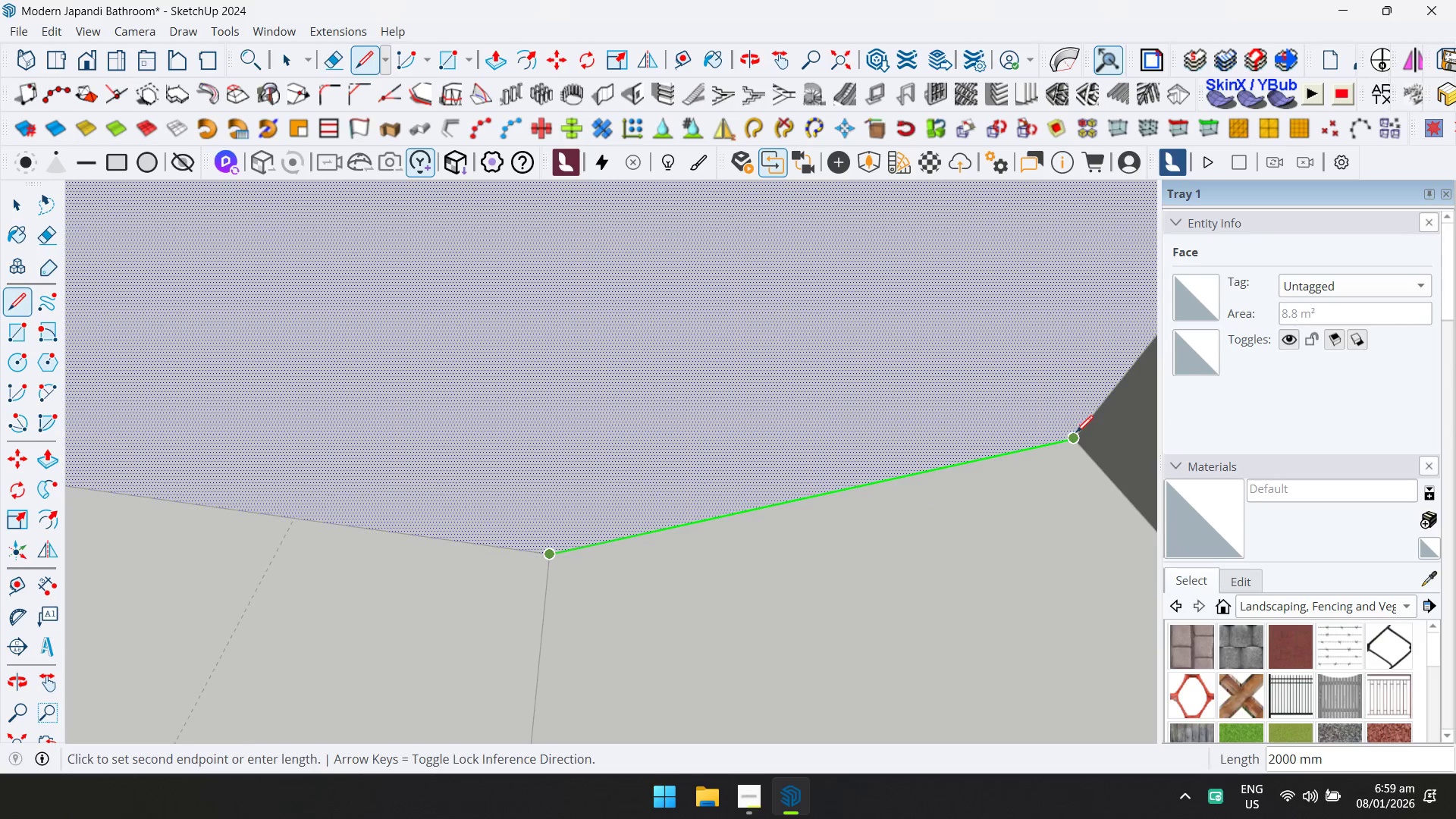 
left_click([1081, 433])
 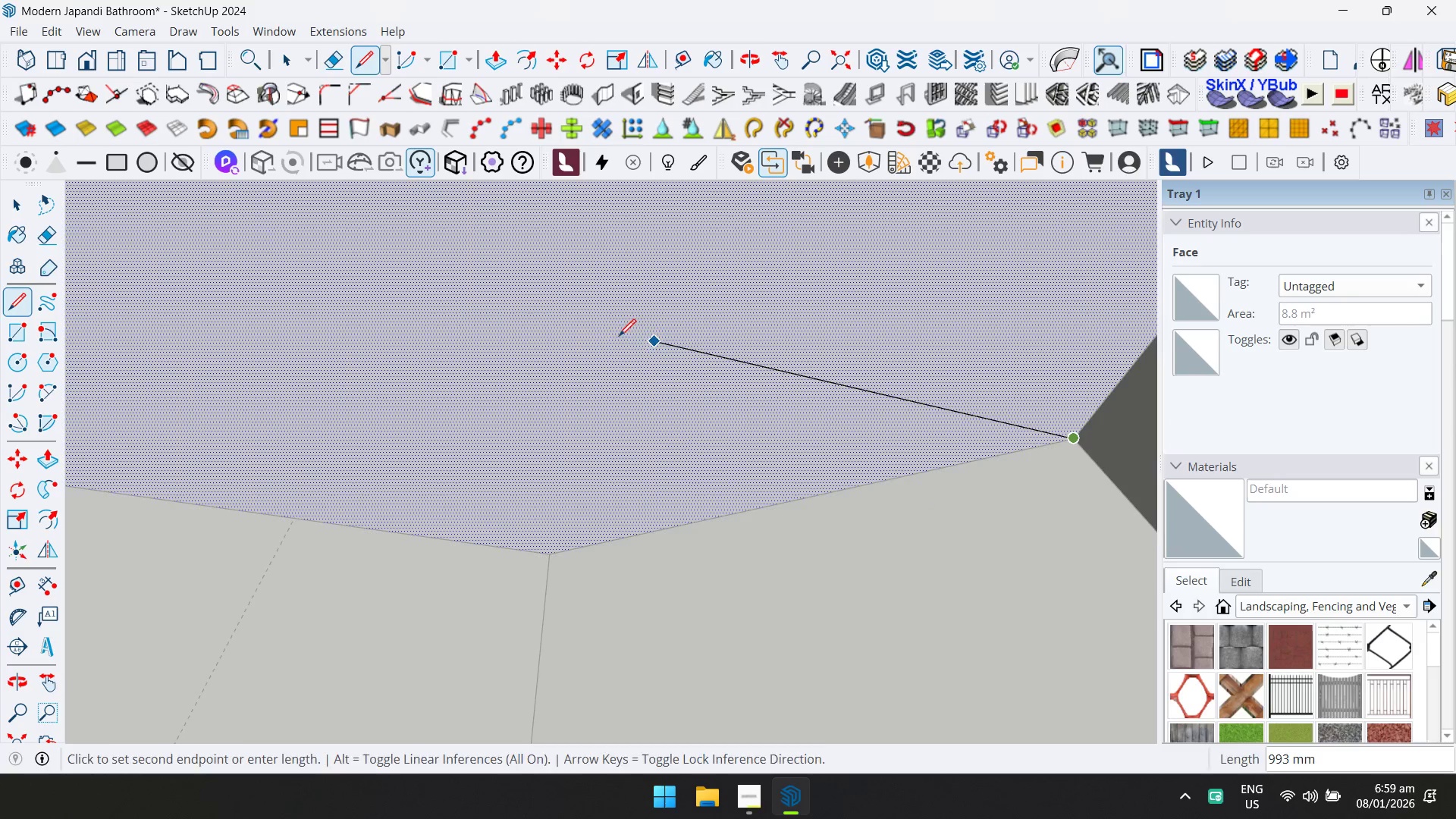 
hold_key(key=ShiftLeft, duration=0.39)
 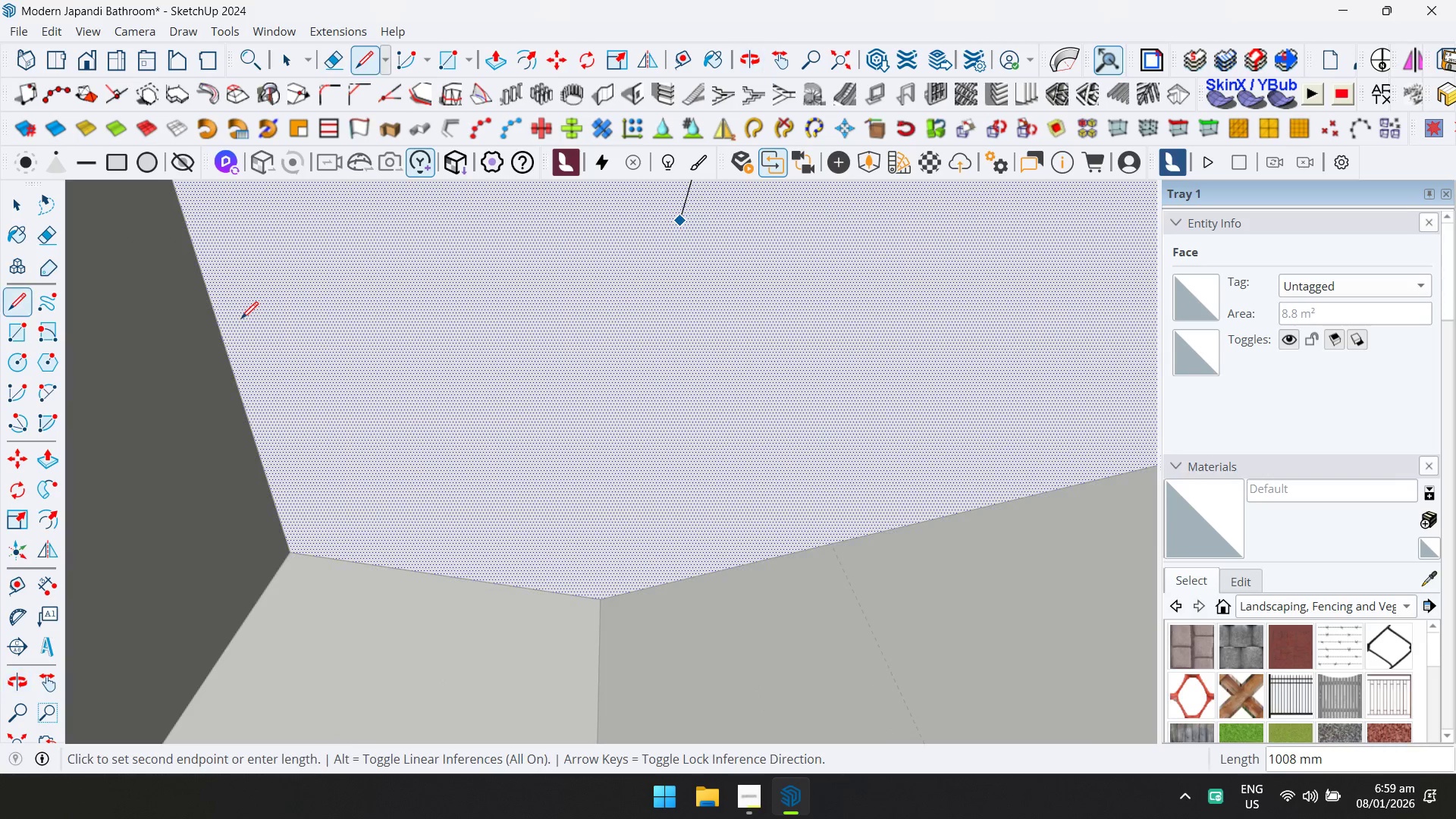 
key(ArrowLeft)
 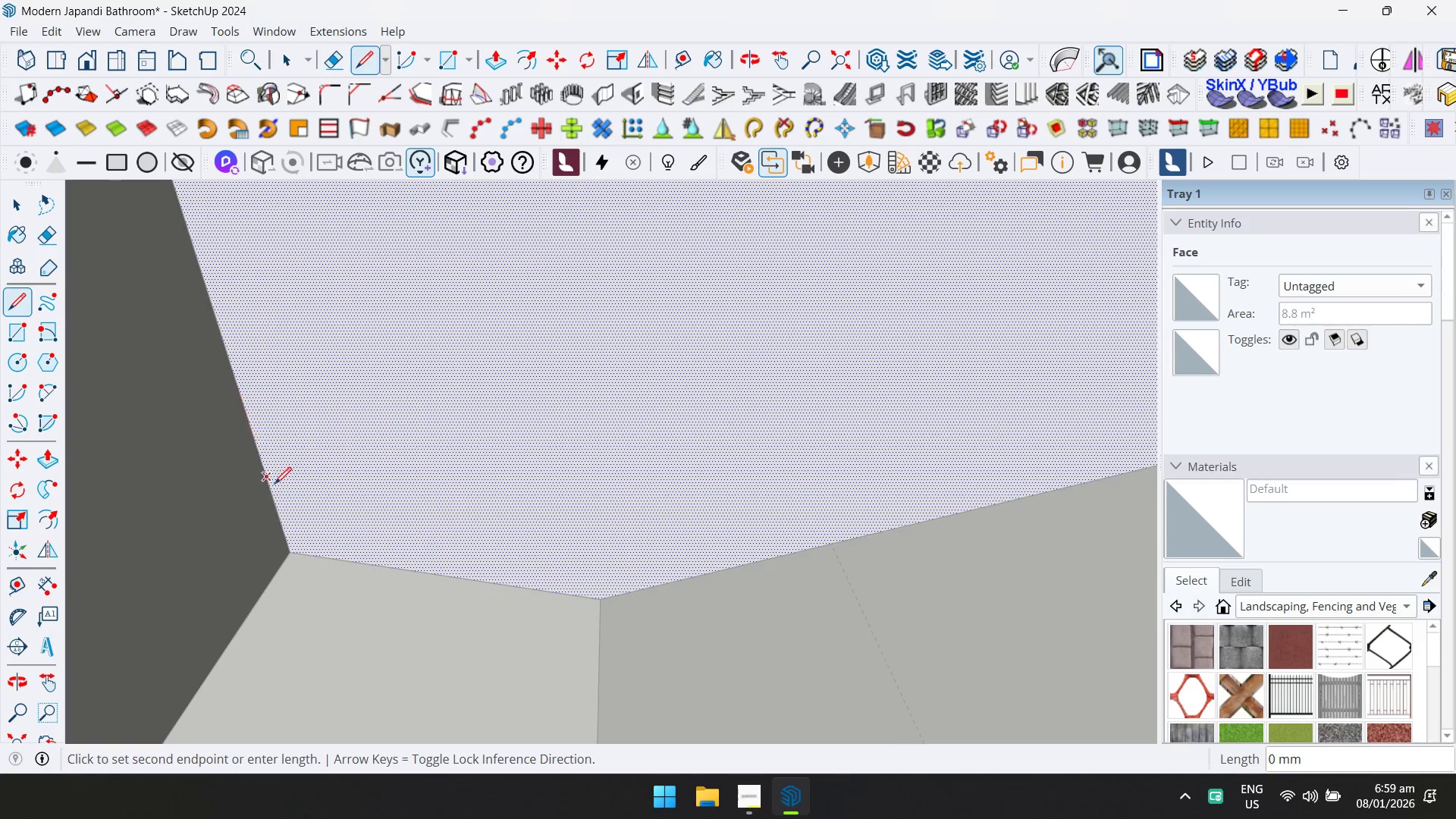 
key(ArrowRight)
 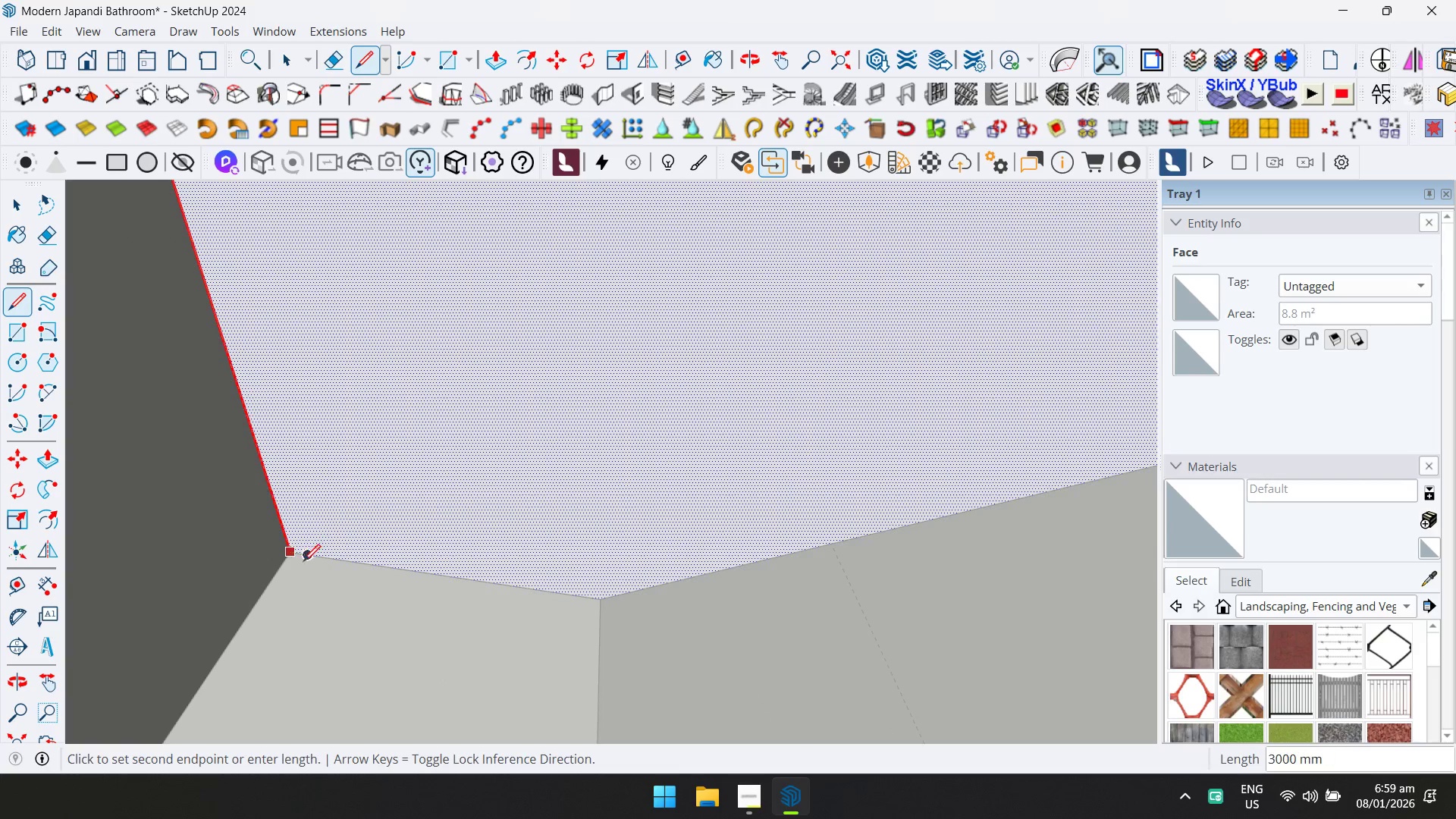 
left_click([303, 562])
 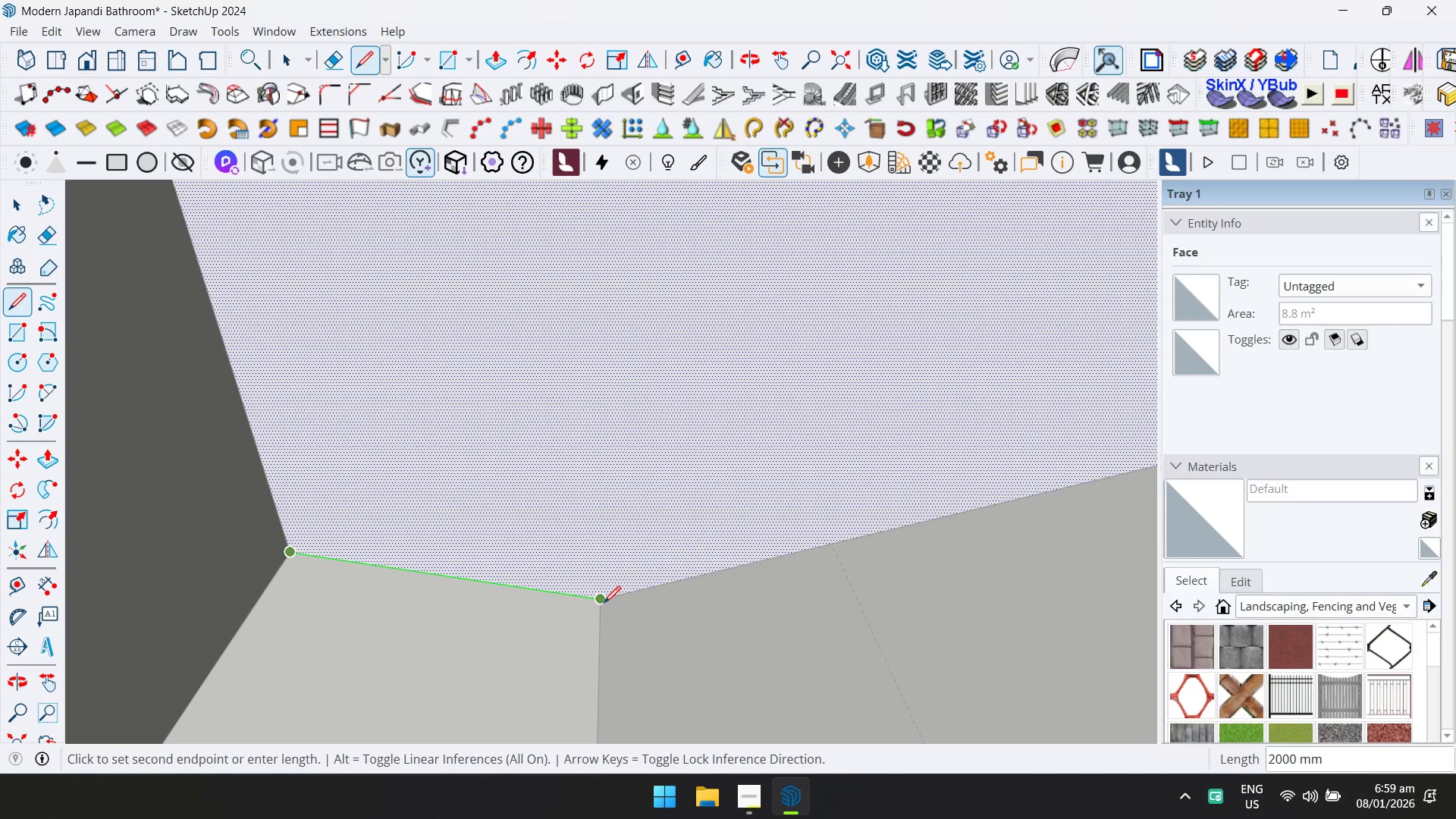 
left_click([604, 603])
 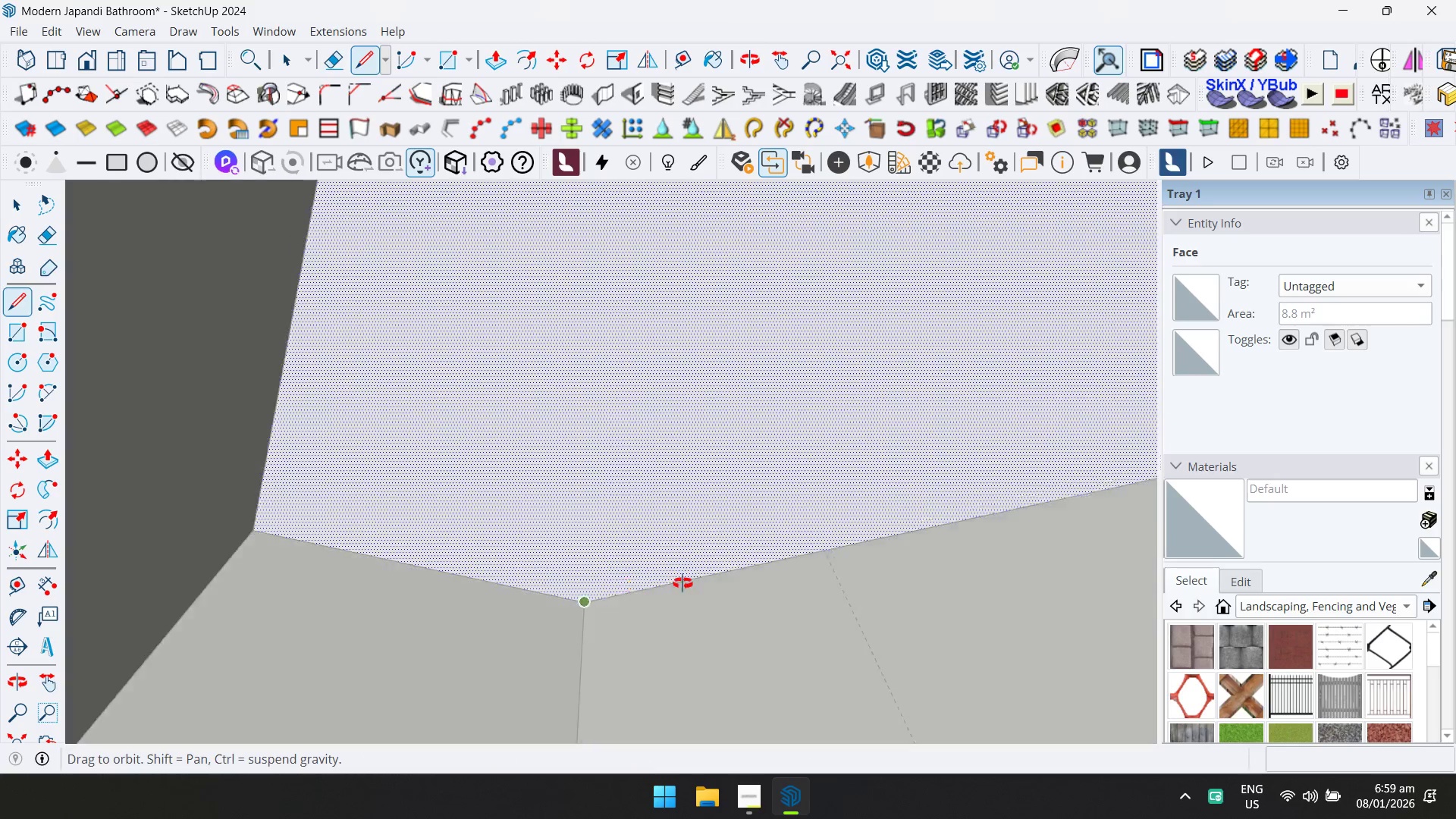 
key(D)
 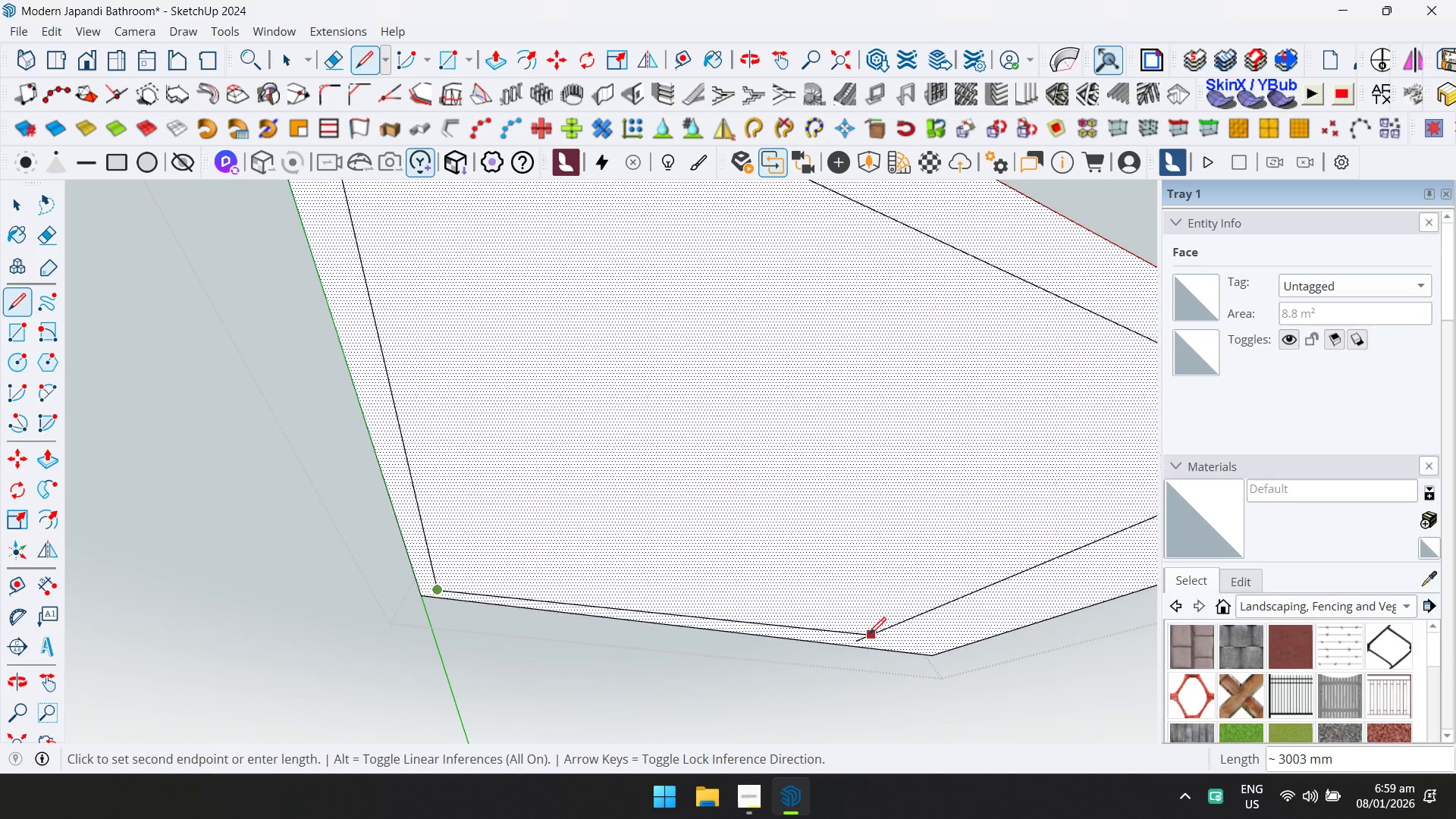 
left_click([861, 635])
 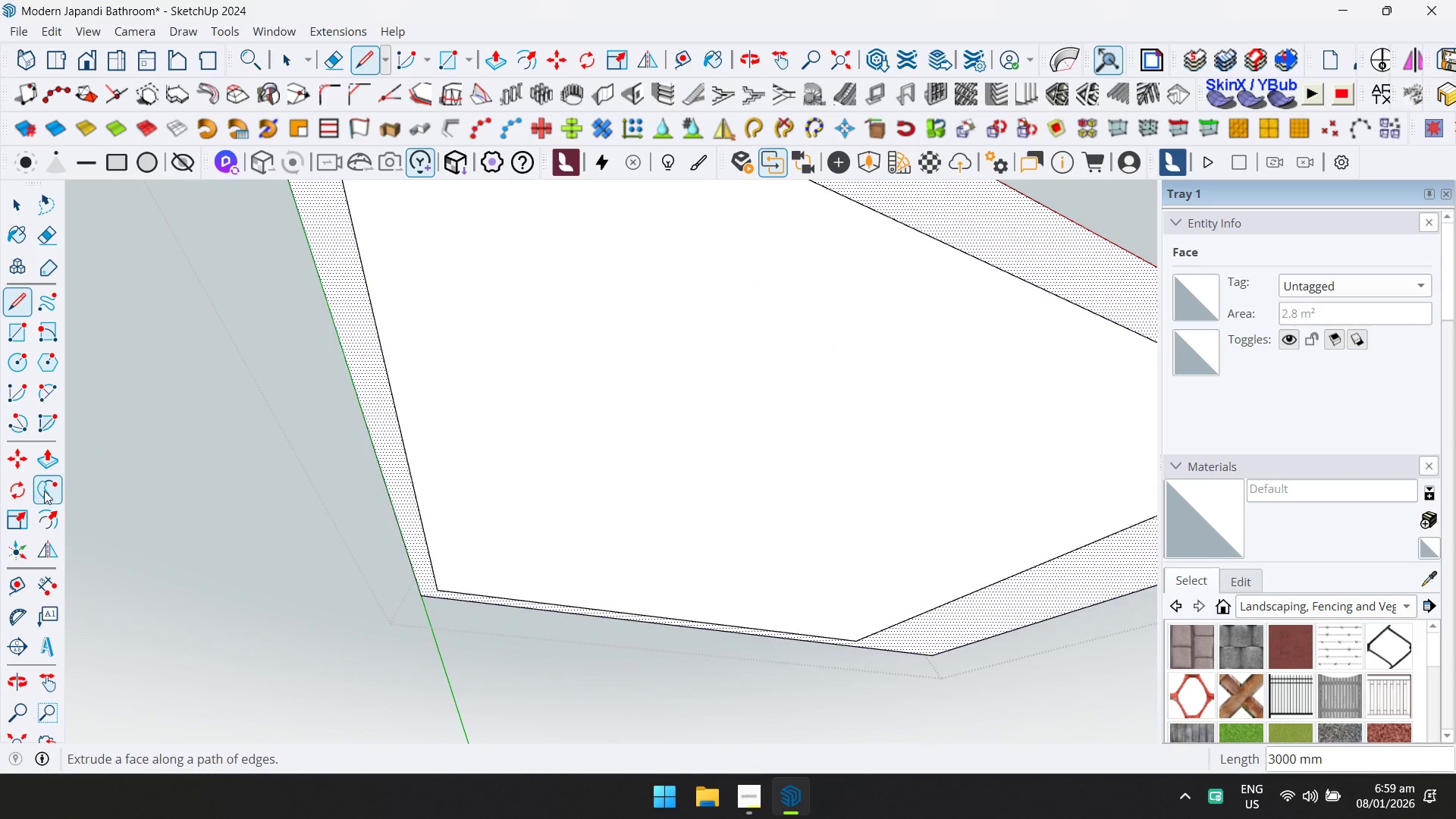 
left_click([46, 513])
 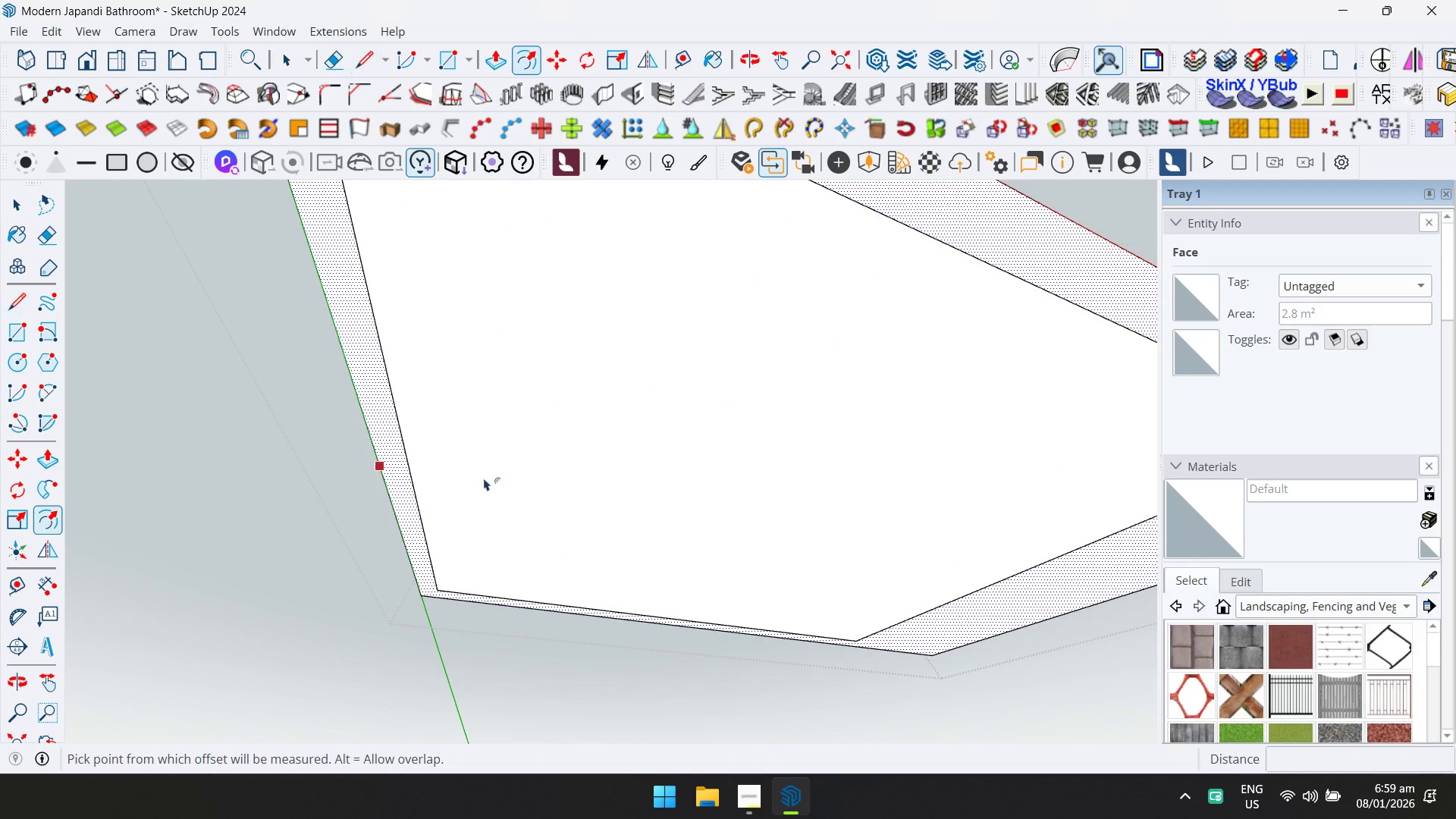 
key(Escape)
 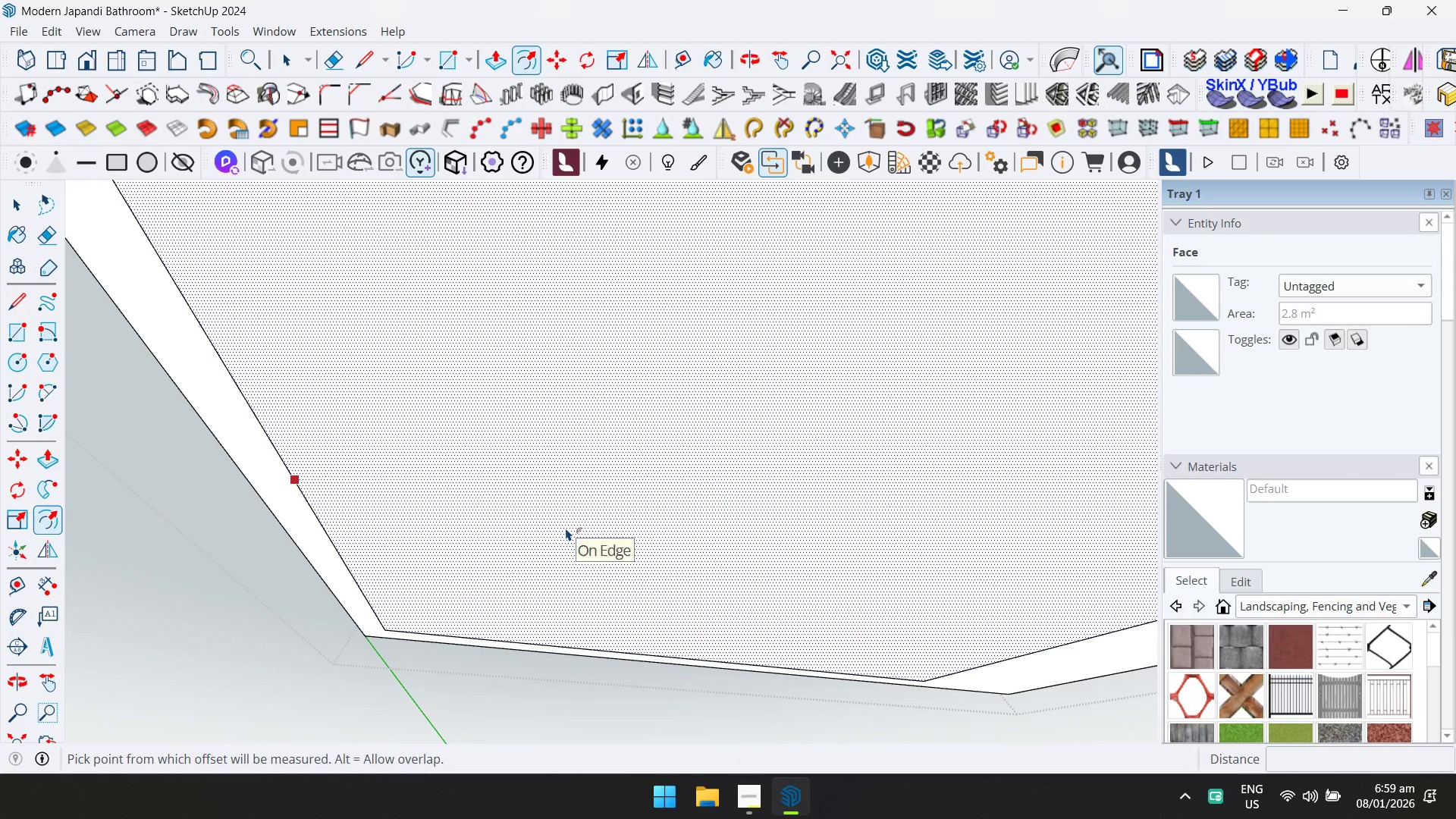 
scroll: coordinate [582, 485], scroll_direction: up, amount: 5.0
 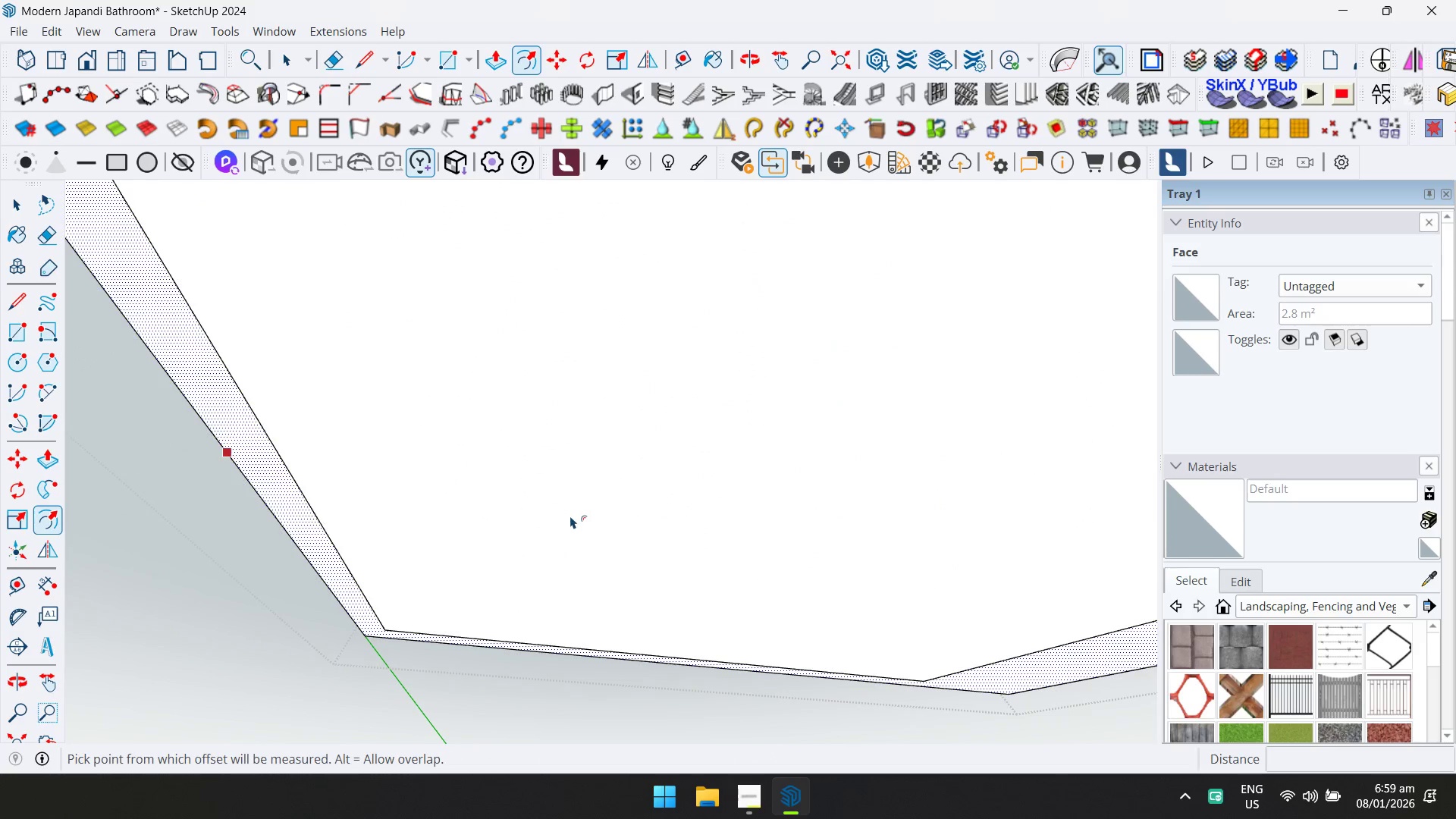 
left_click([566, 528])
 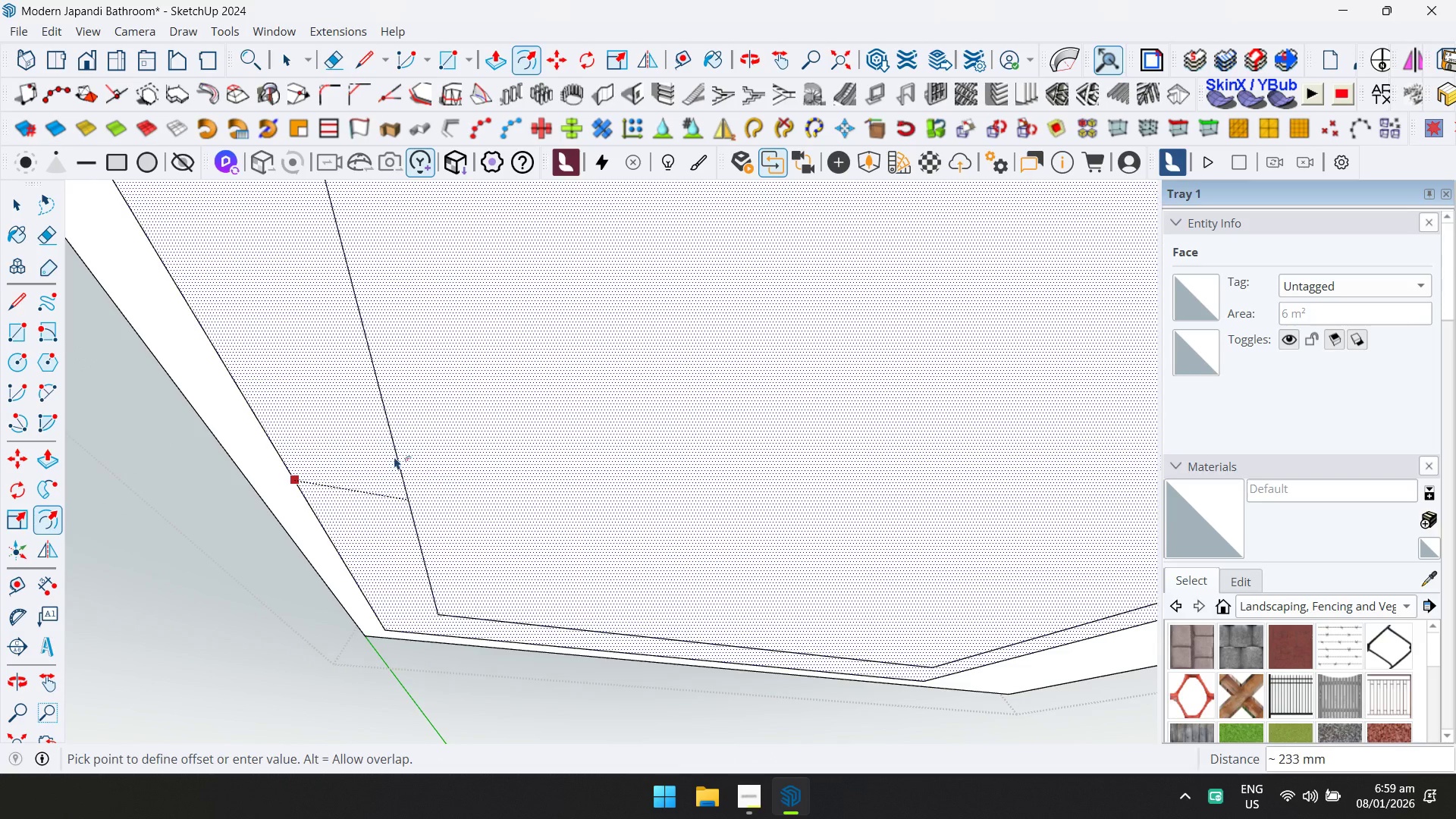 
type(d200)
 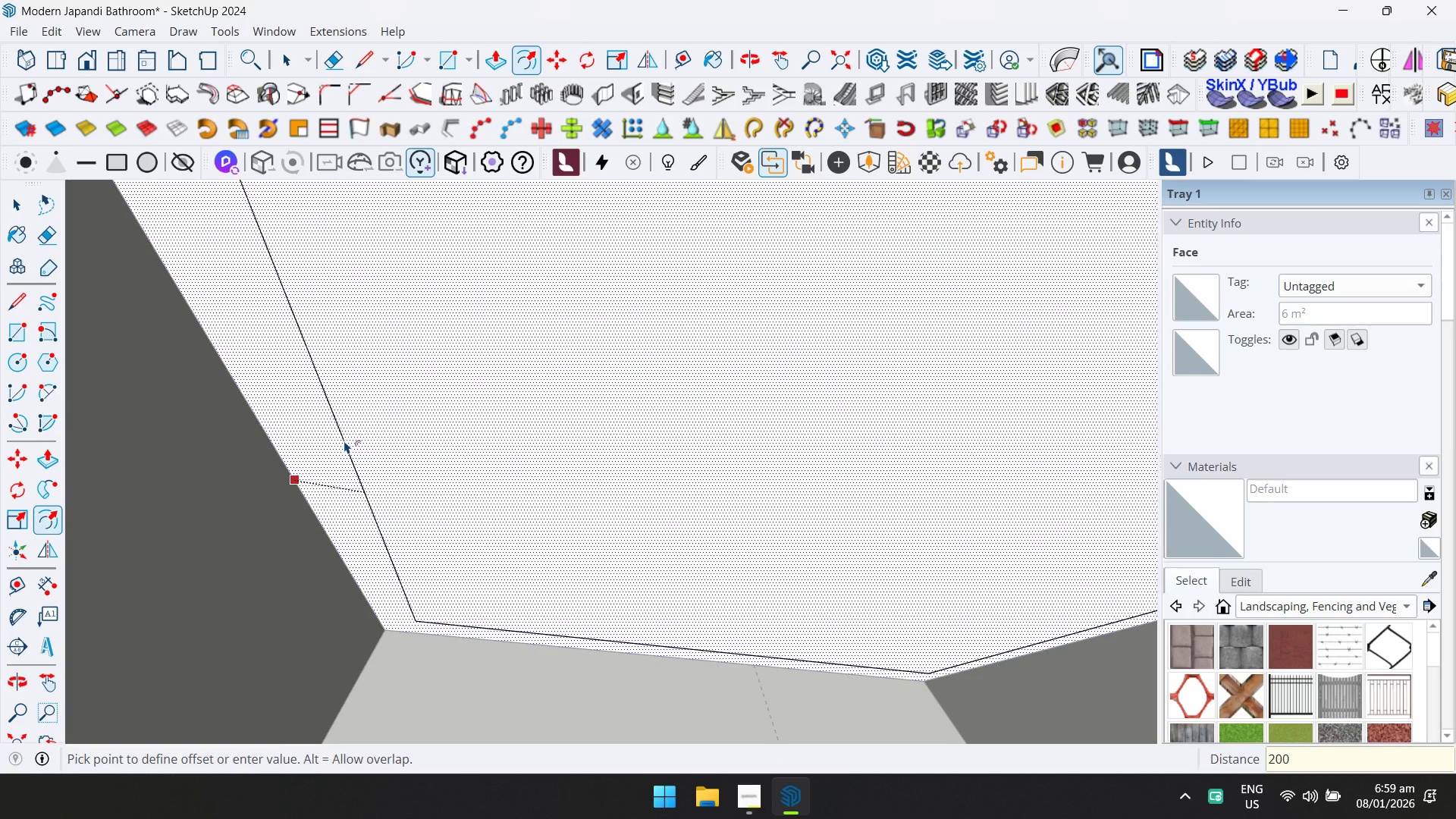 
key(Enter)
 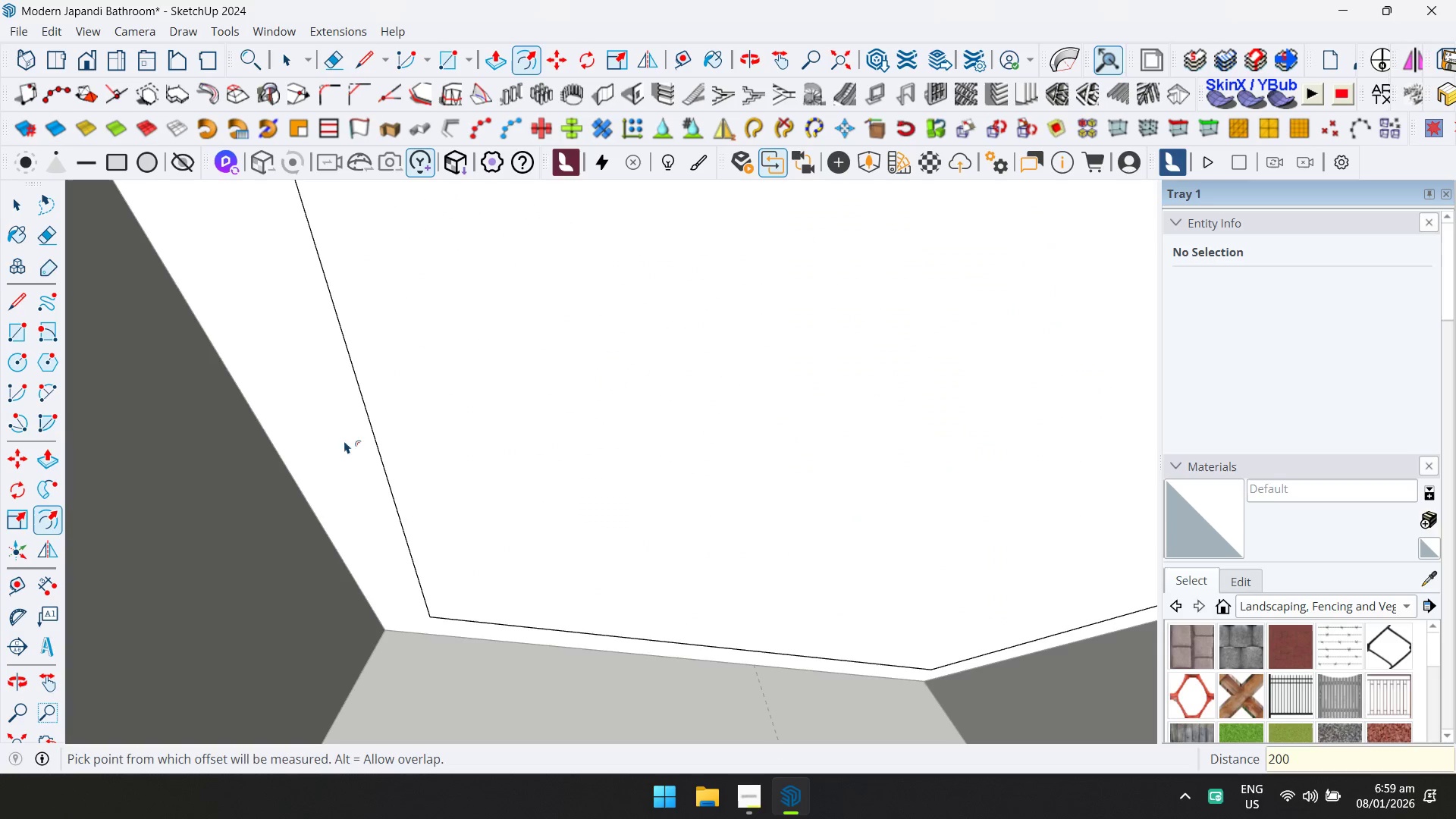 
key(P)
 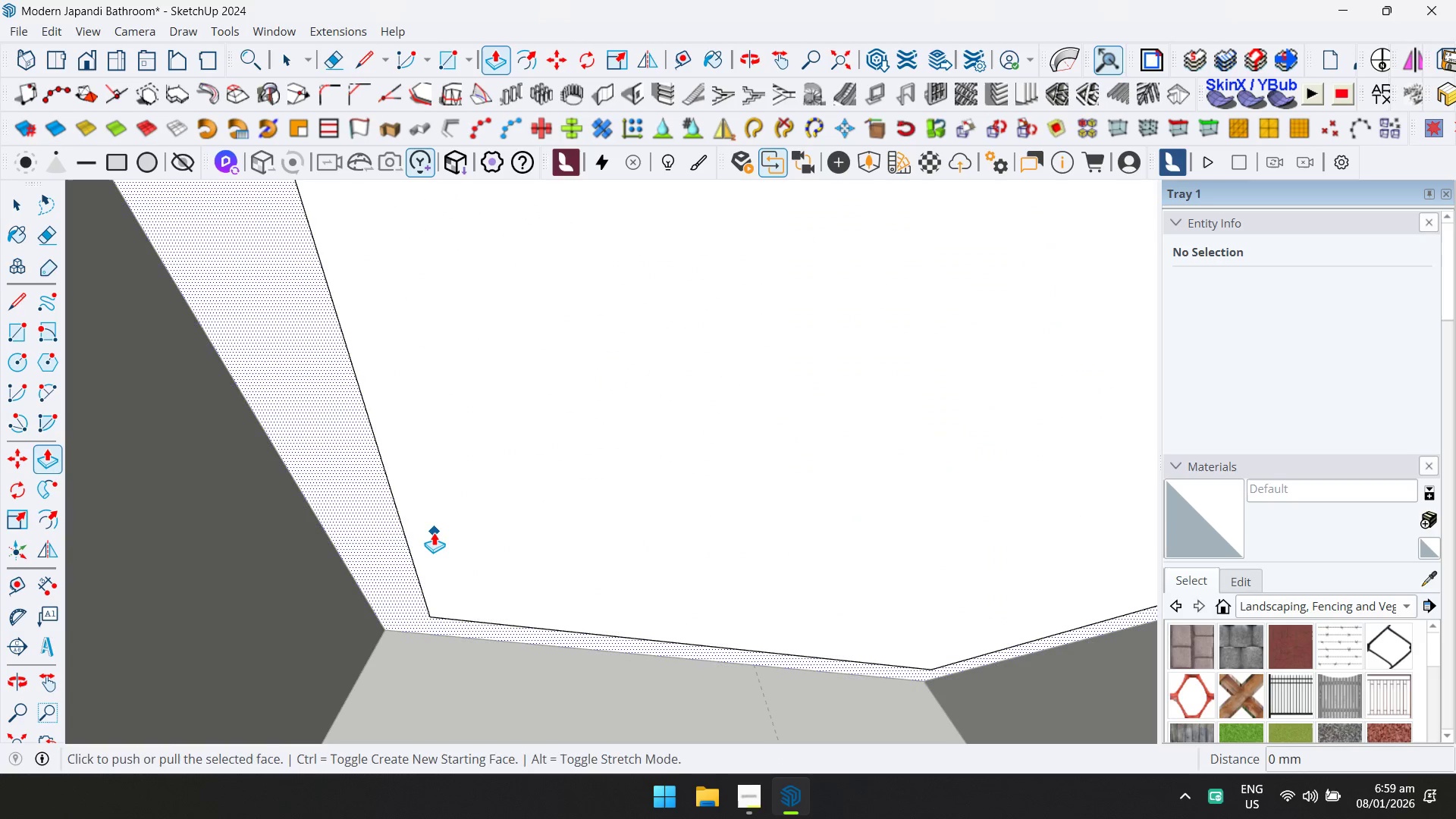 
key(Escape)
 